 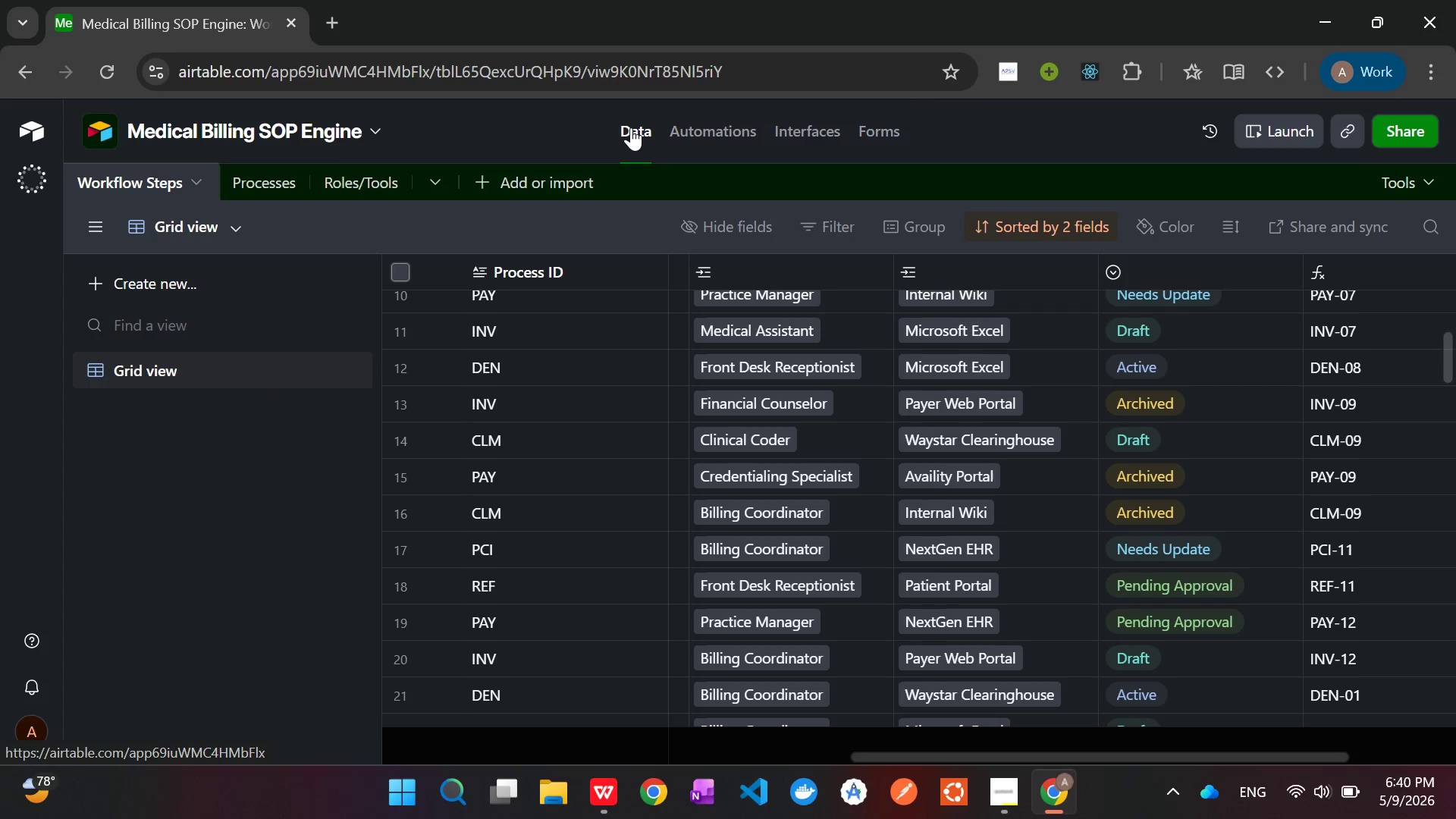 
scroll: coordinate [877, 388], scroll_direction: up, amount: 14.0
 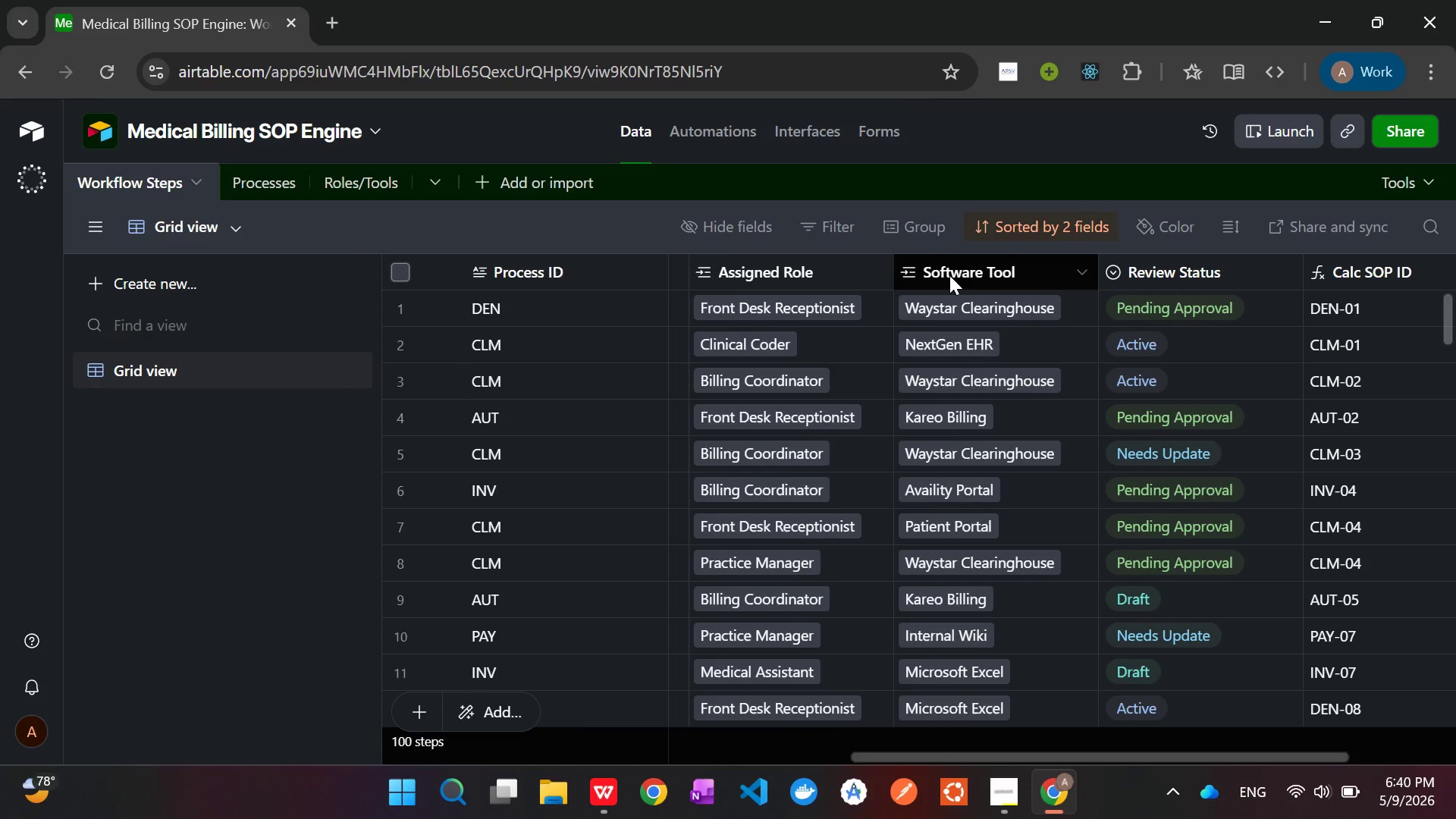 
right_click([949, 275])
 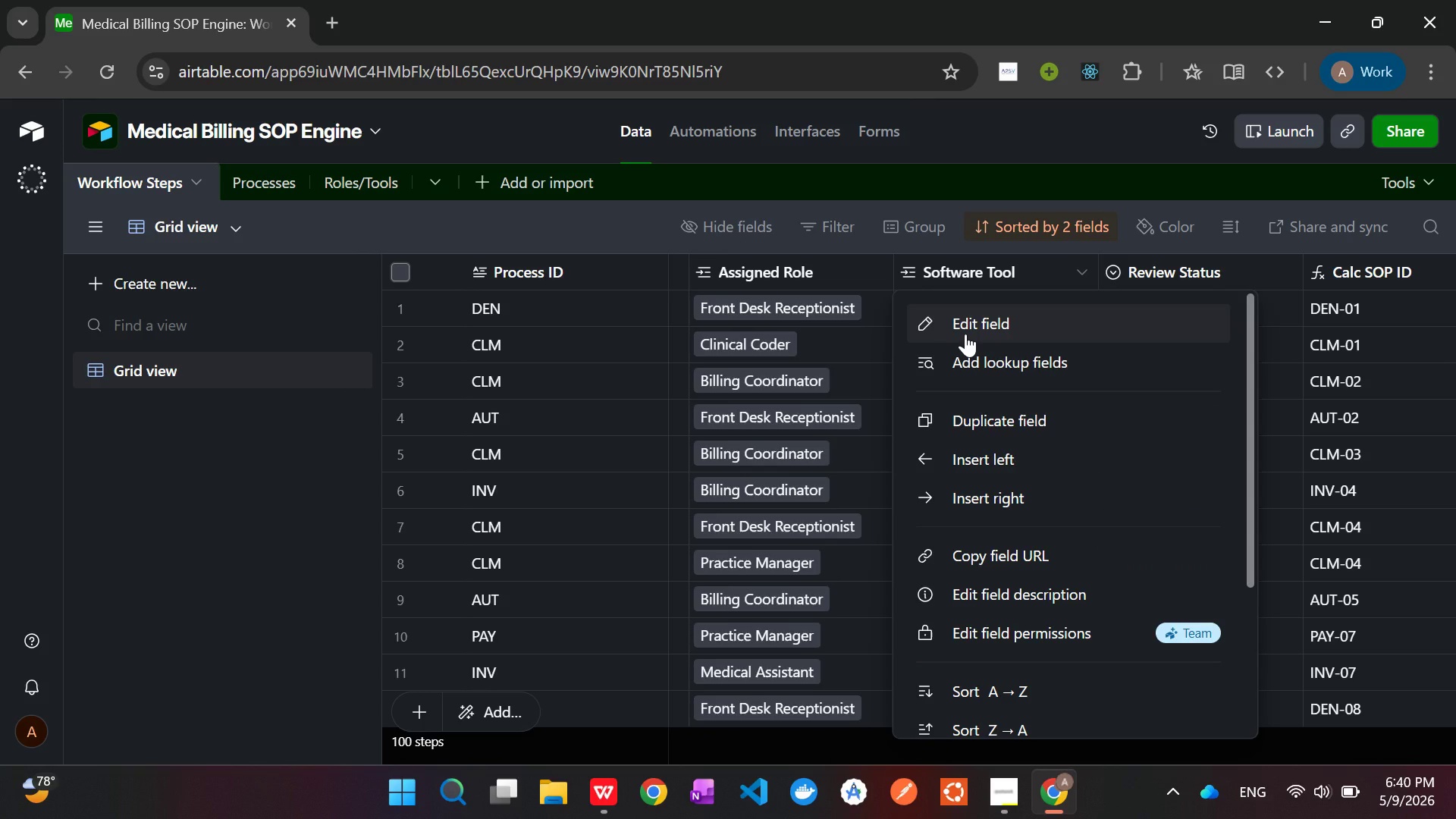 
left_click([965, 334])
 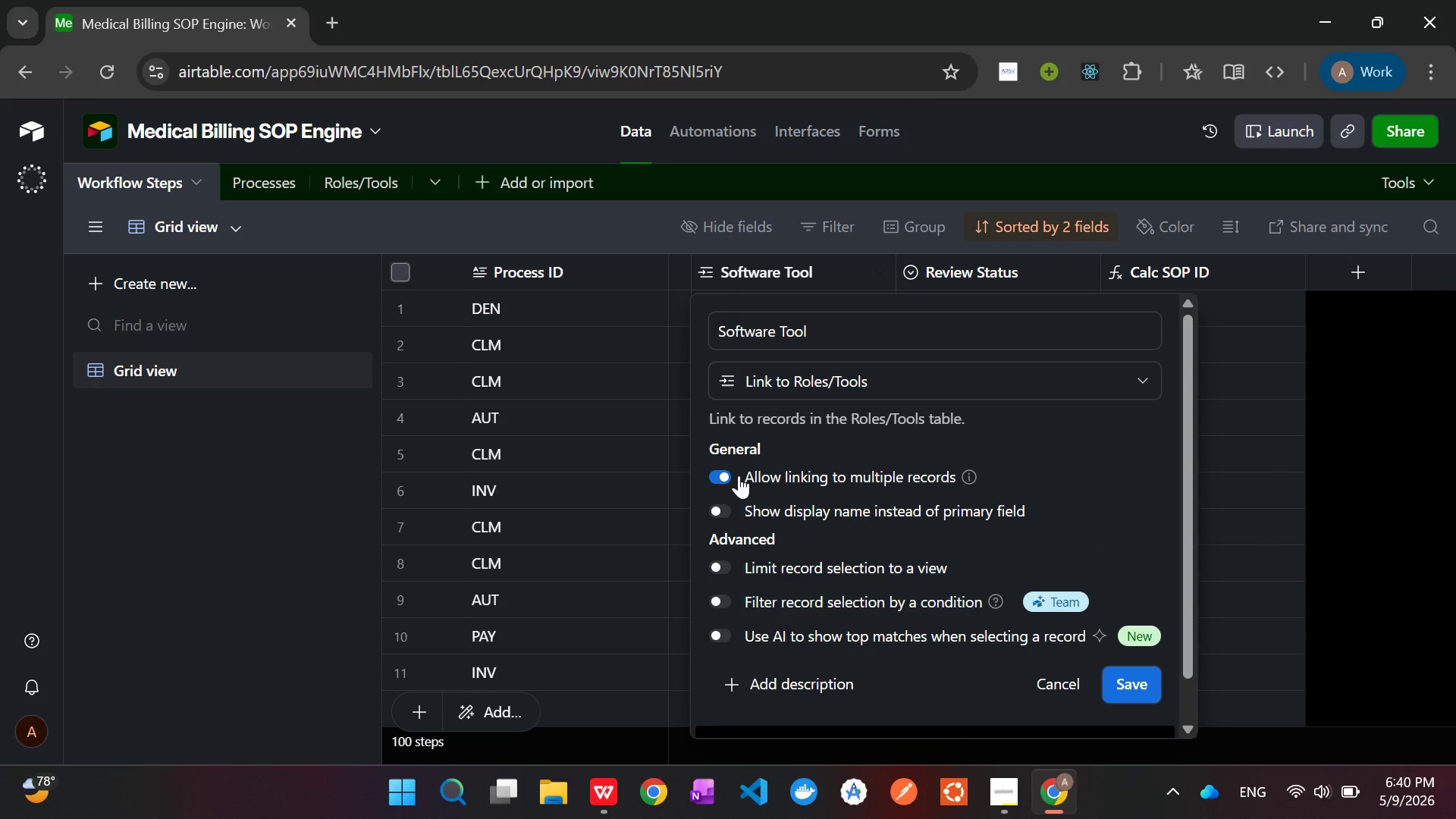 
left_click([726, 478])
 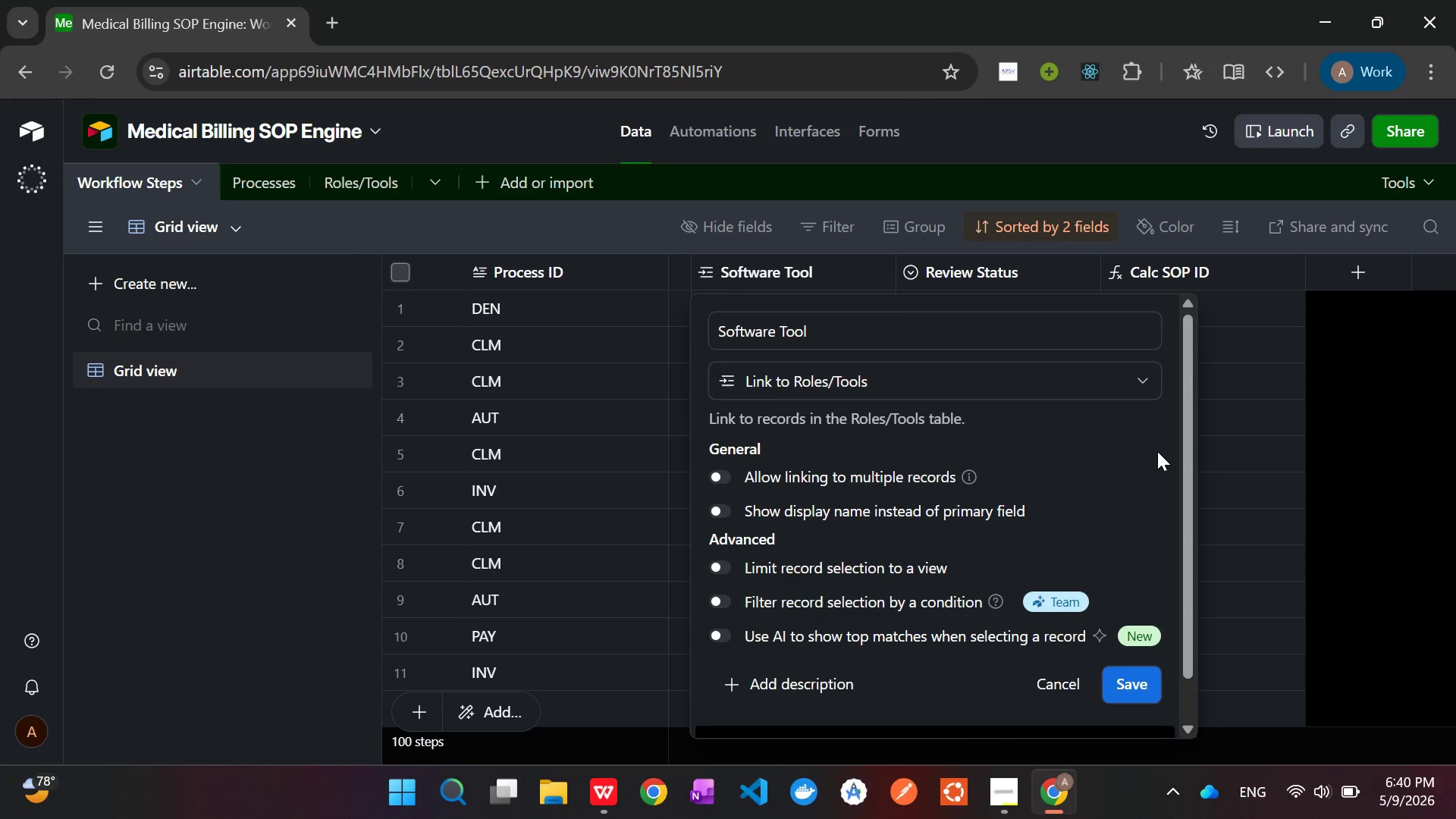 
scroll: coordinate [1157, 451], scroll_direction: down, amount: 4.0
 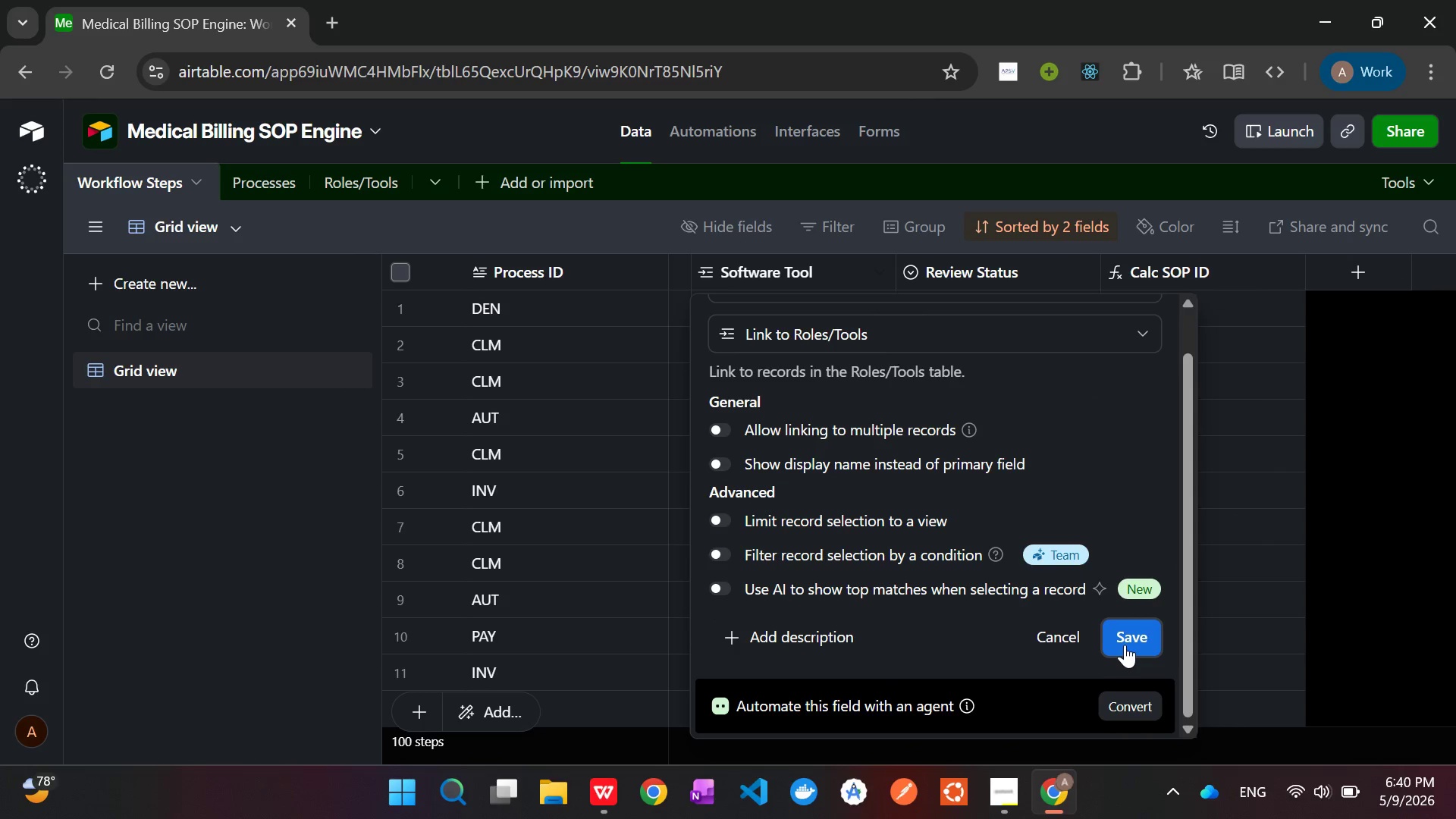 
left_click([1125, 638])
 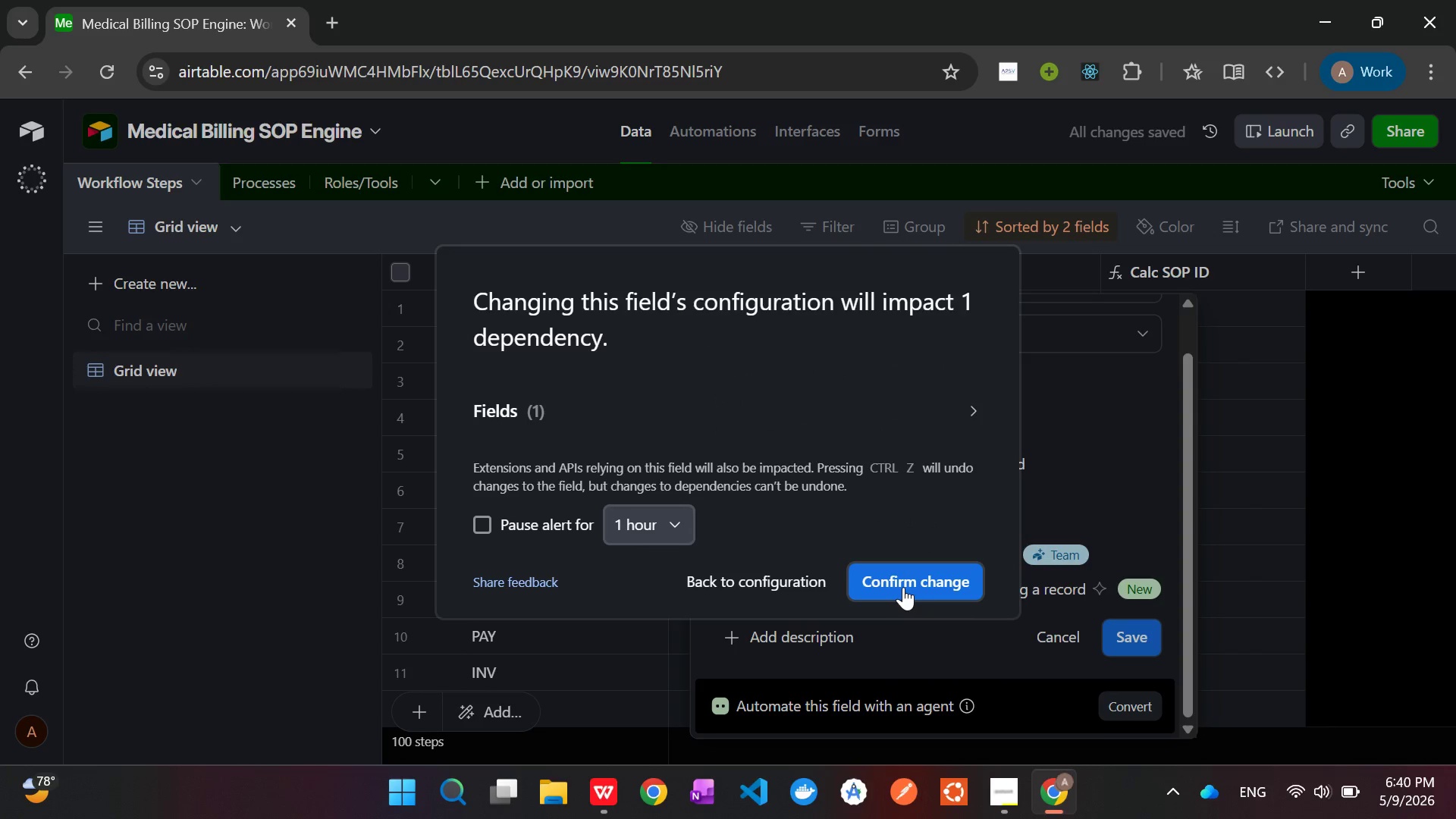 
left_click([903, 586])
 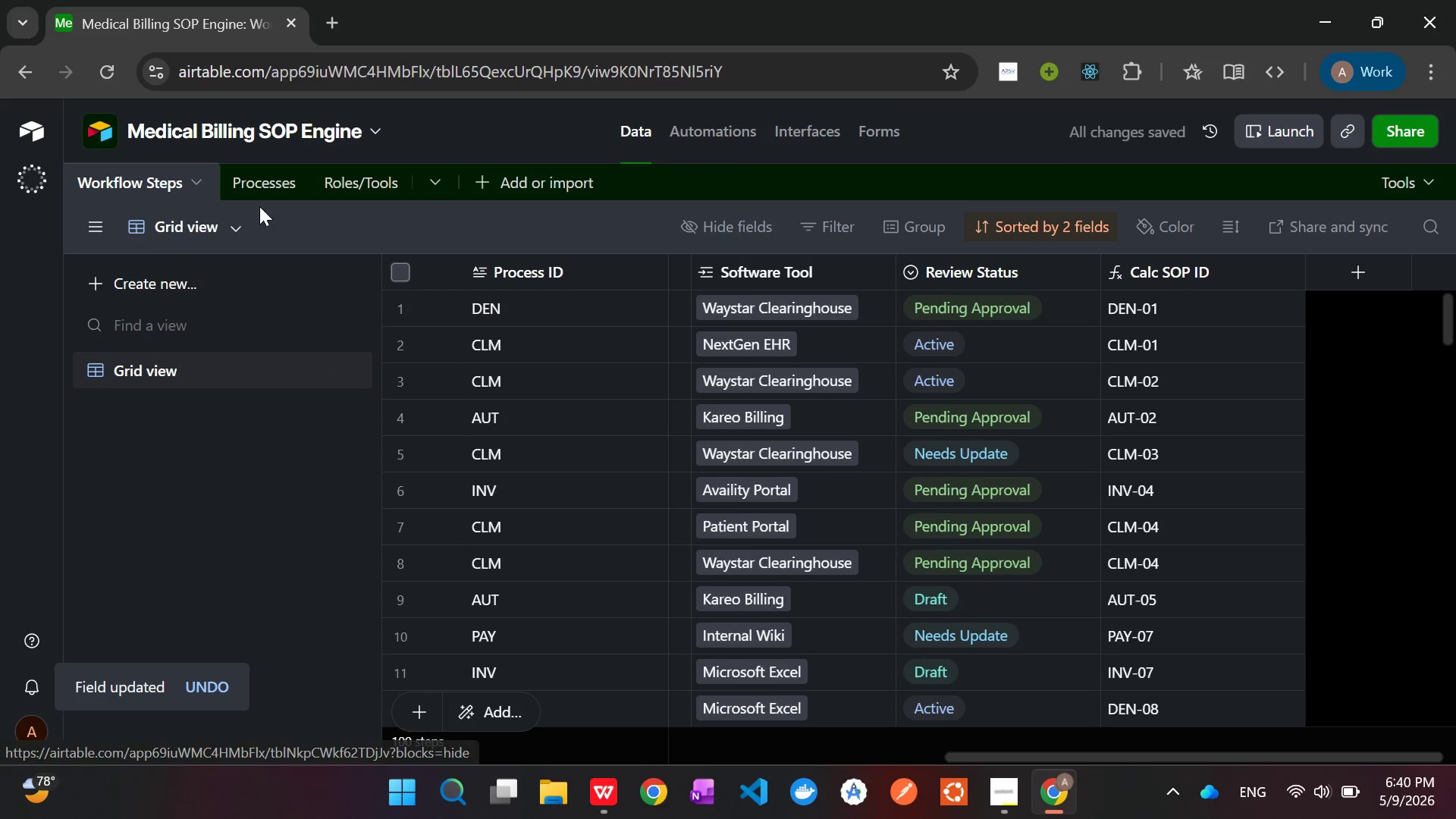 
left_click([148, 286])
 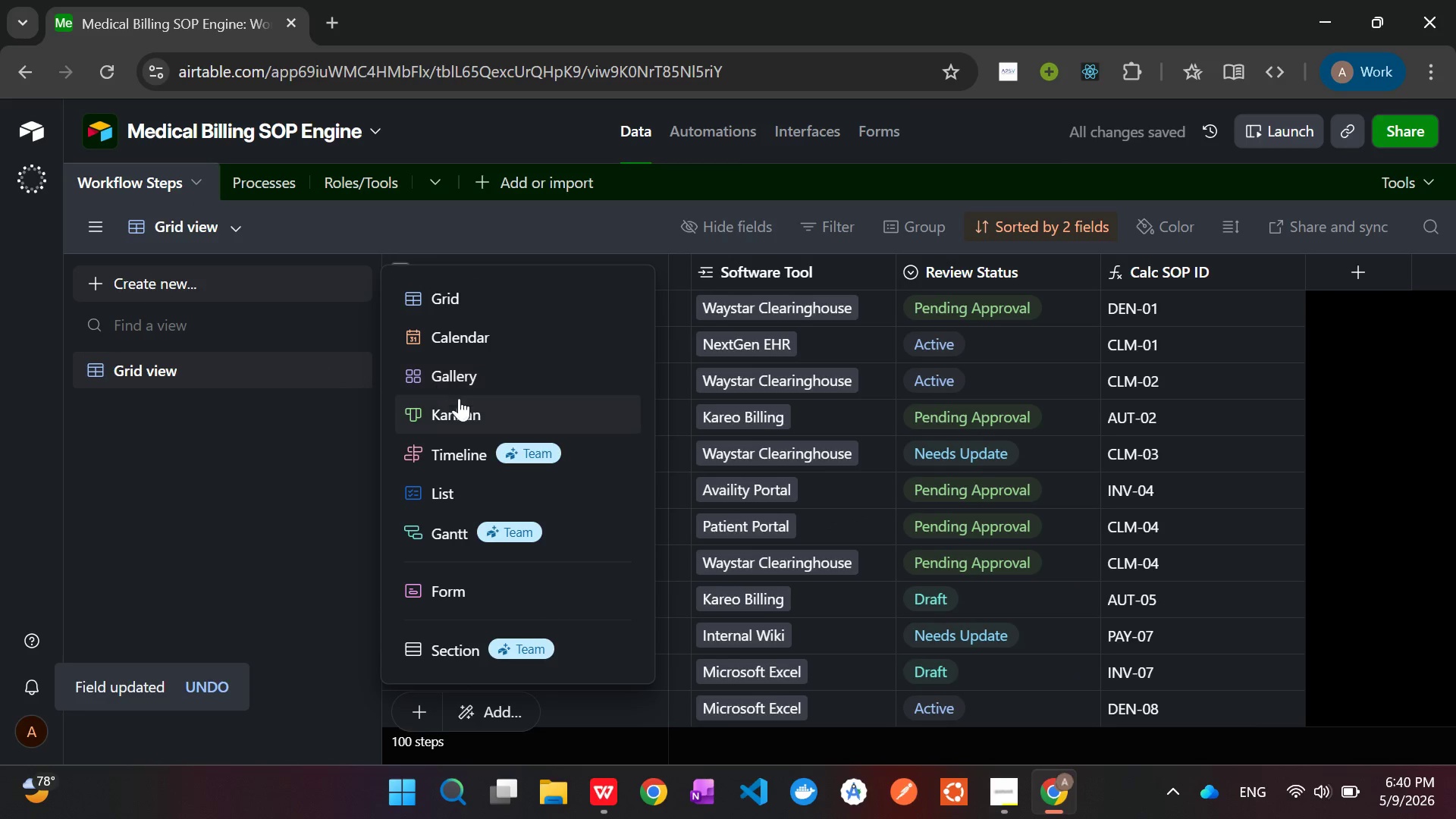 
left_click([459, 405])
 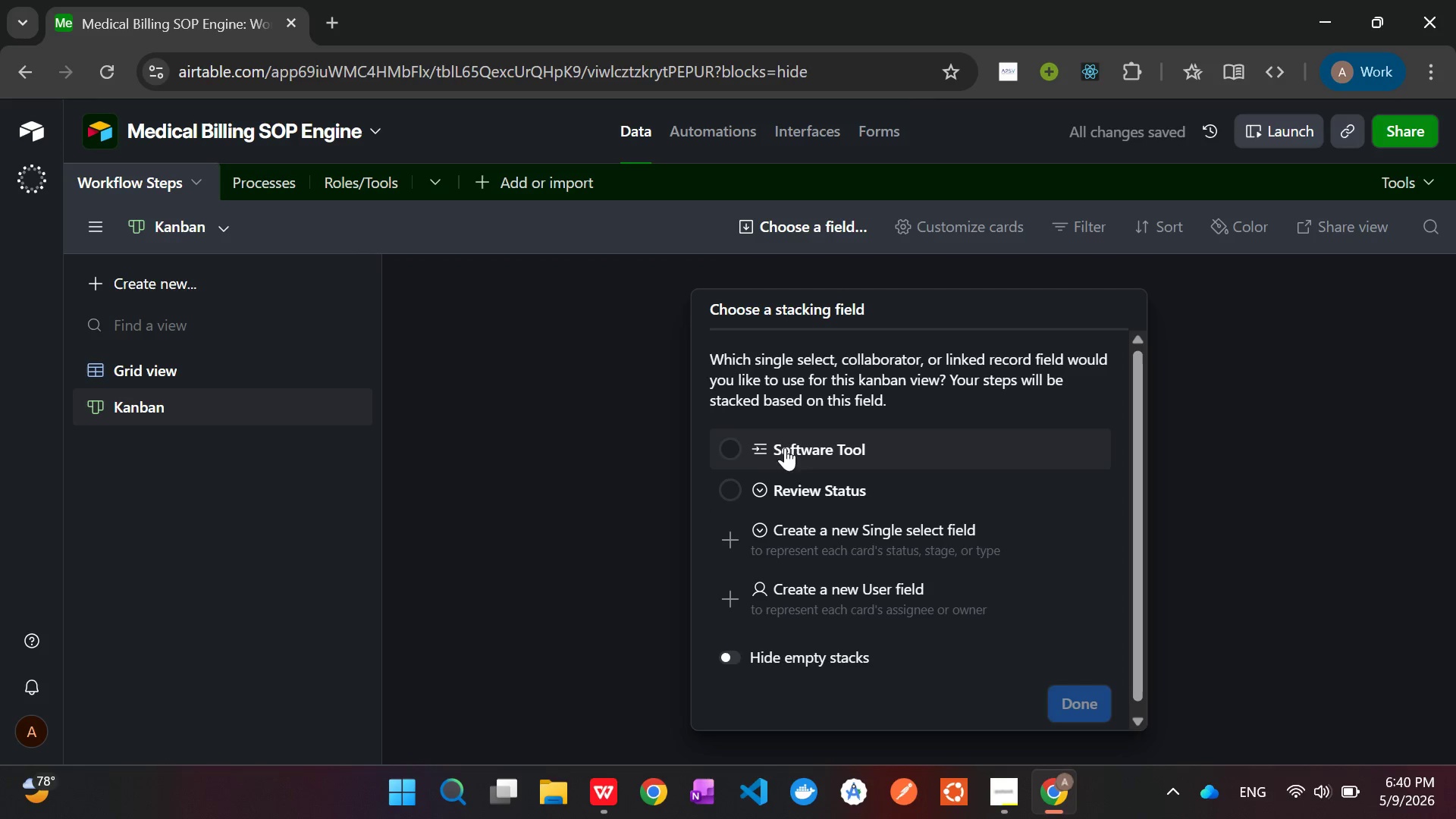 
wait(11.73)
 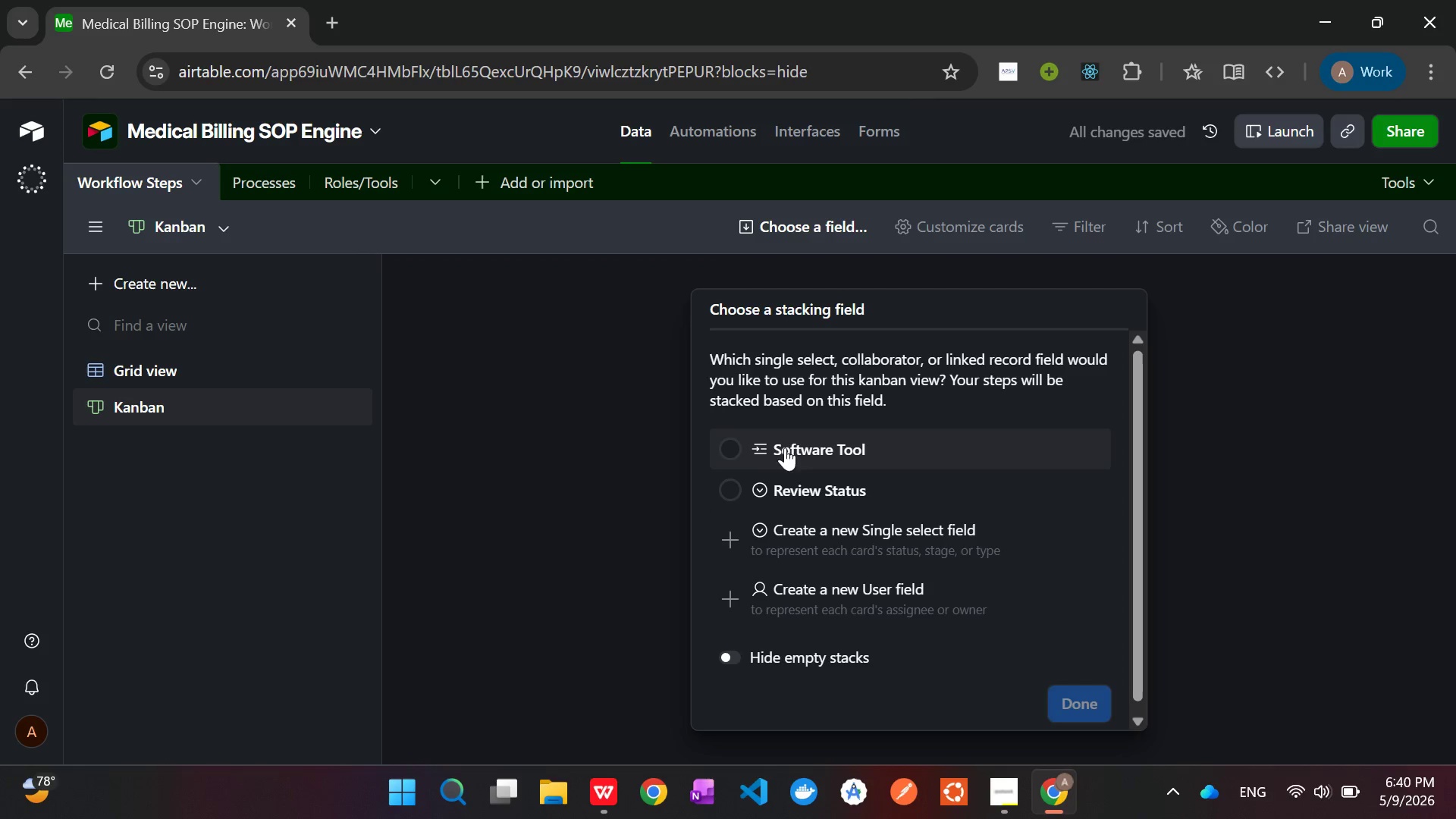 
left_click([324, 408])
 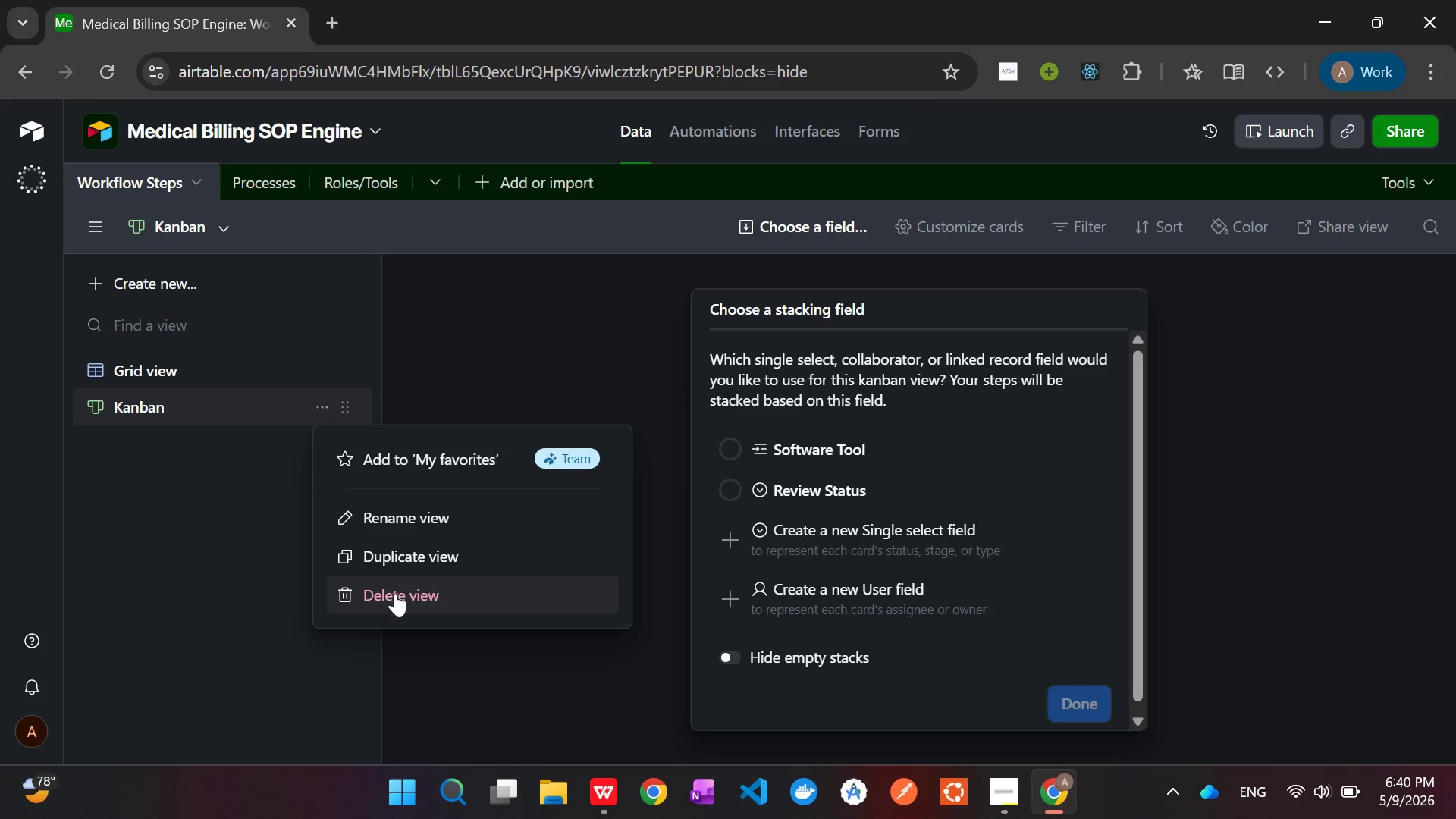 
left_click([395, 593])
 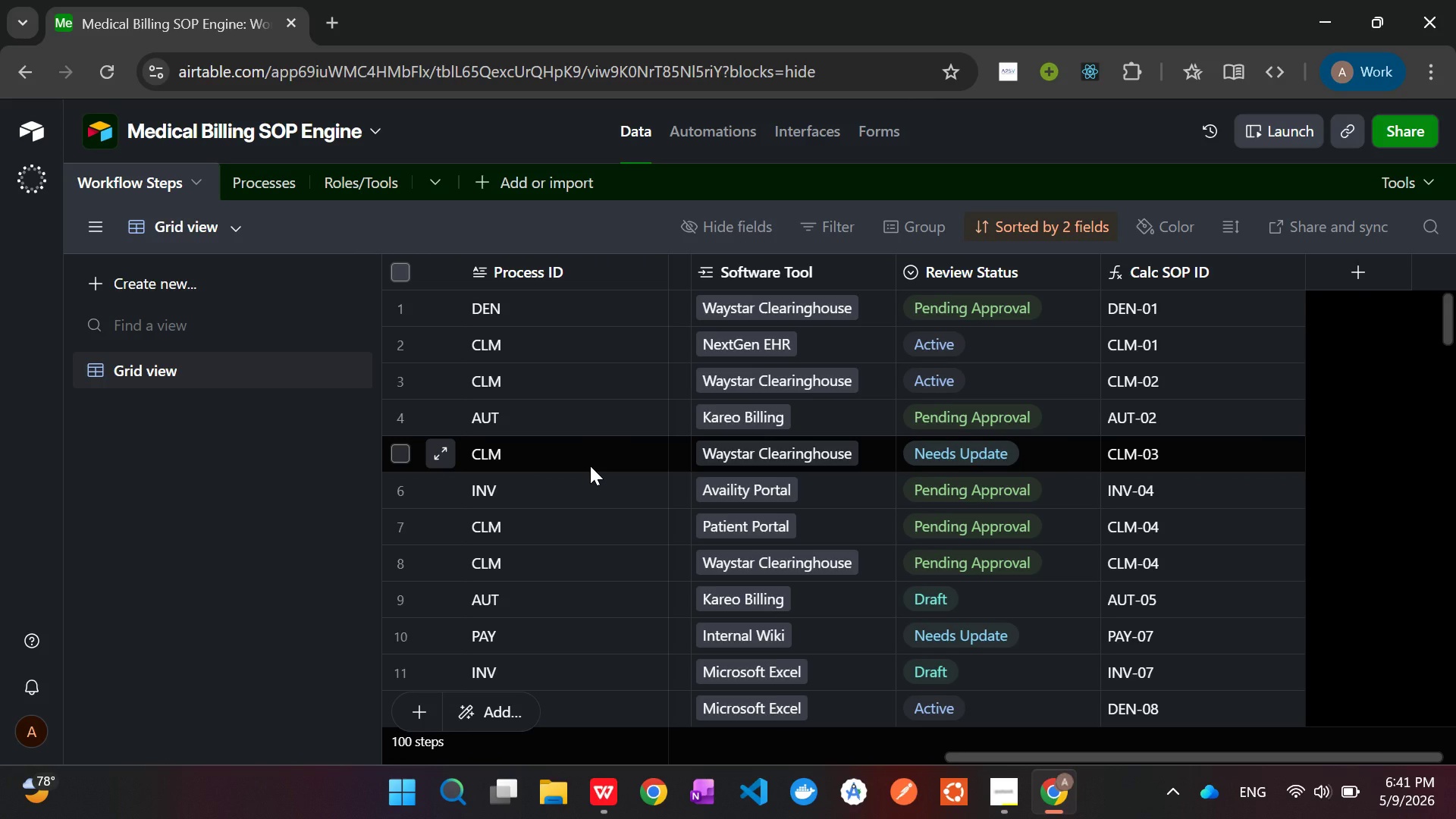 
wait(17.7)
 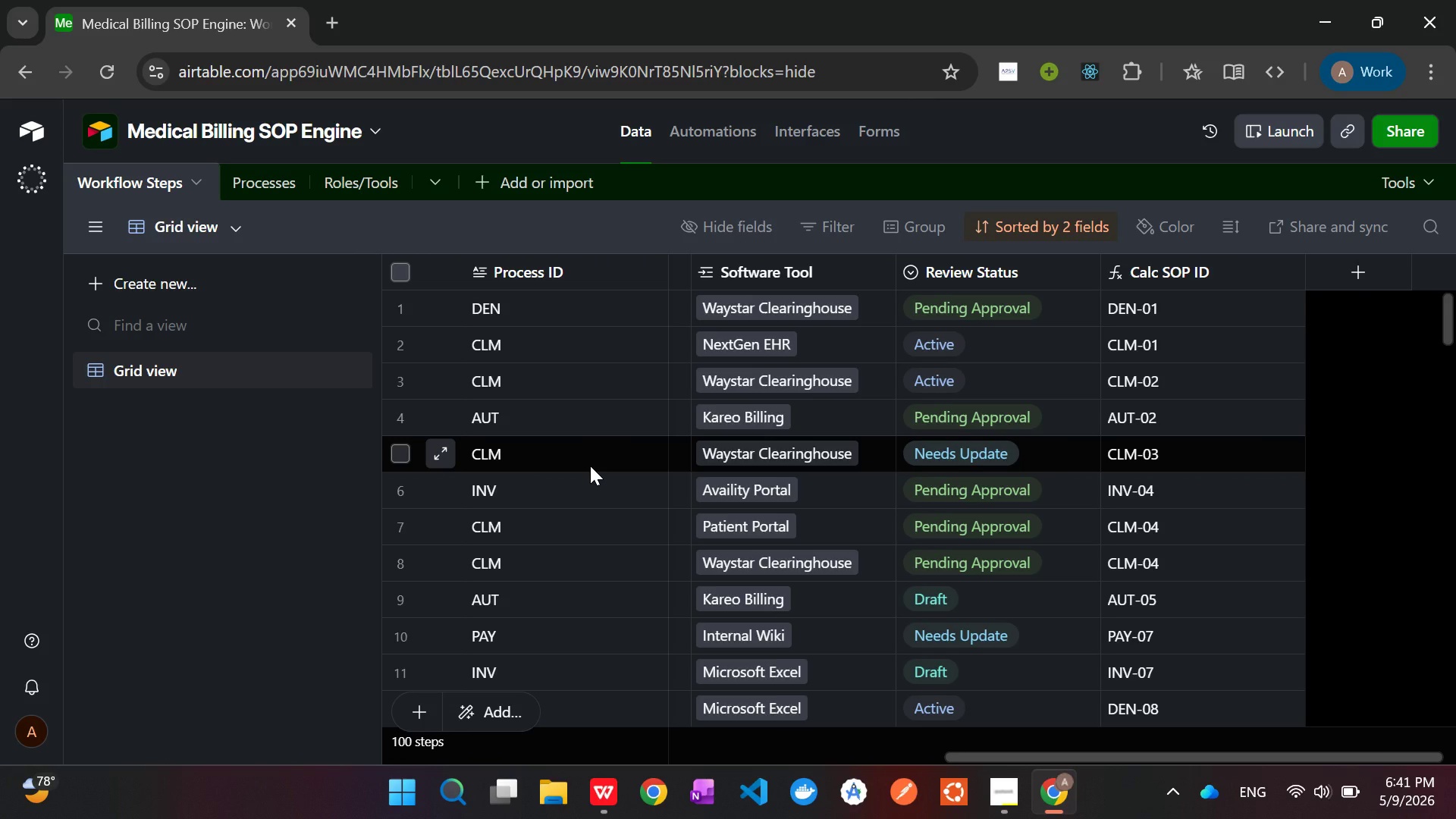 
left_click([142, 290])
 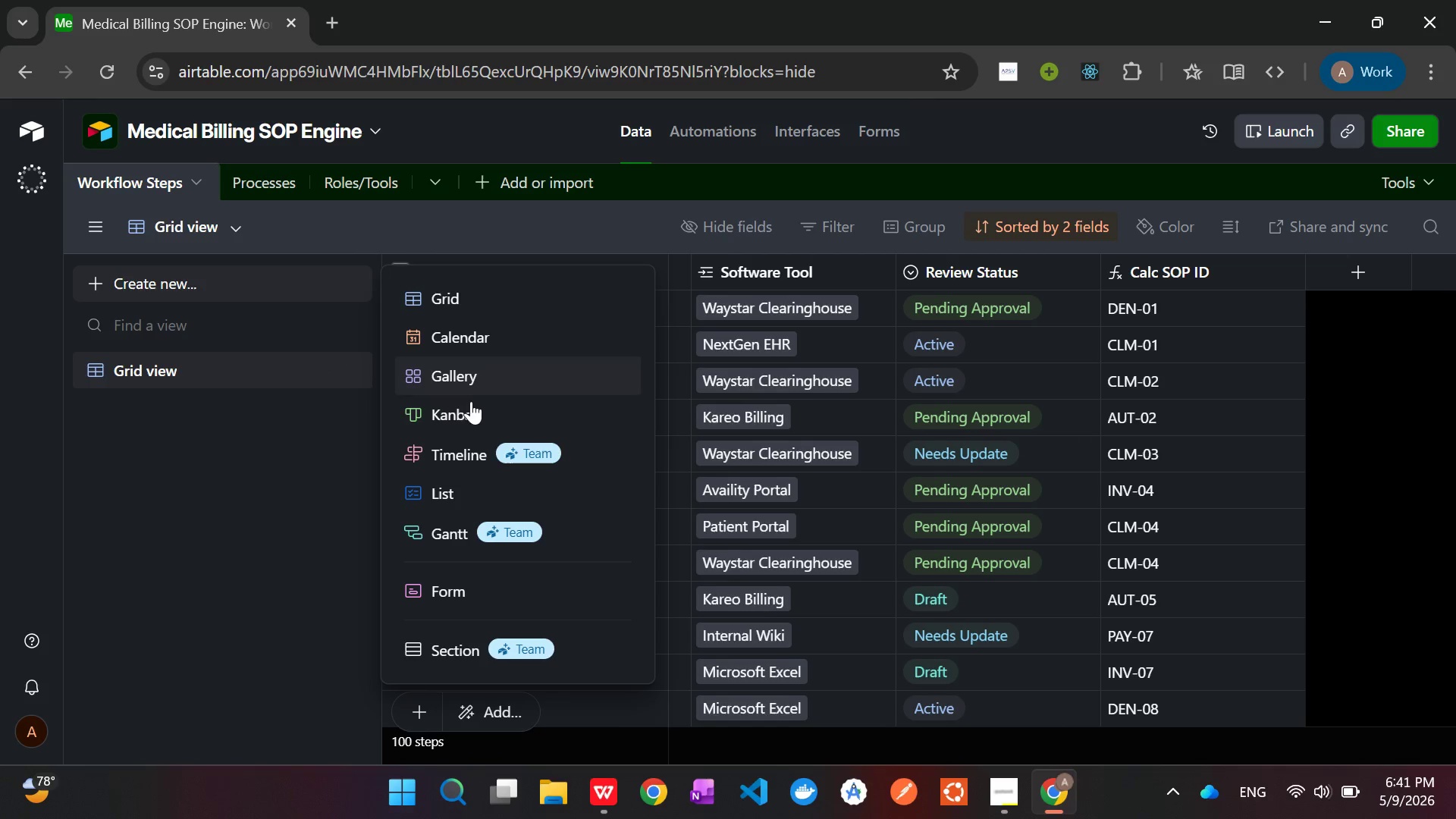 
left_click([469, 418])
 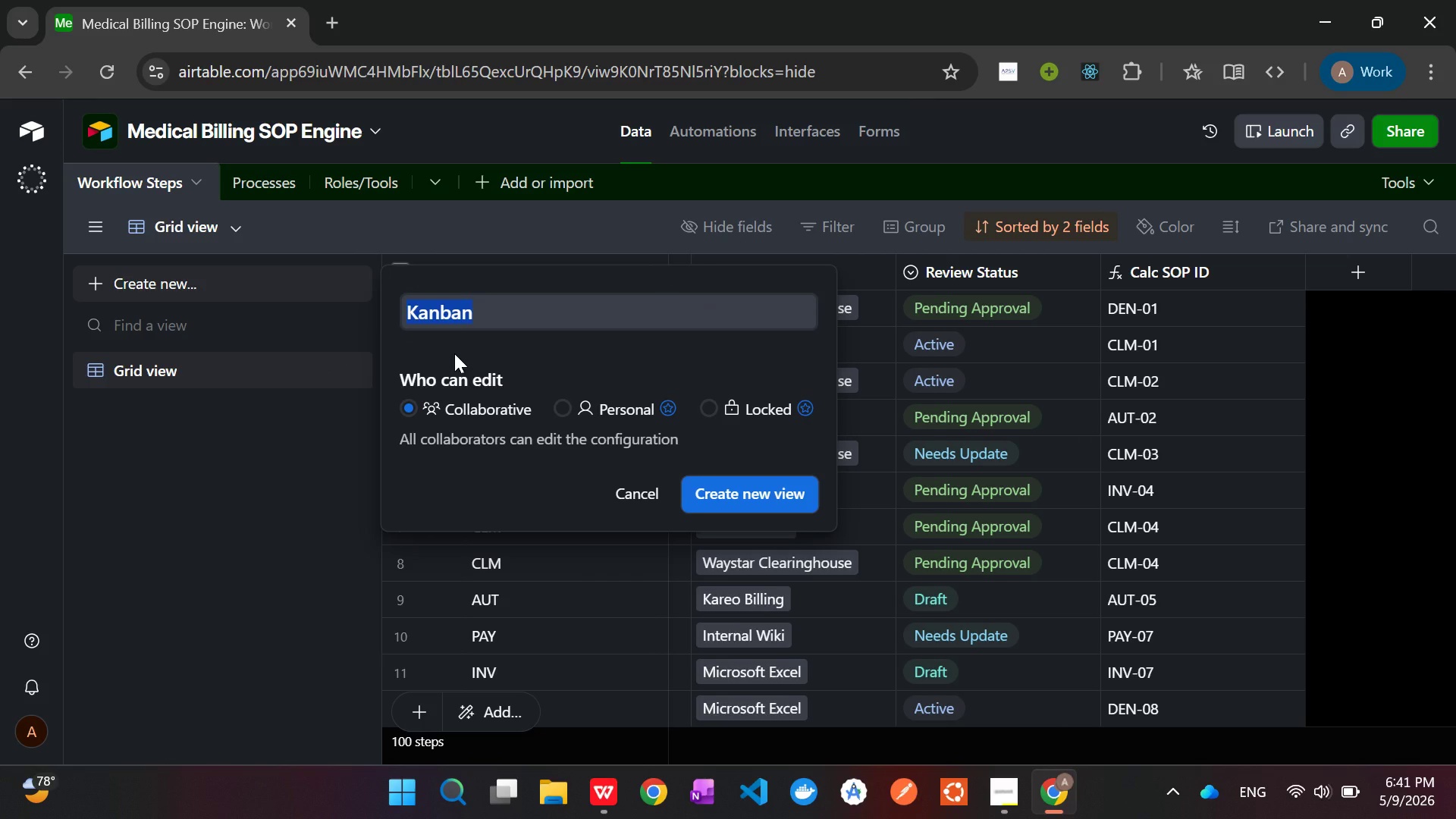 
key(Backspace)
 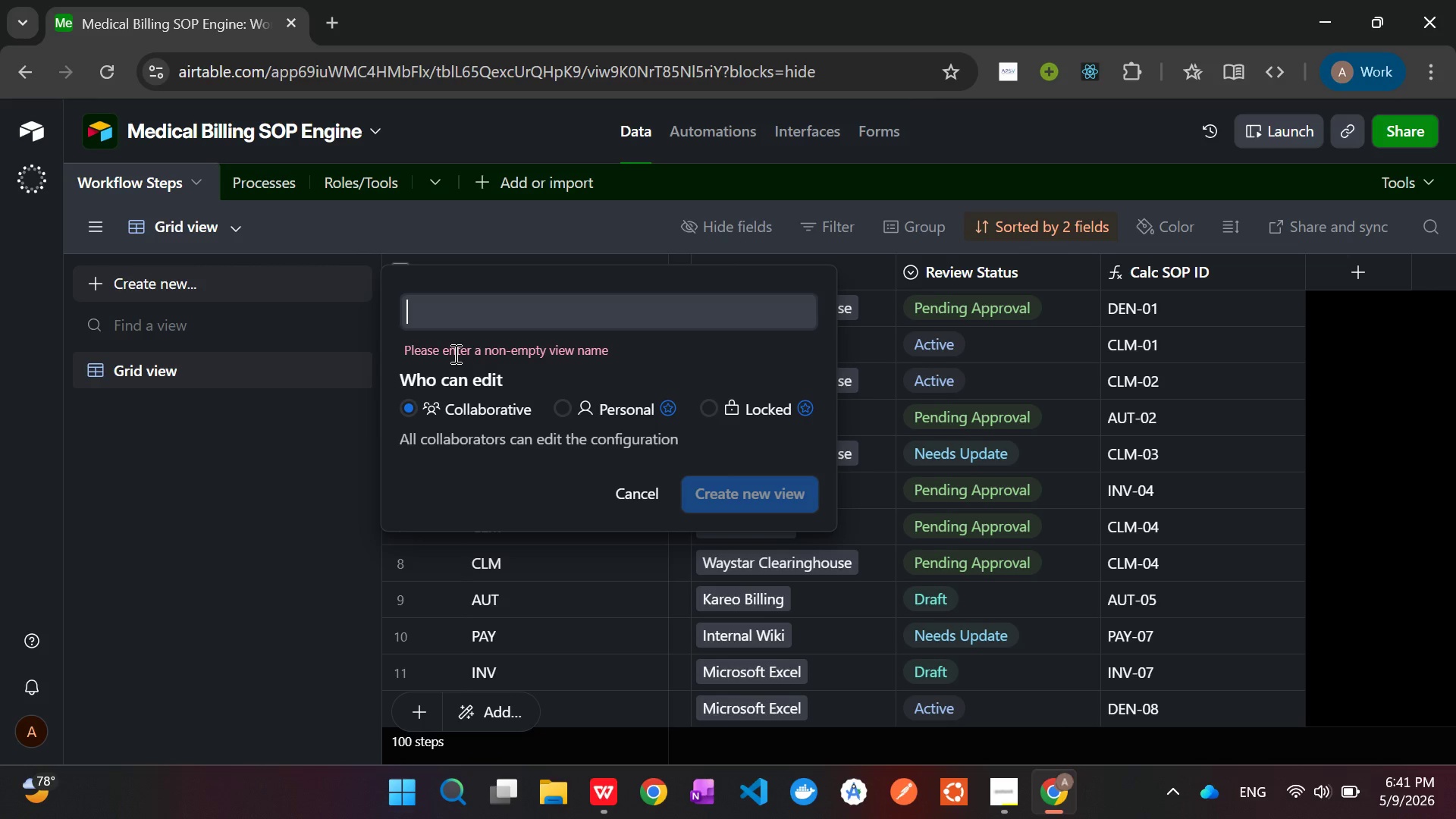 
type(Software Criticality View)
 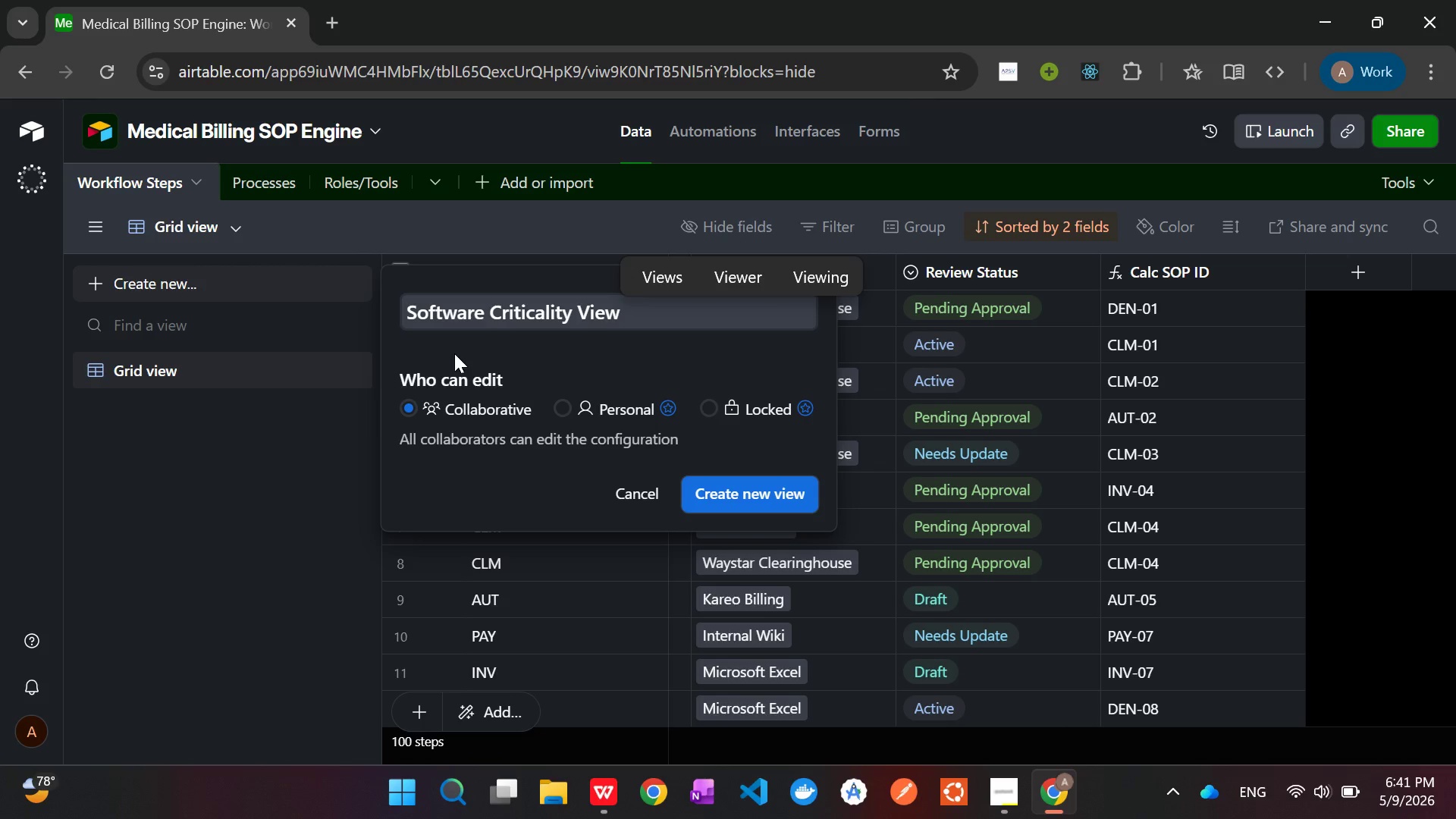 
left_click([742, 495])
 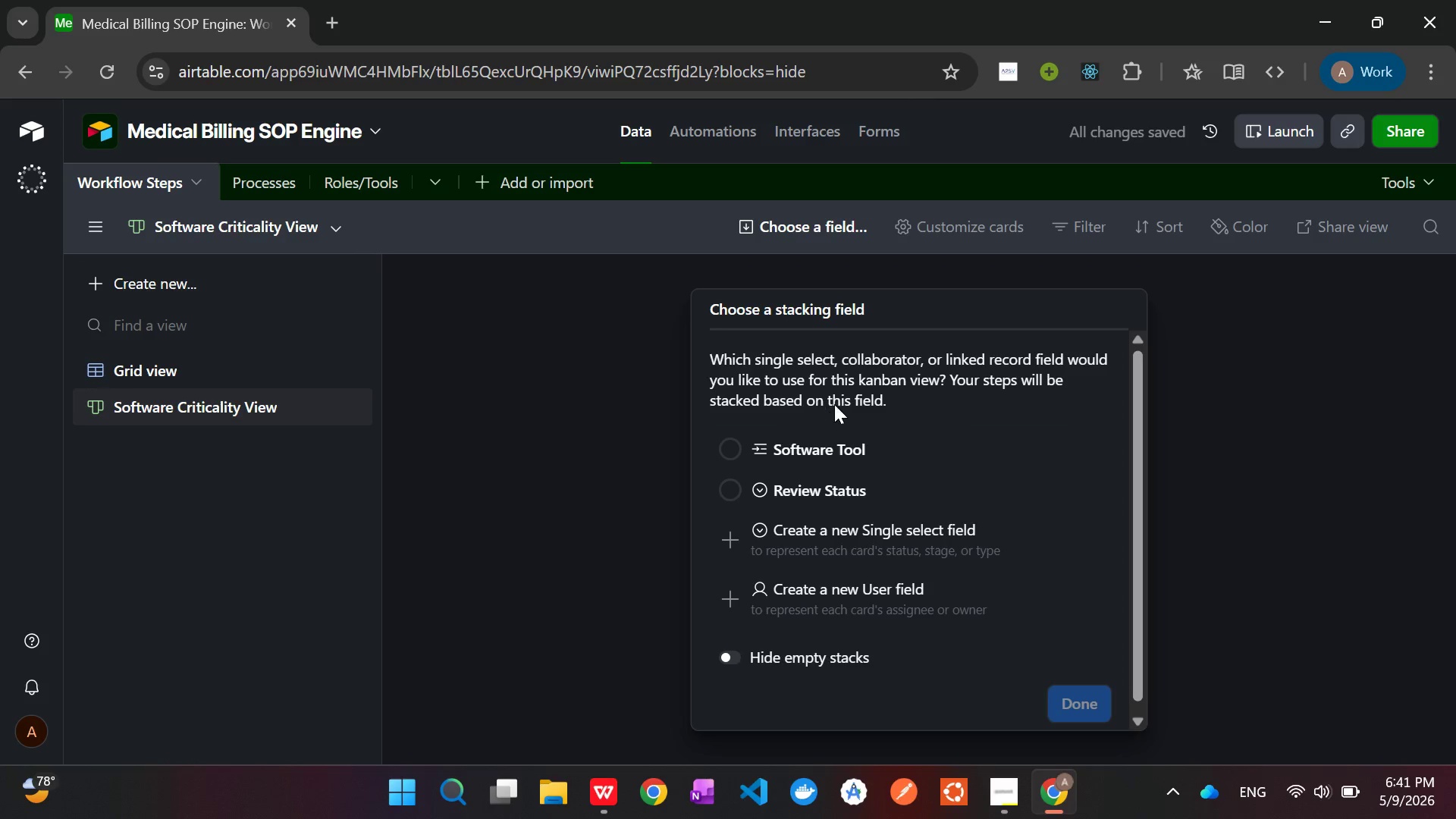 
wait(5.28)
 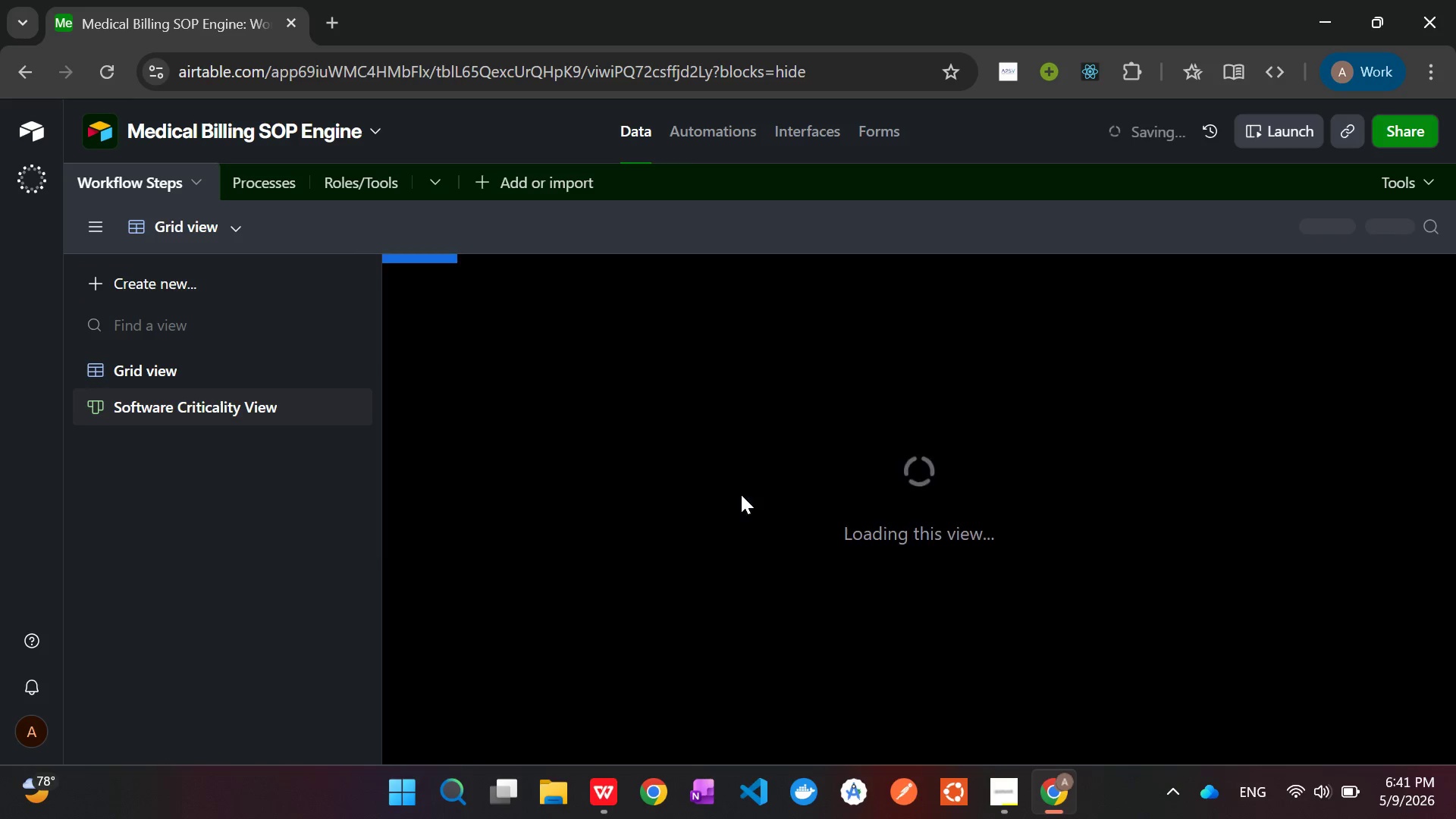 
left_click([732, 450])
 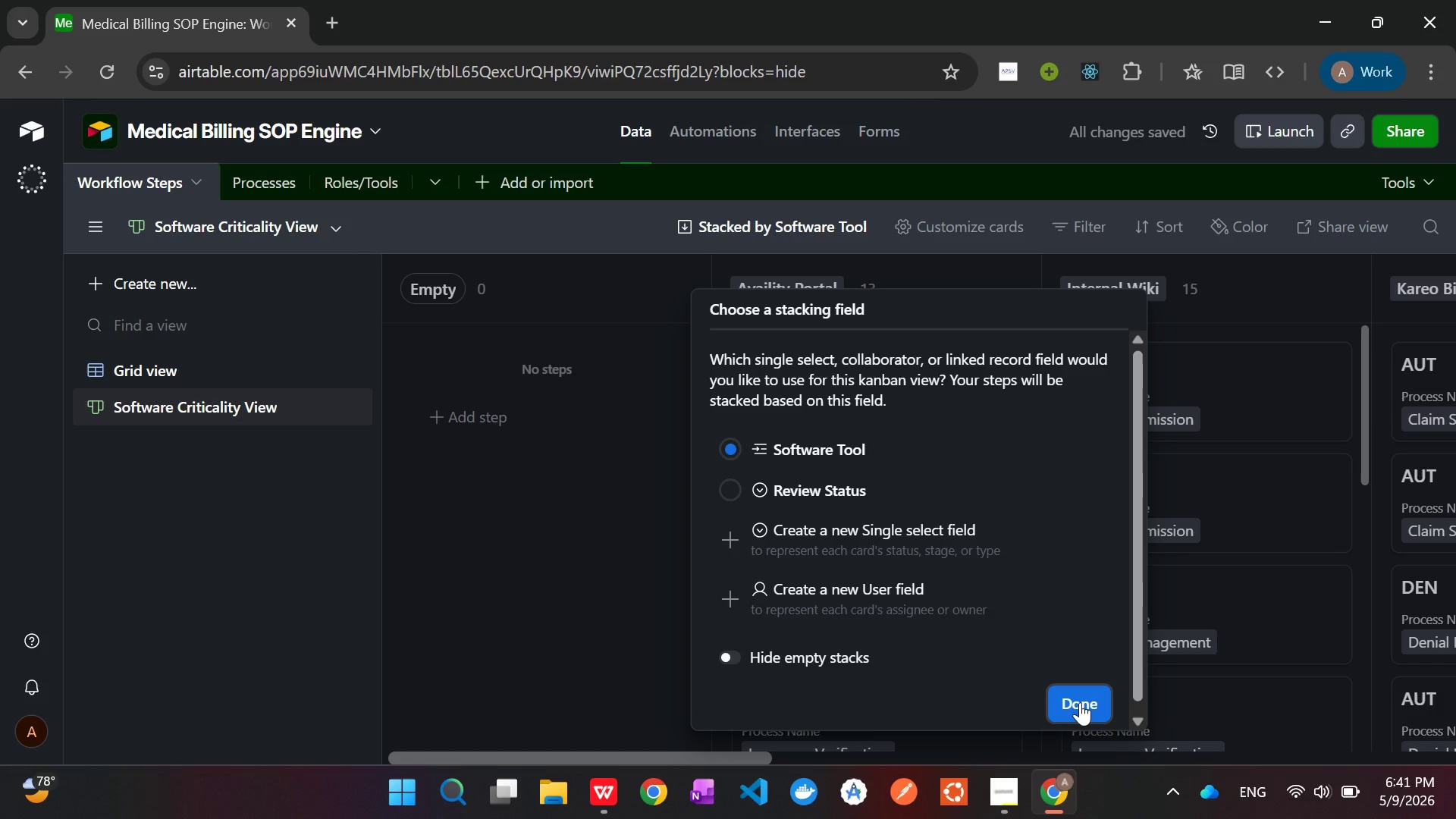 
wait(5.03)
 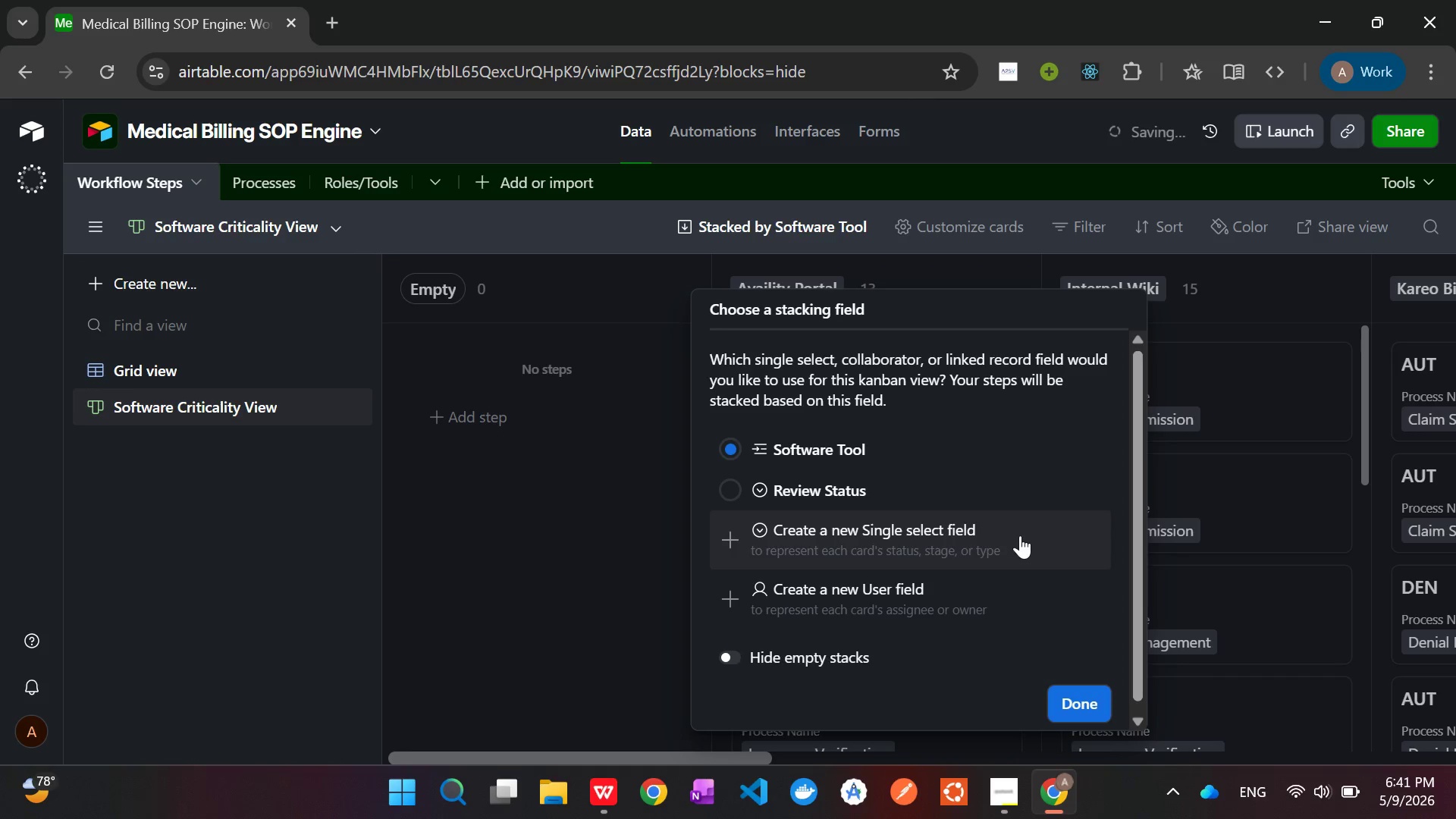 
left_click([1080, 702])
 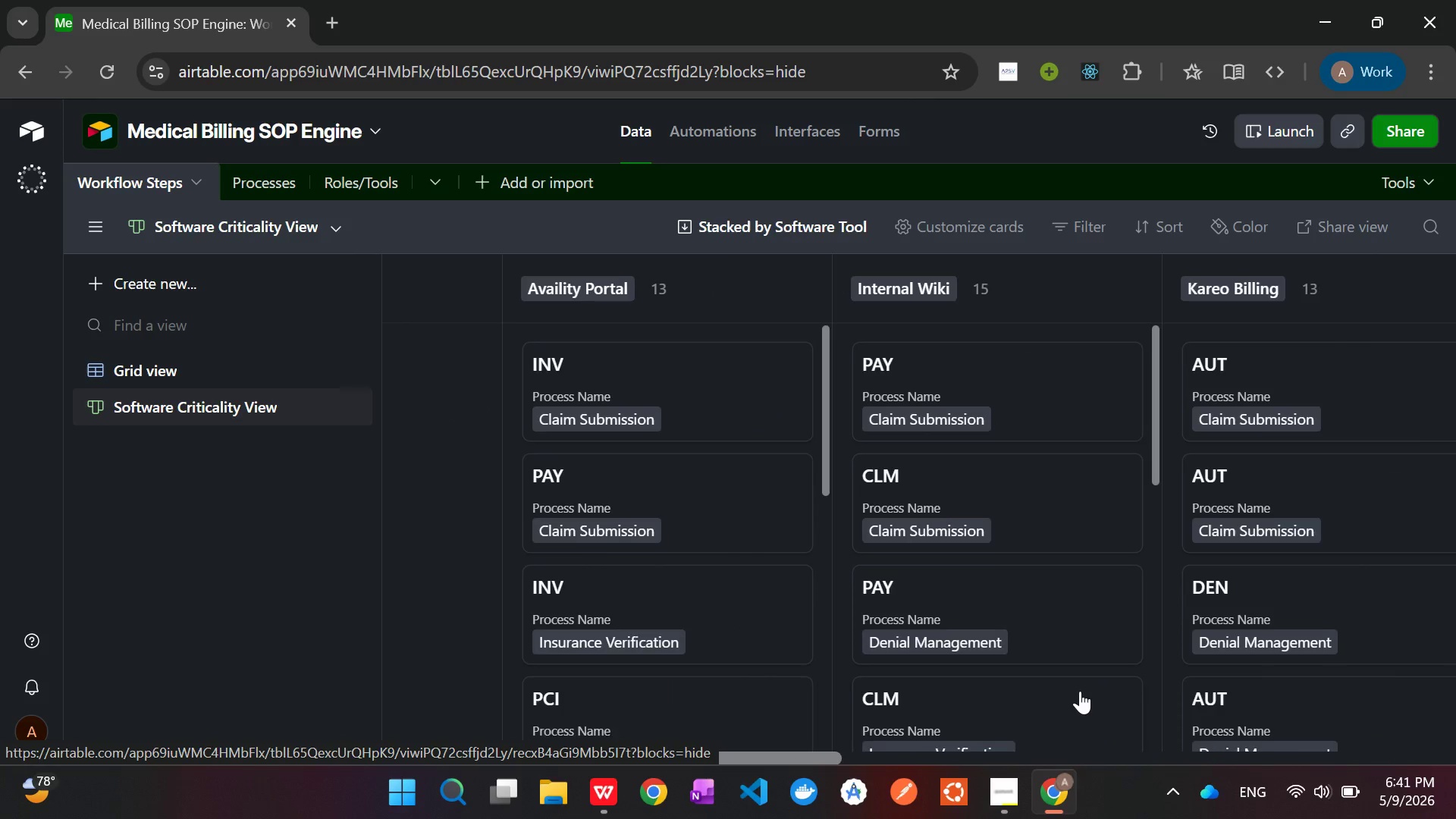 
wait(9.3)
 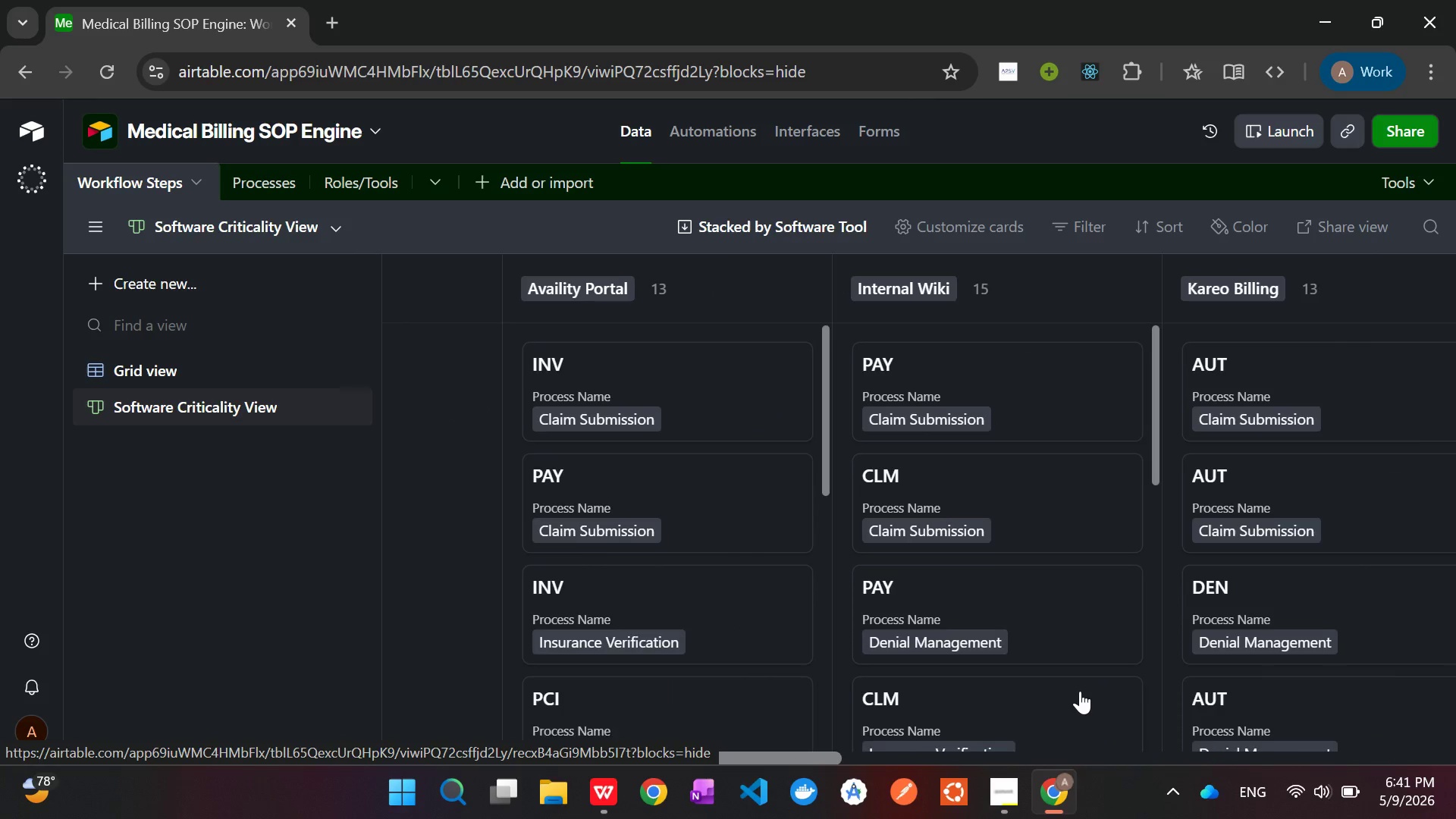 
left_click_drag(start_coordinate=[853, 378], to_coordinate=[1162, 385])
 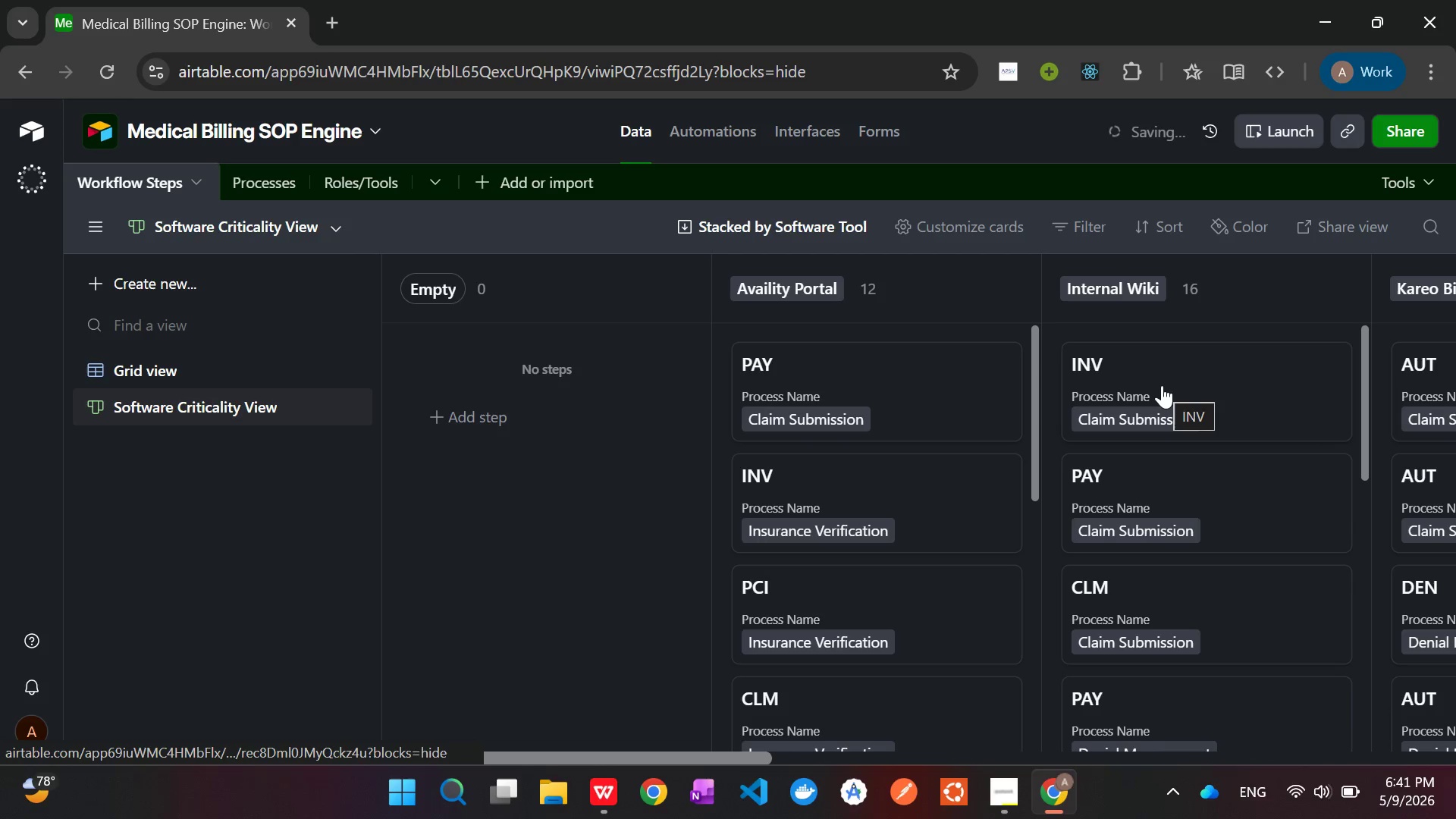 
left_click_drag(start_coordinate=[1162, 385], to_coordinate=[855, 382])
 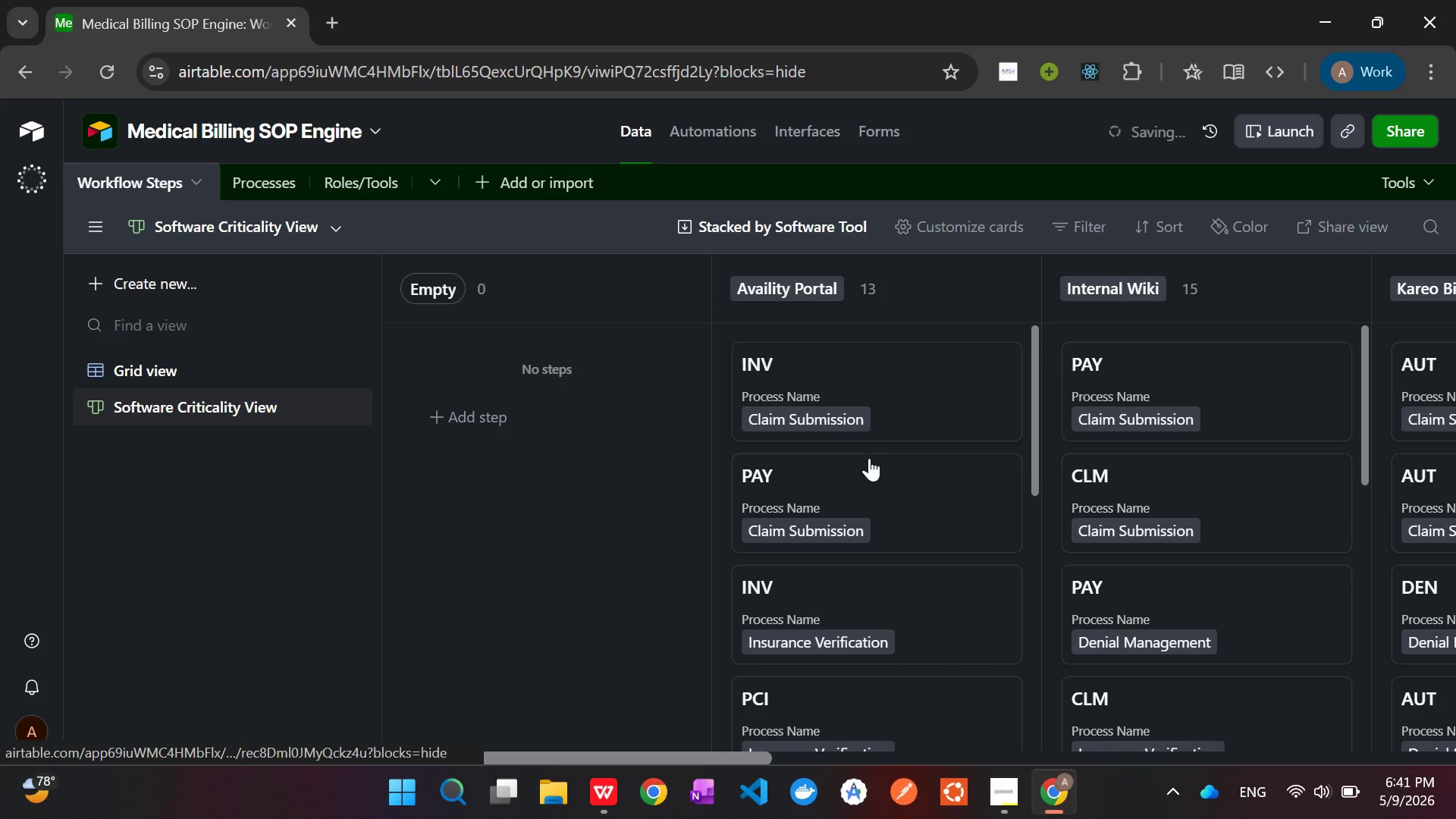 
mouse_move([912, 475])
 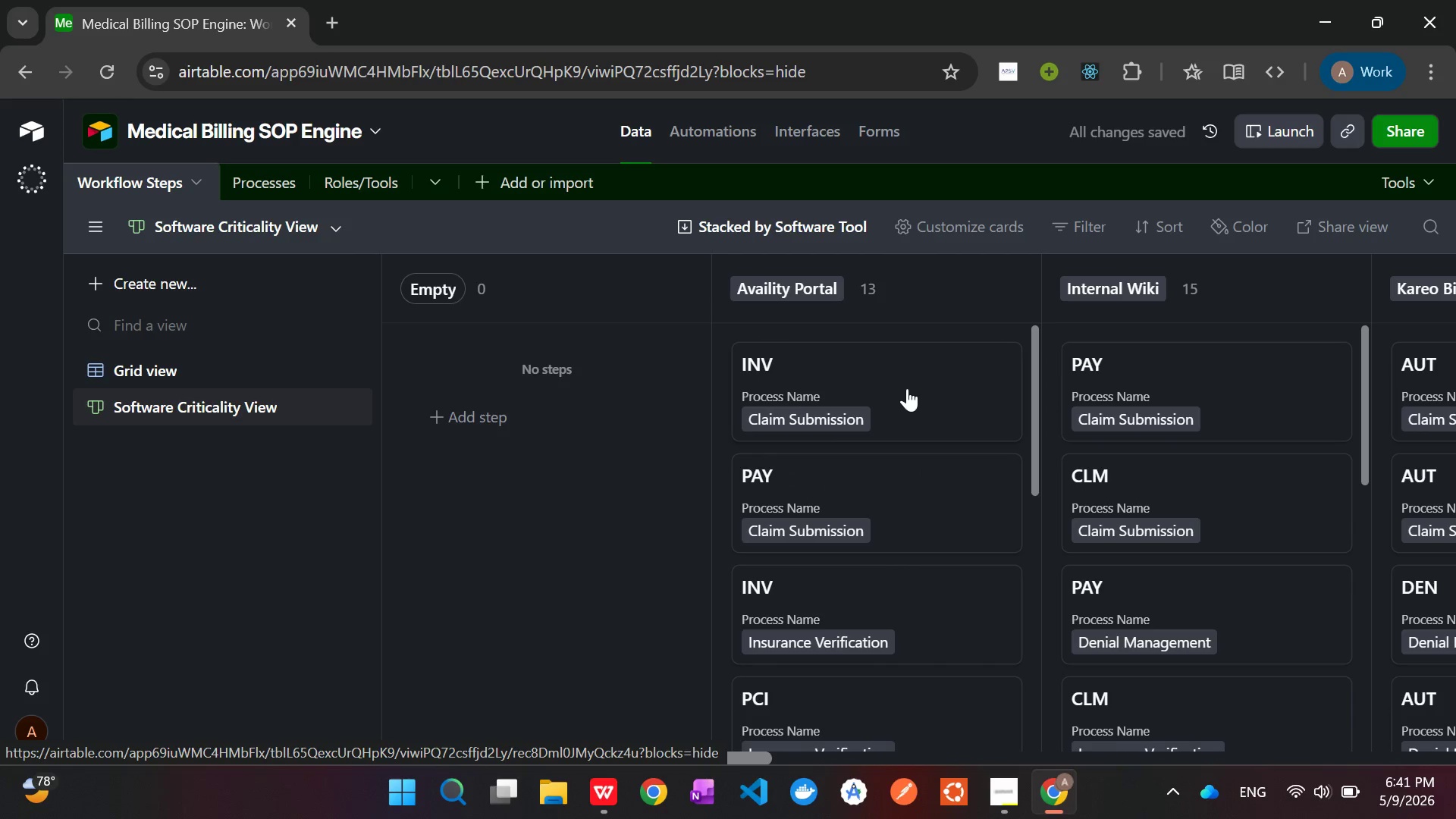 
left_click_drag(start_coordinate=[905, 386], to_coordinate=[915, 362])
 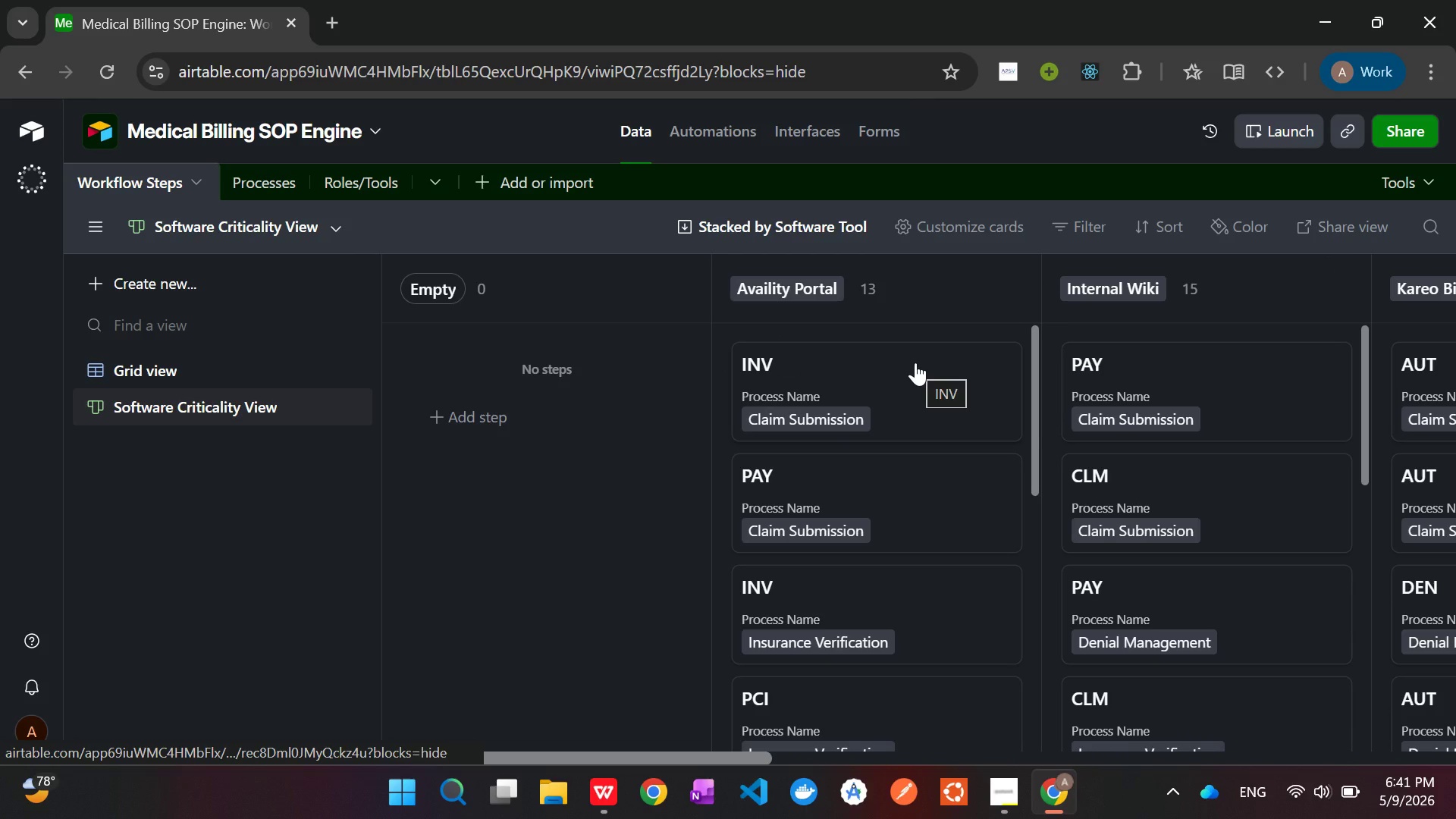 
left_click_drag(start_coordinate=[915, 362], to_coordinate=[880, 364])
 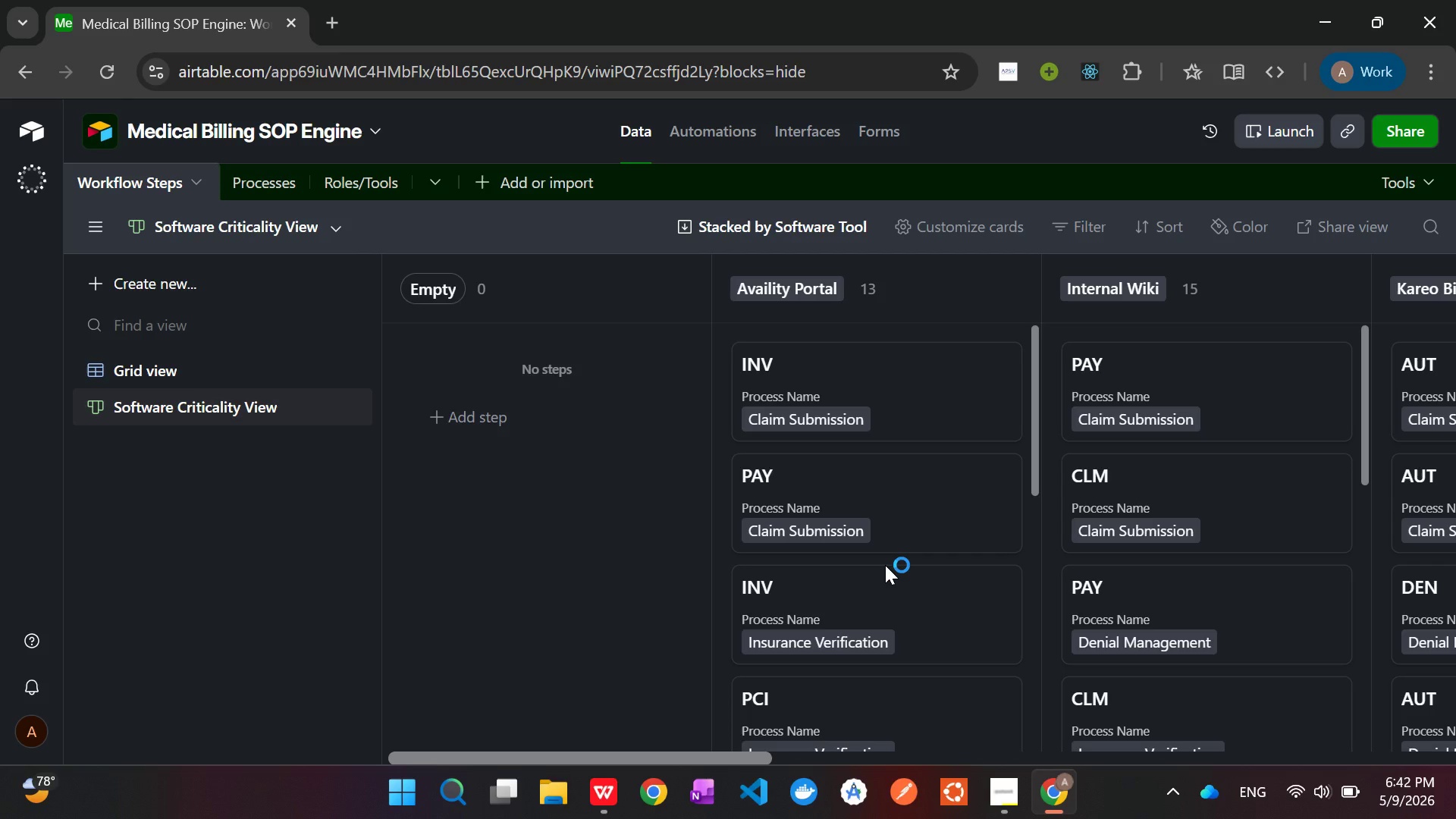 
wait(21.95)
 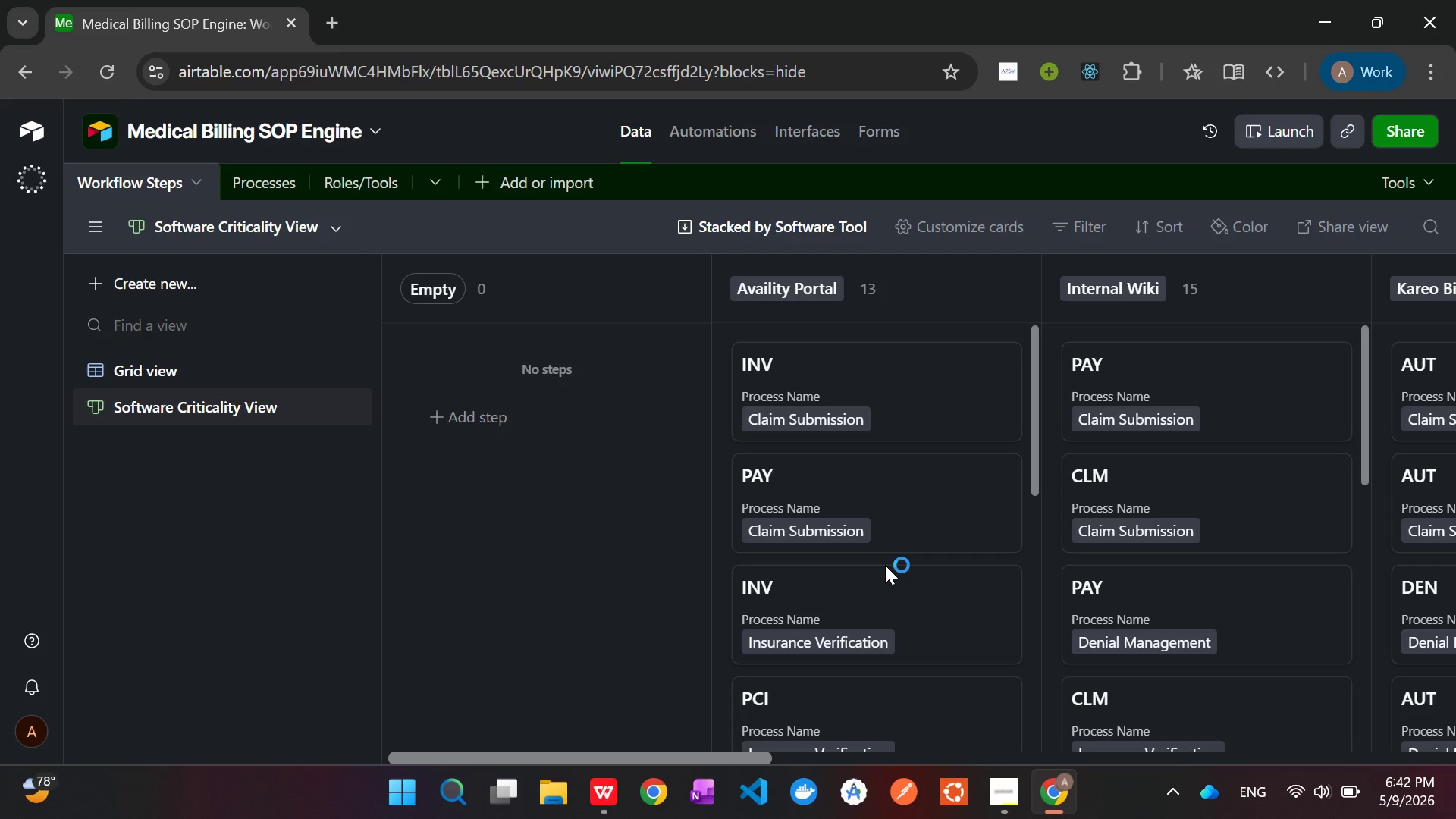 
left_click([211, 359])
 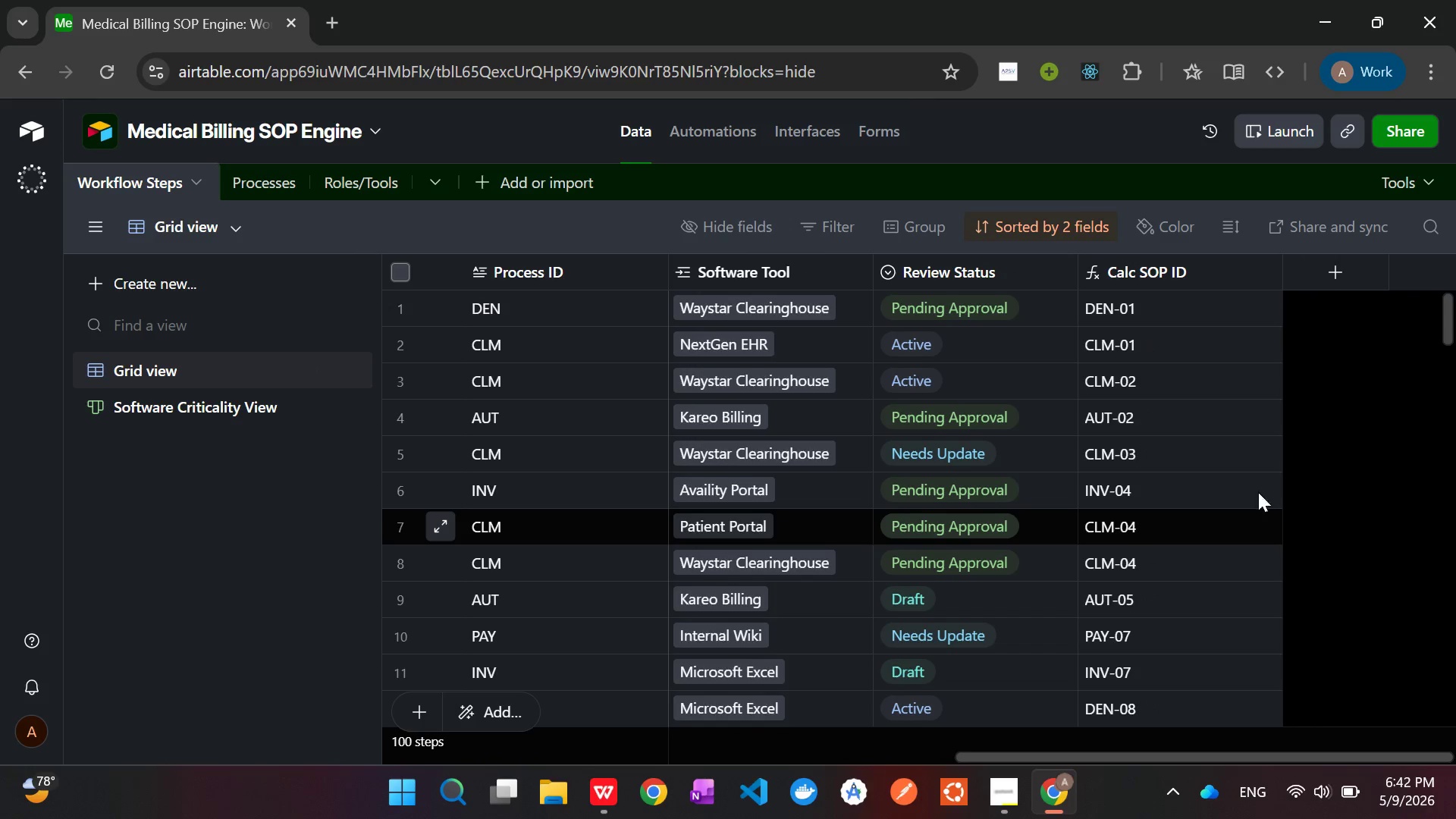 
left_click([1337, 261])
 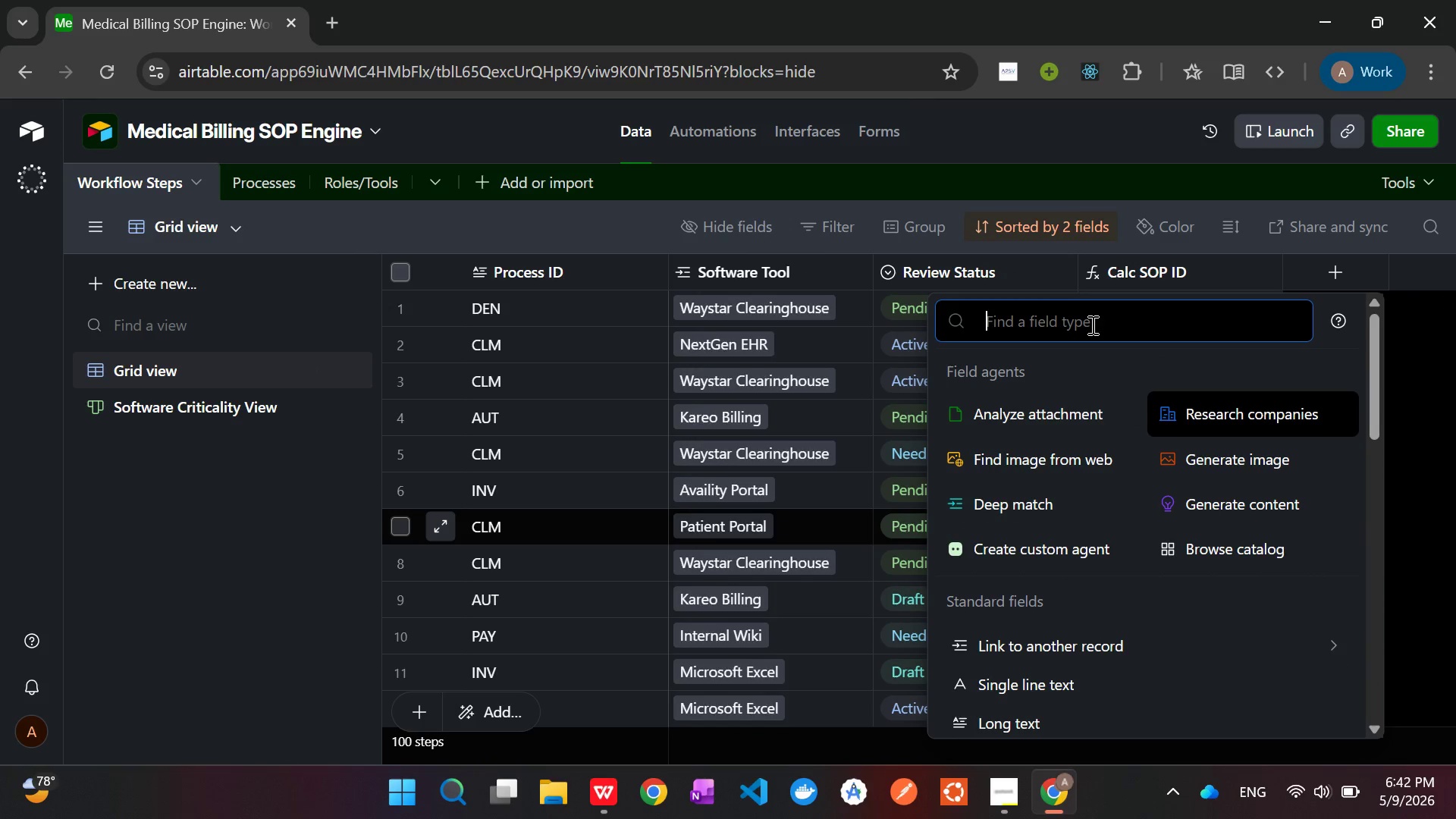 
type(for)
 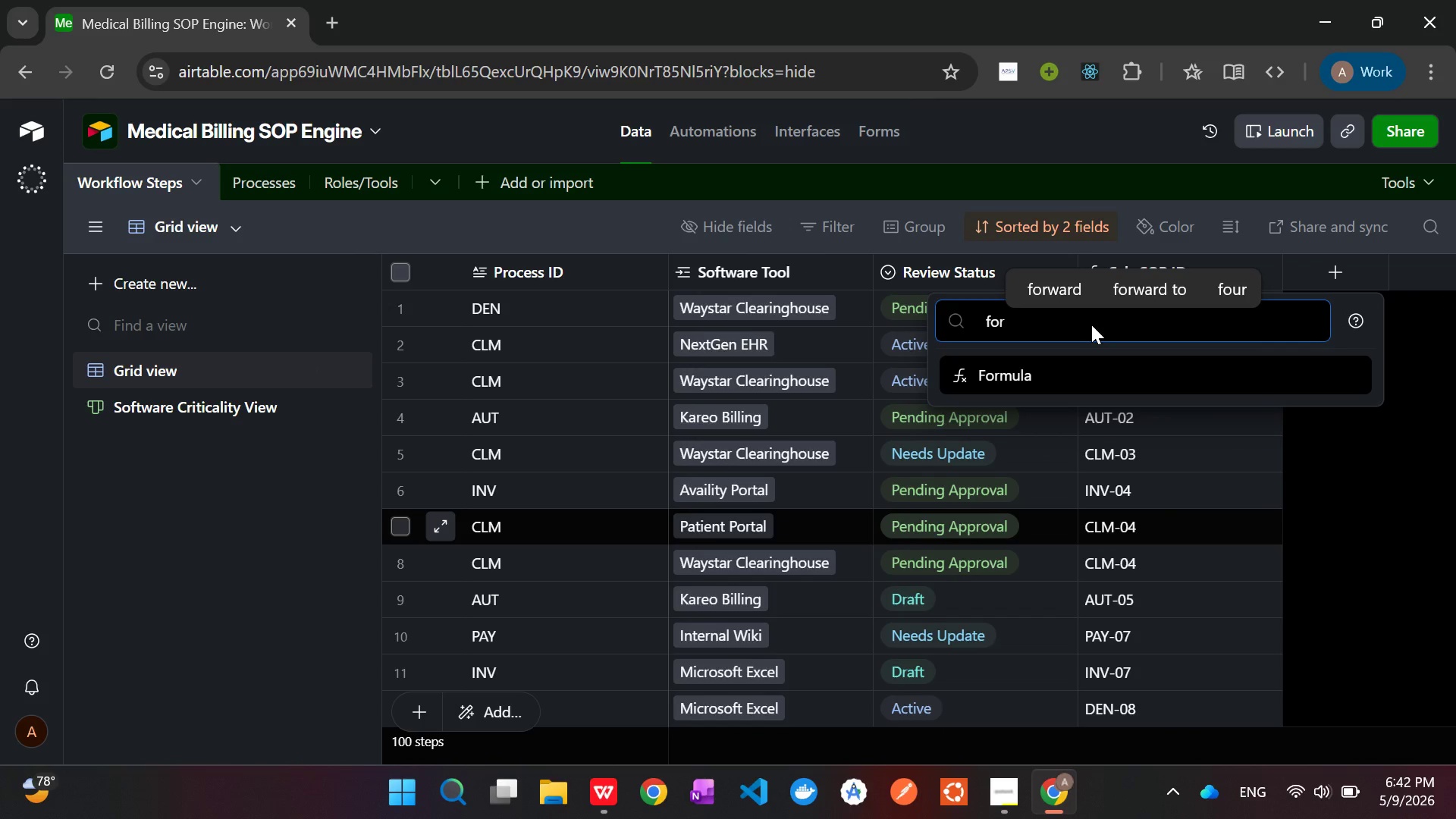 
key(Enter)
 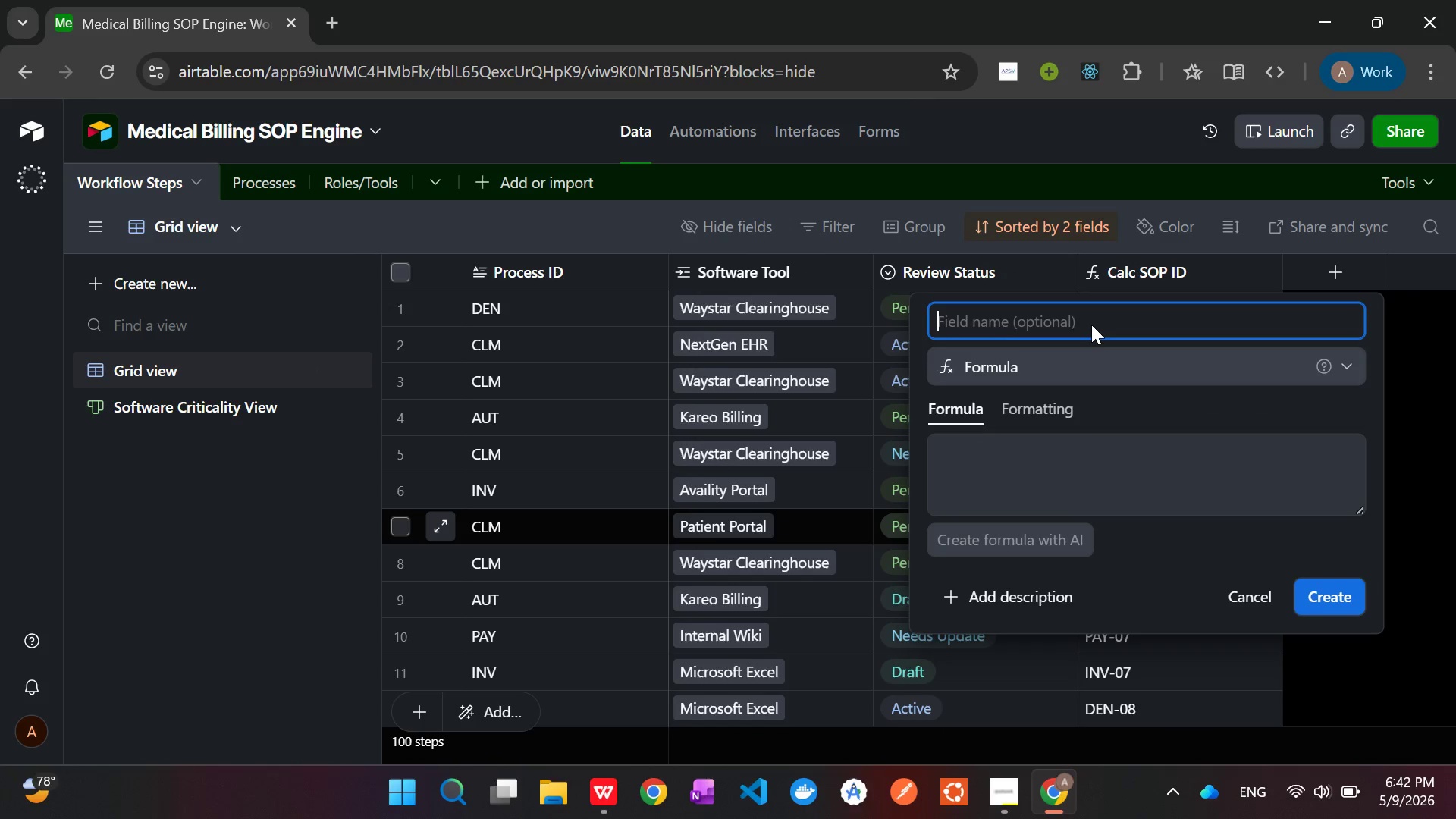 
type(Status Flag)
 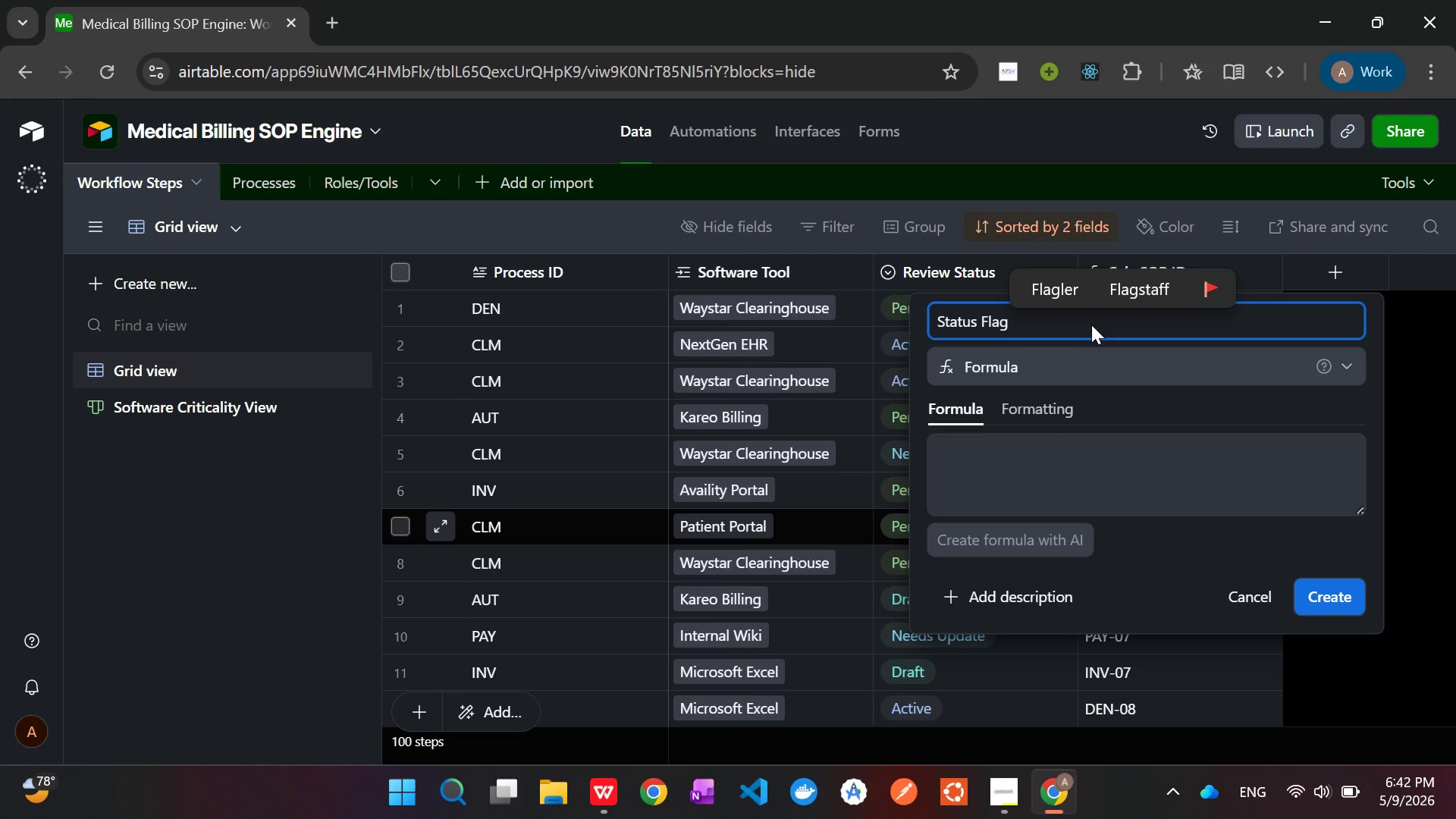 
key(Enter)
 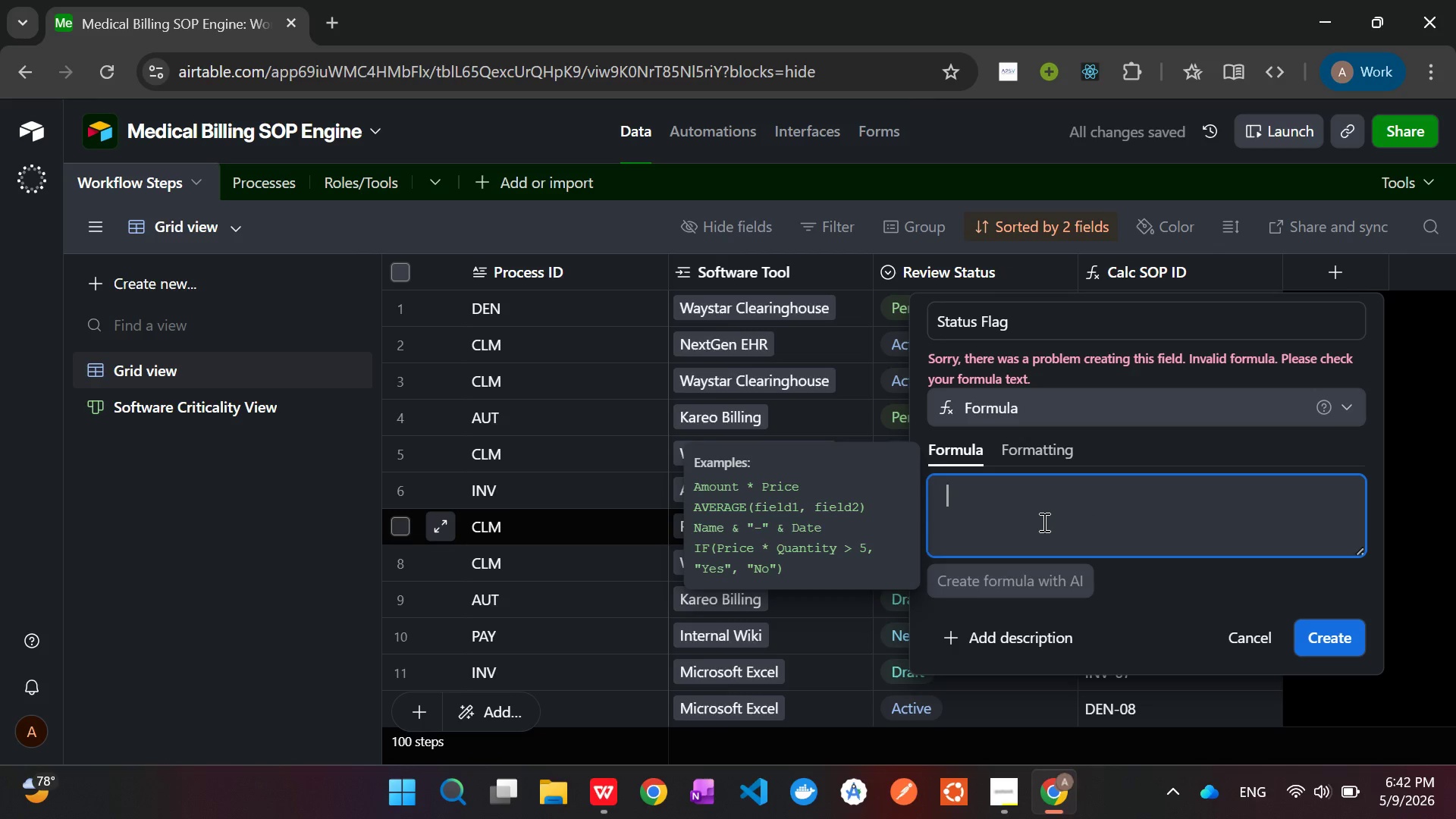 
type(SWITCH)
key(Tab)
type())
 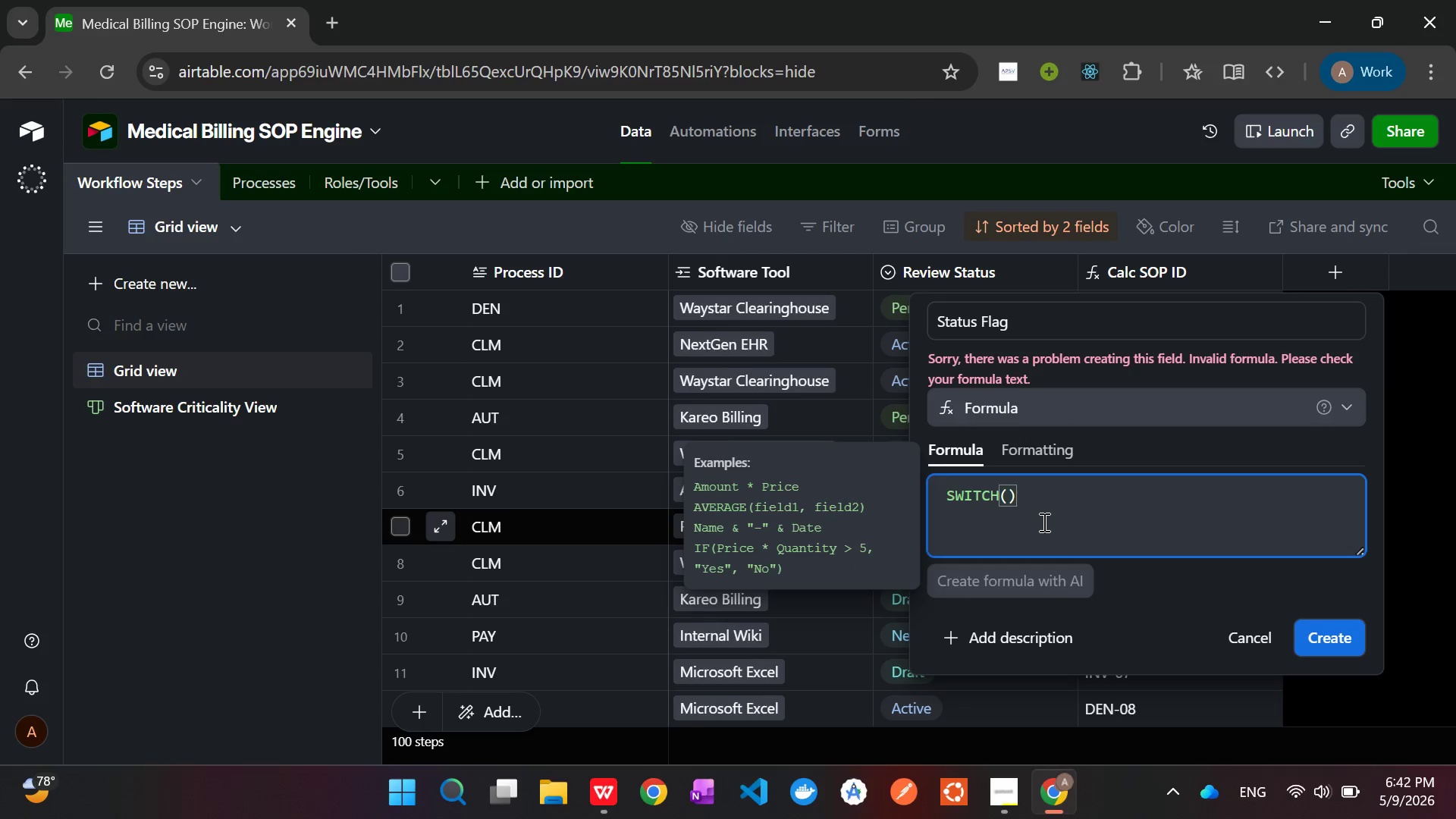 
key(ArrowLeft)
 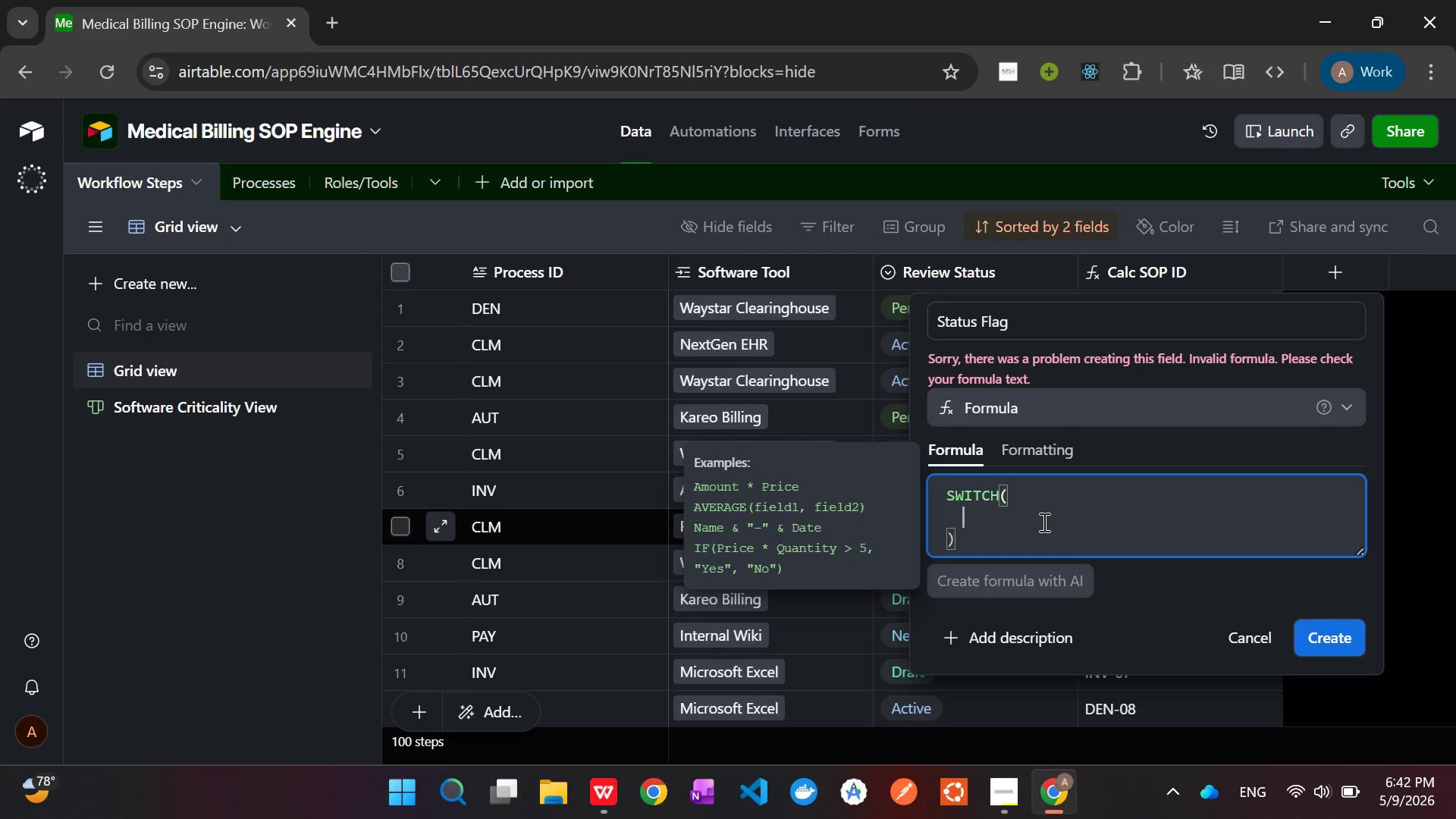 
key(Enter)
 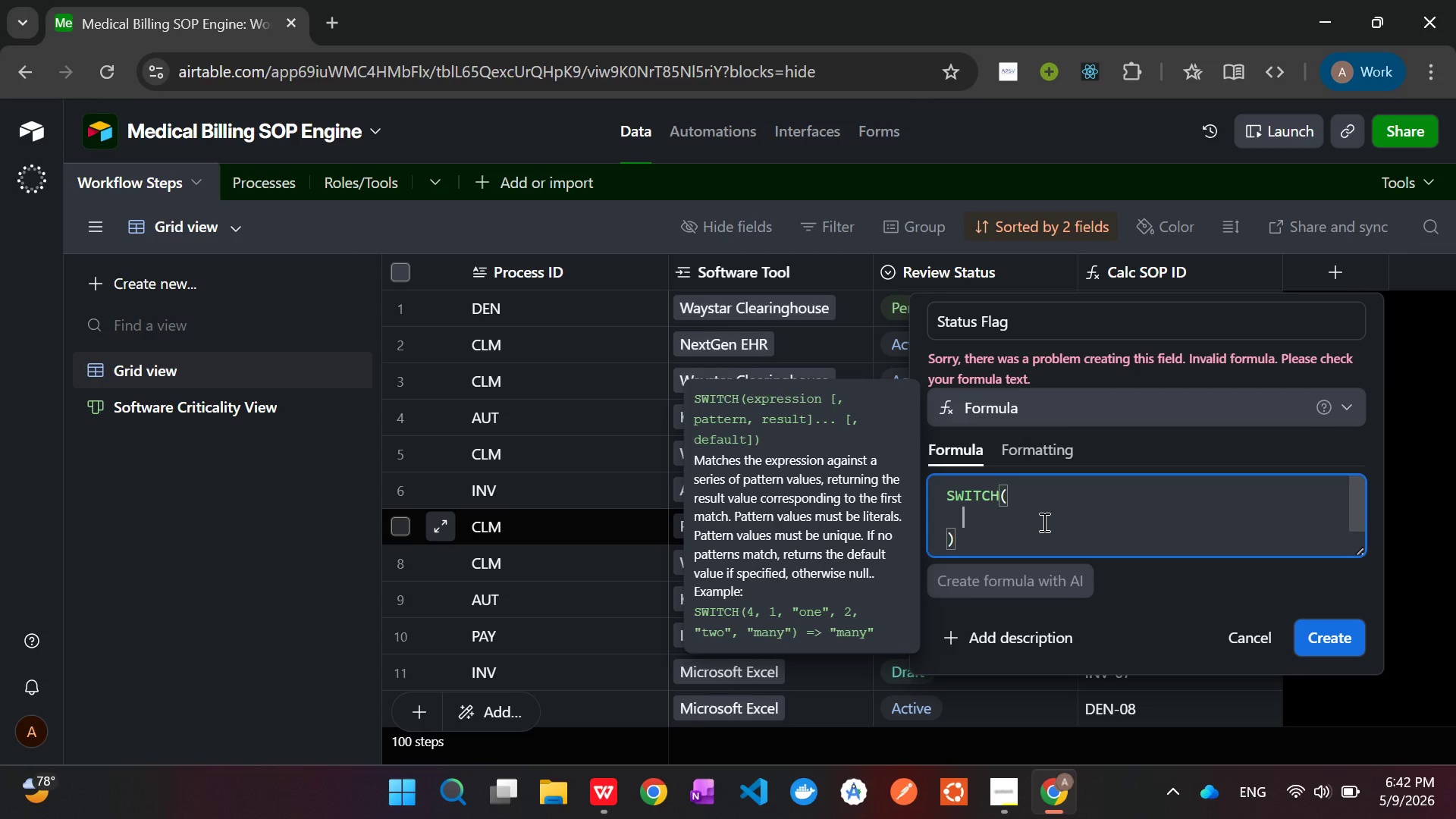 
hold_key(key=ShiftLeft, duration=0.86)
 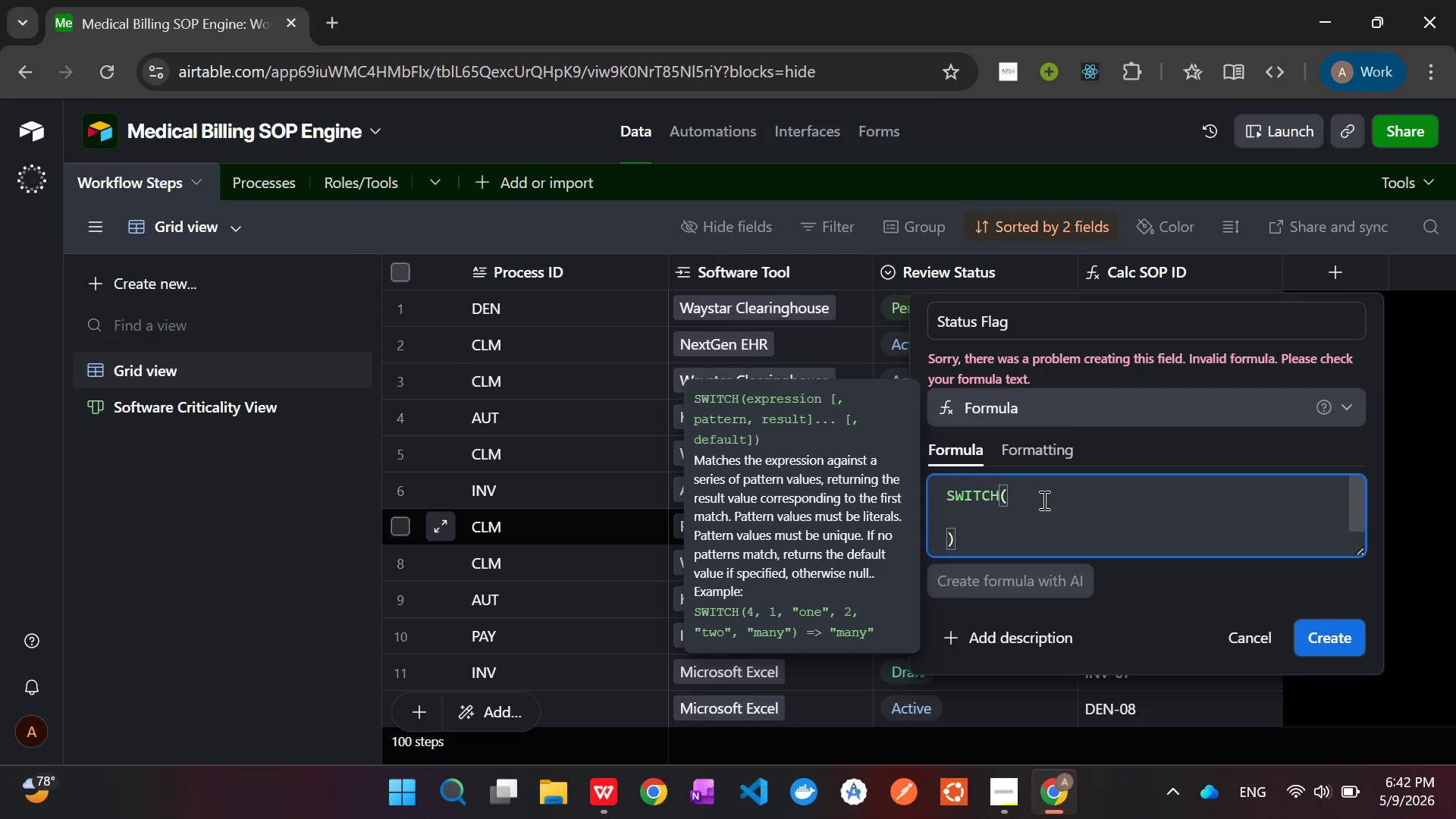 
left_click([1043, 500])
 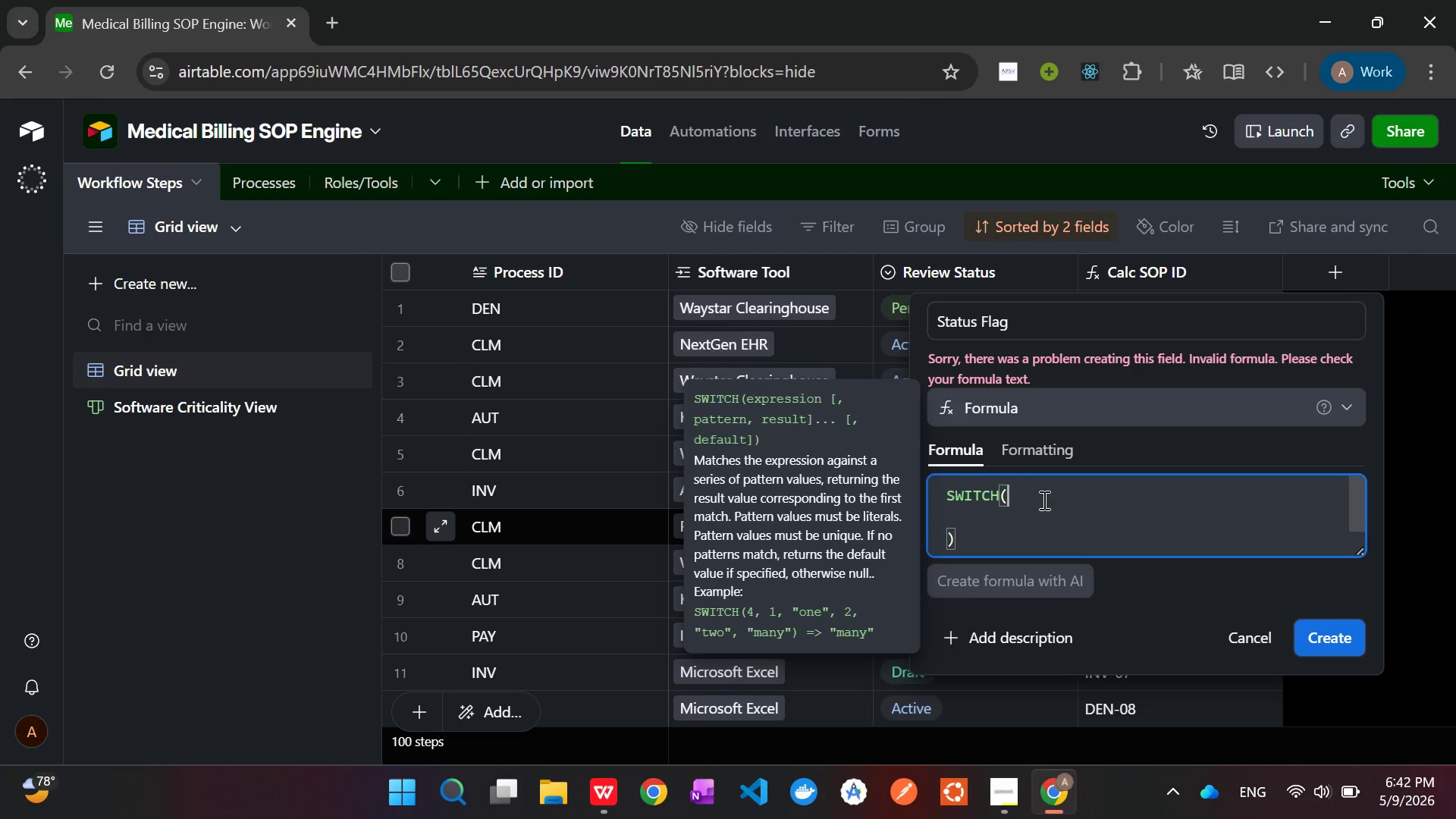 
type({Re)
 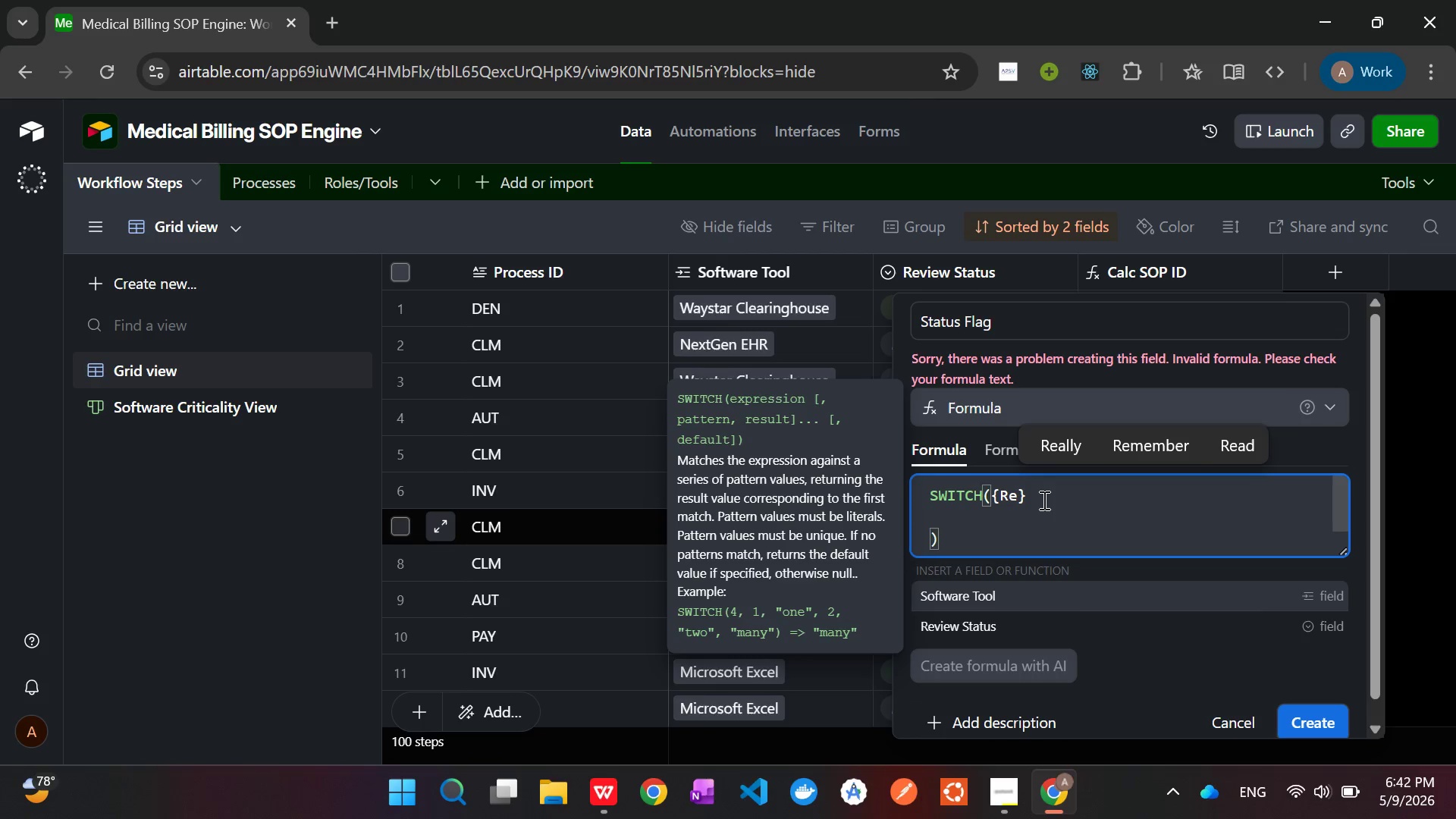 
key(ArrowDown)
 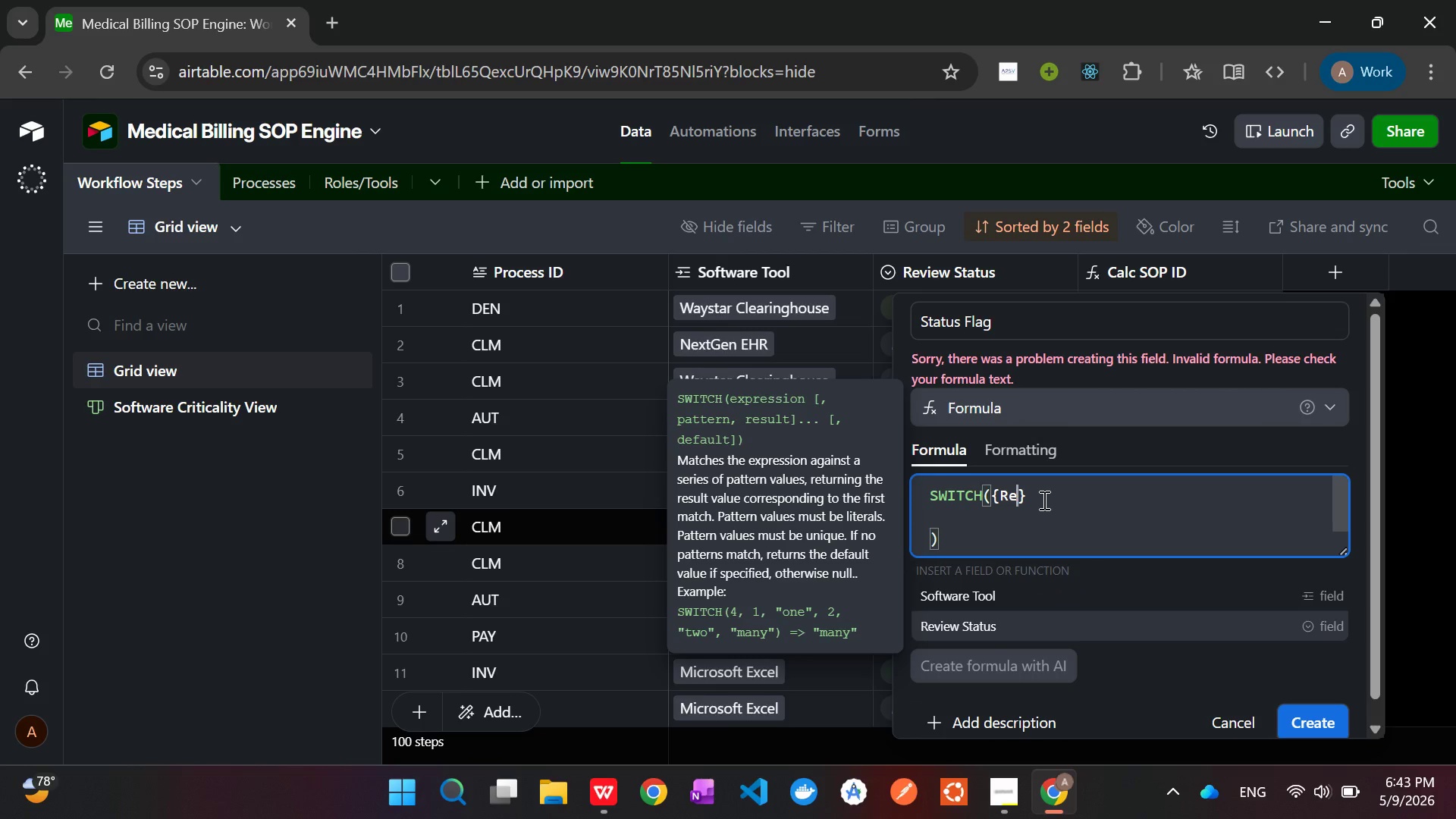 
key(Tab)
 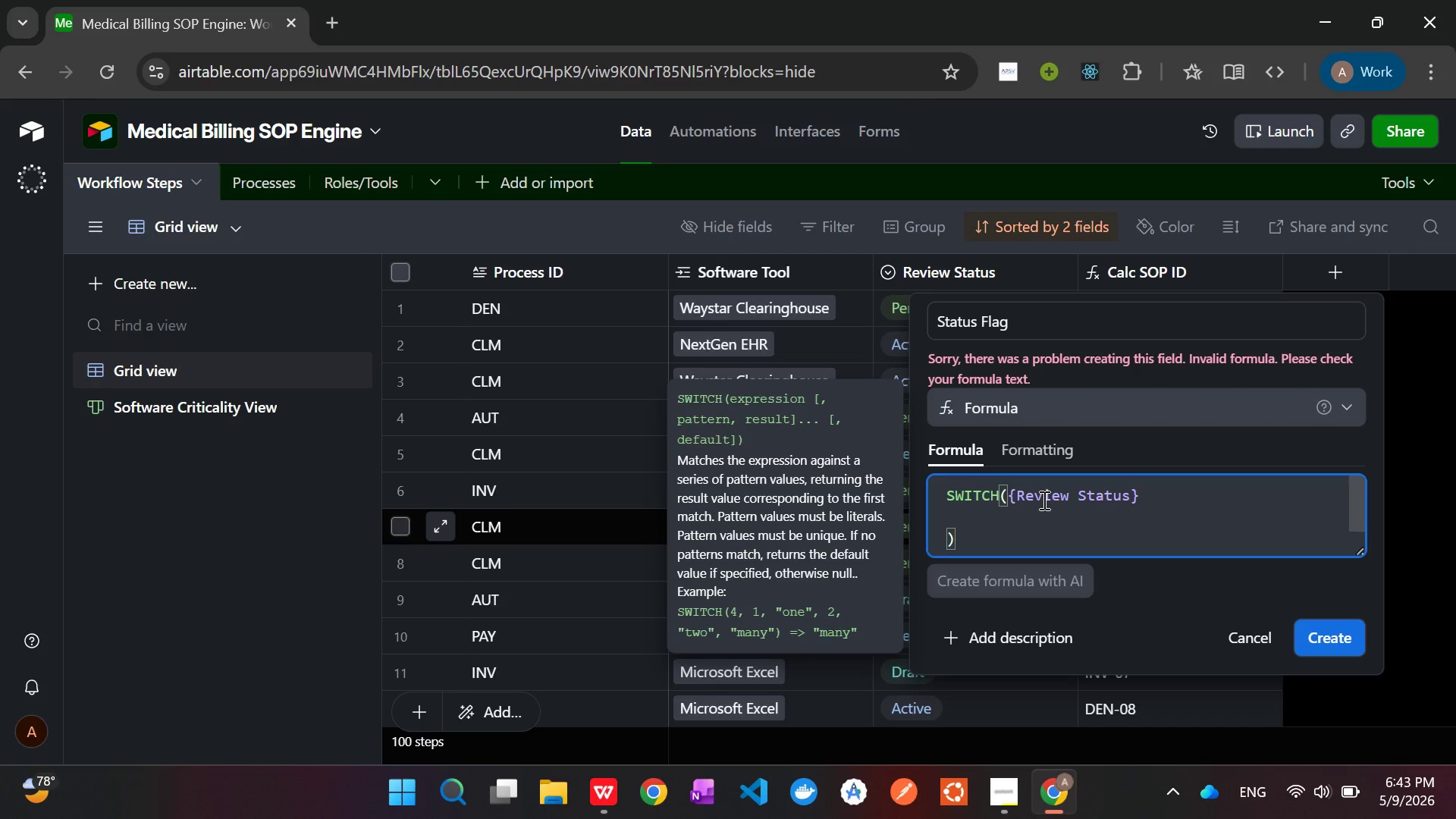 
key(Comma)
 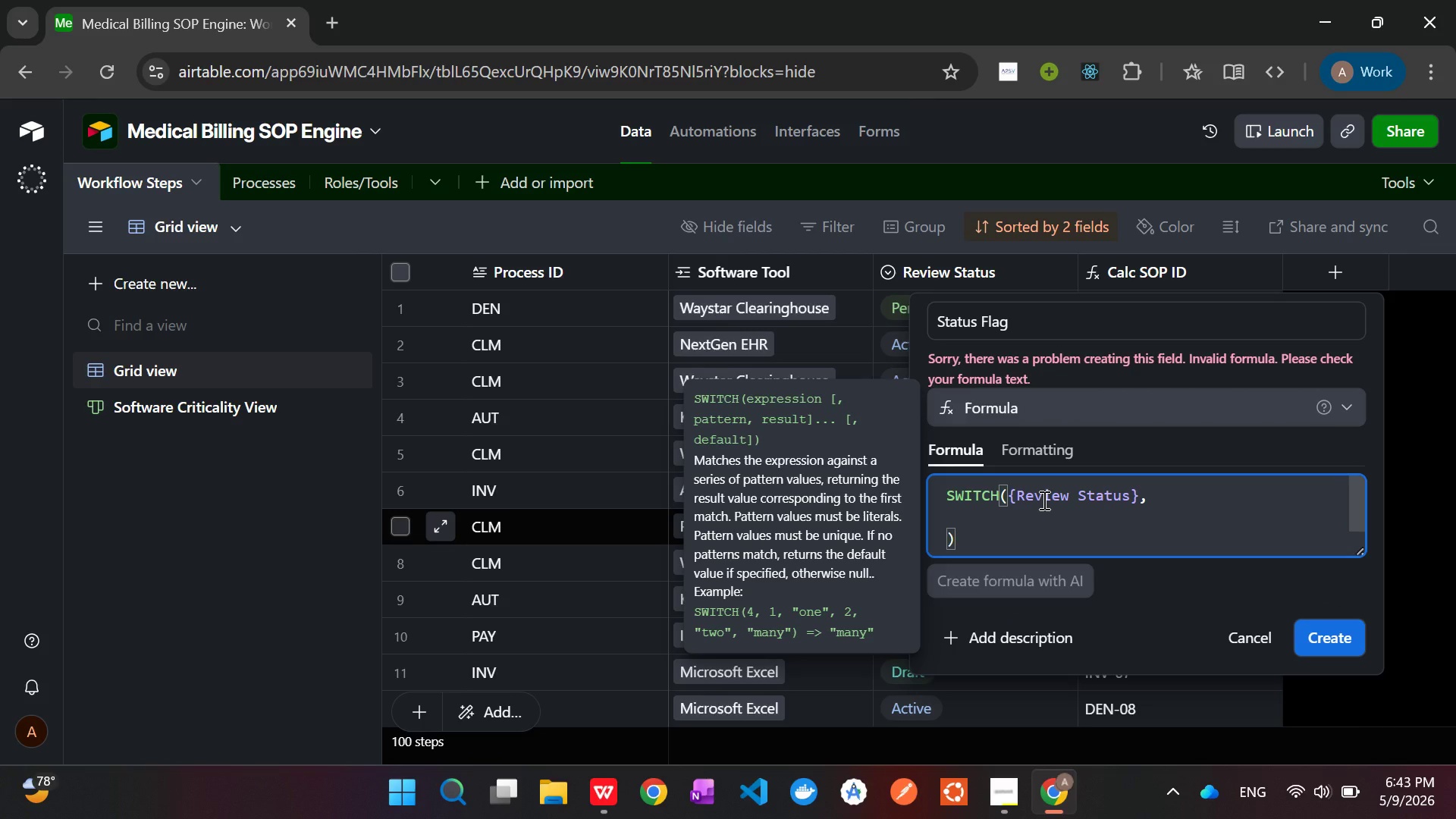 
key(Enter)
 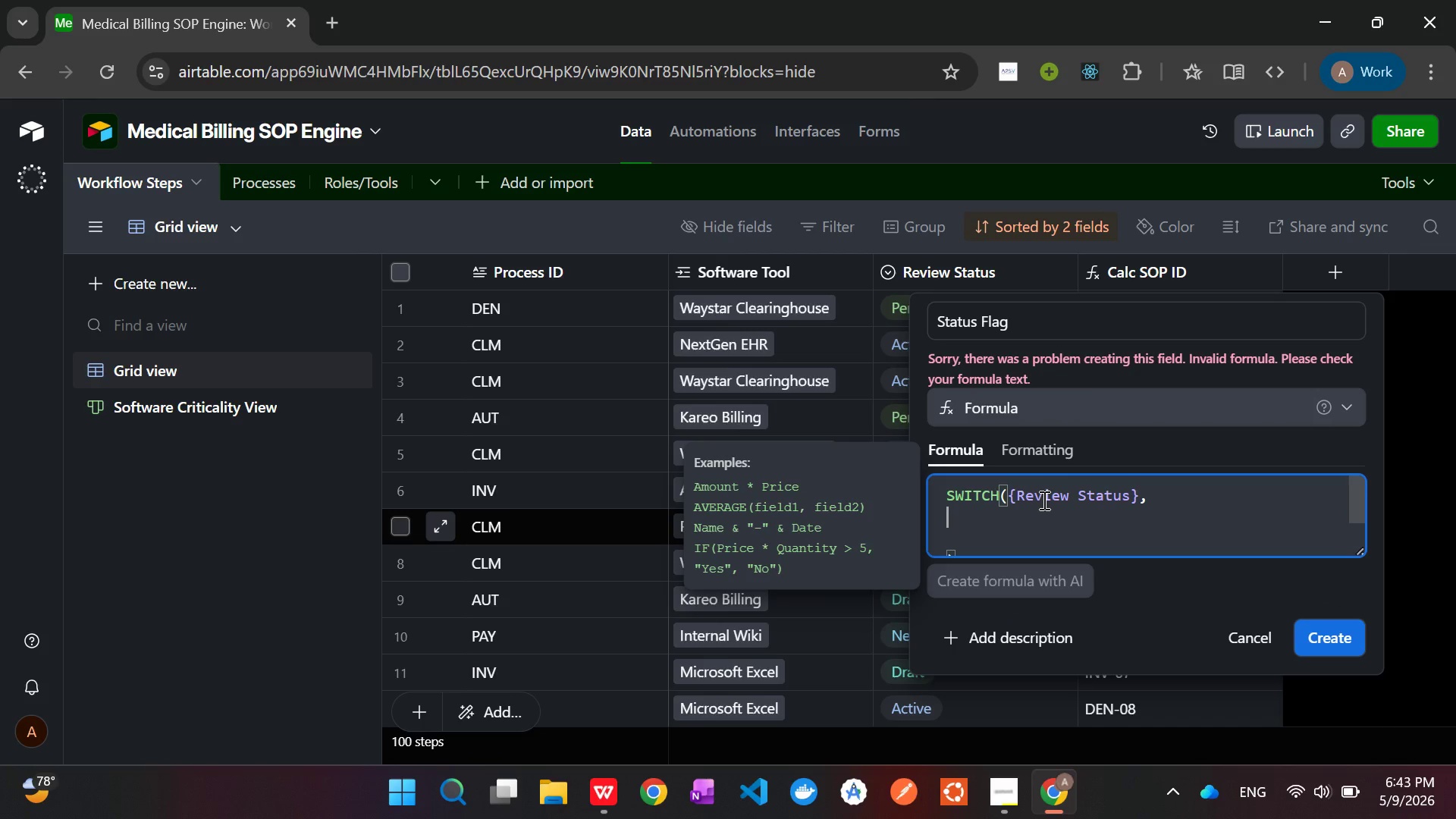 
type("B)
key(Backspace)
type(Needs Update)
 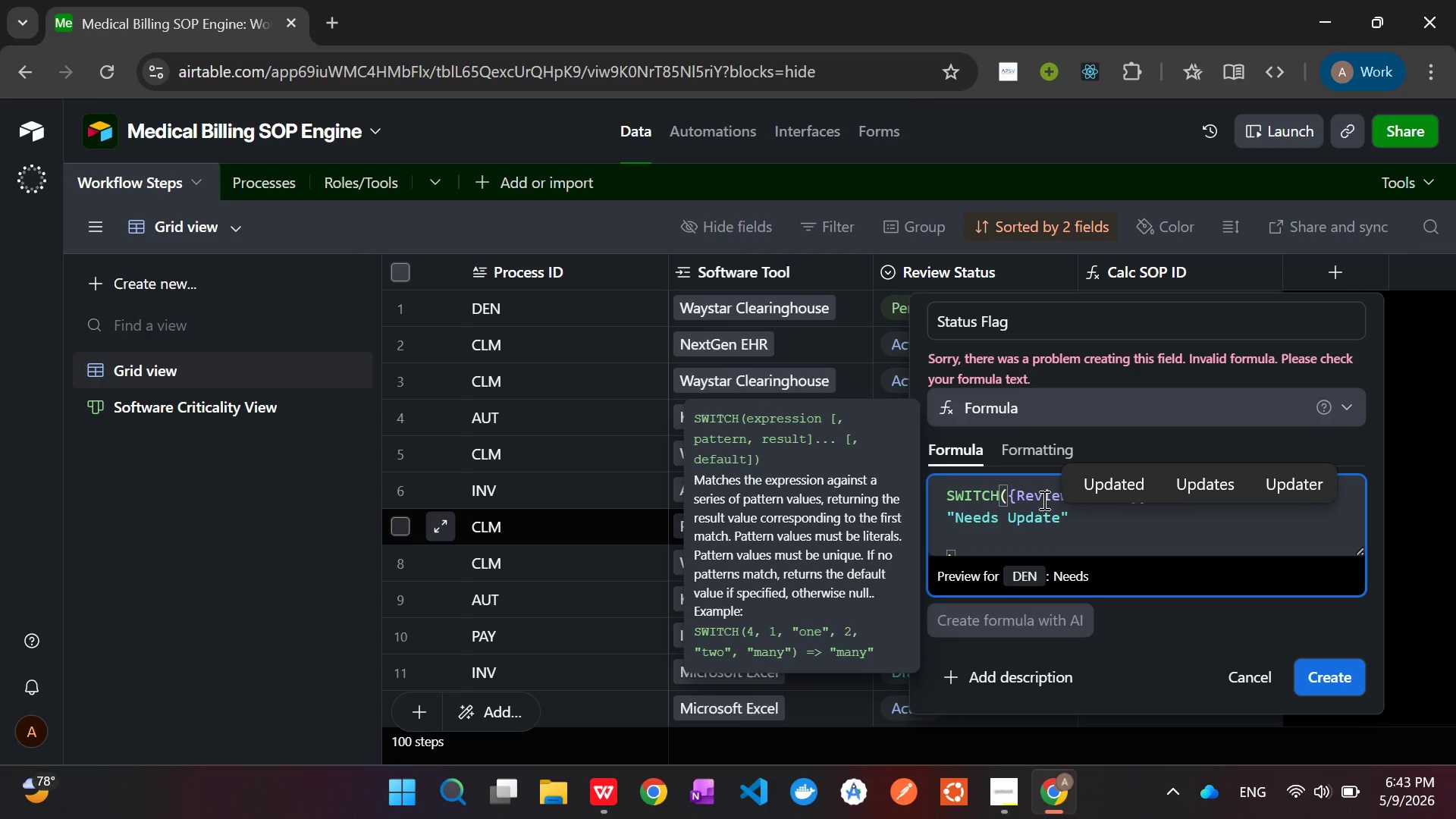 
key(ArrowRight)
 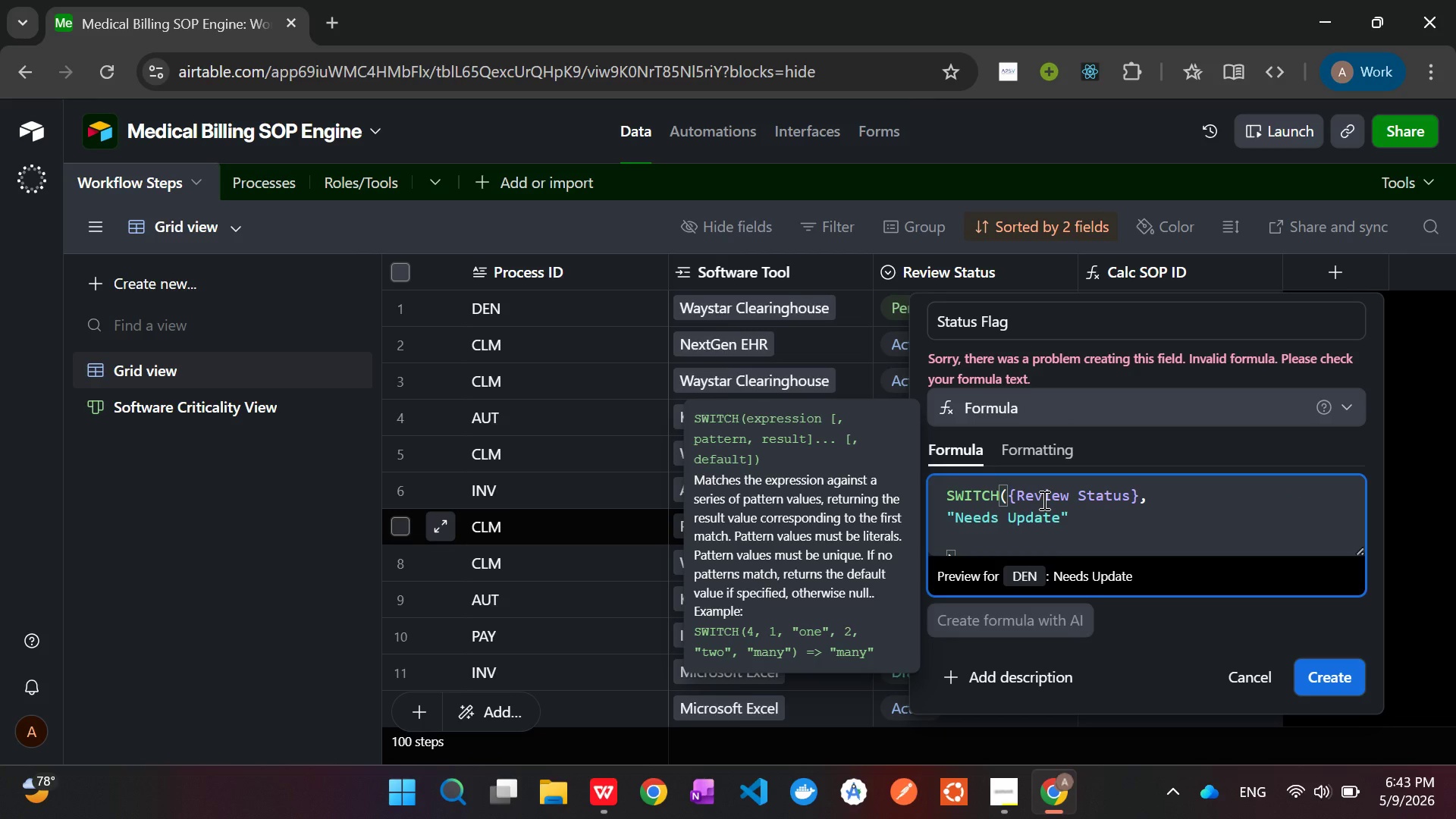 
key(Comma)
 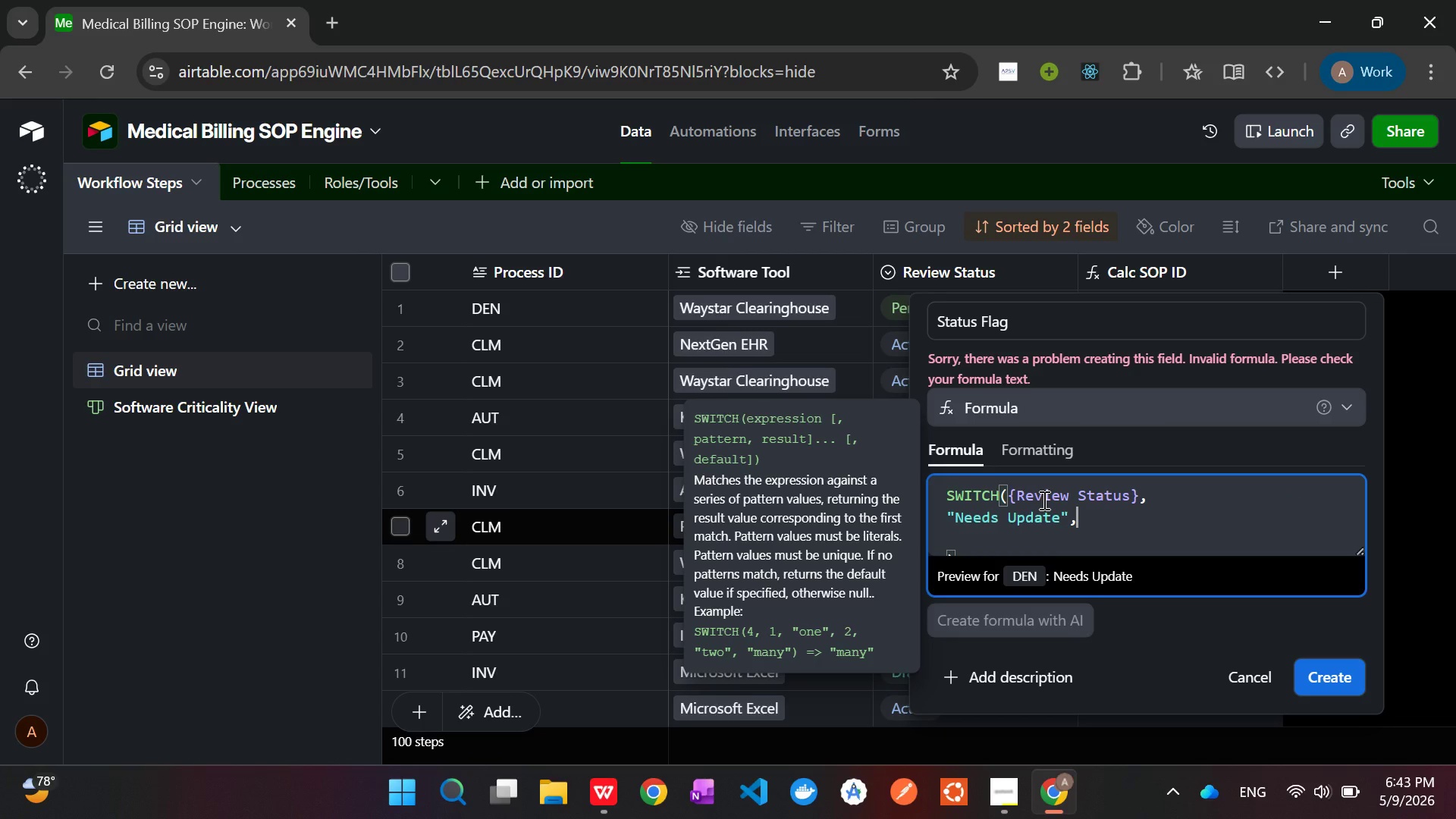 
key(Shift+Quote)
 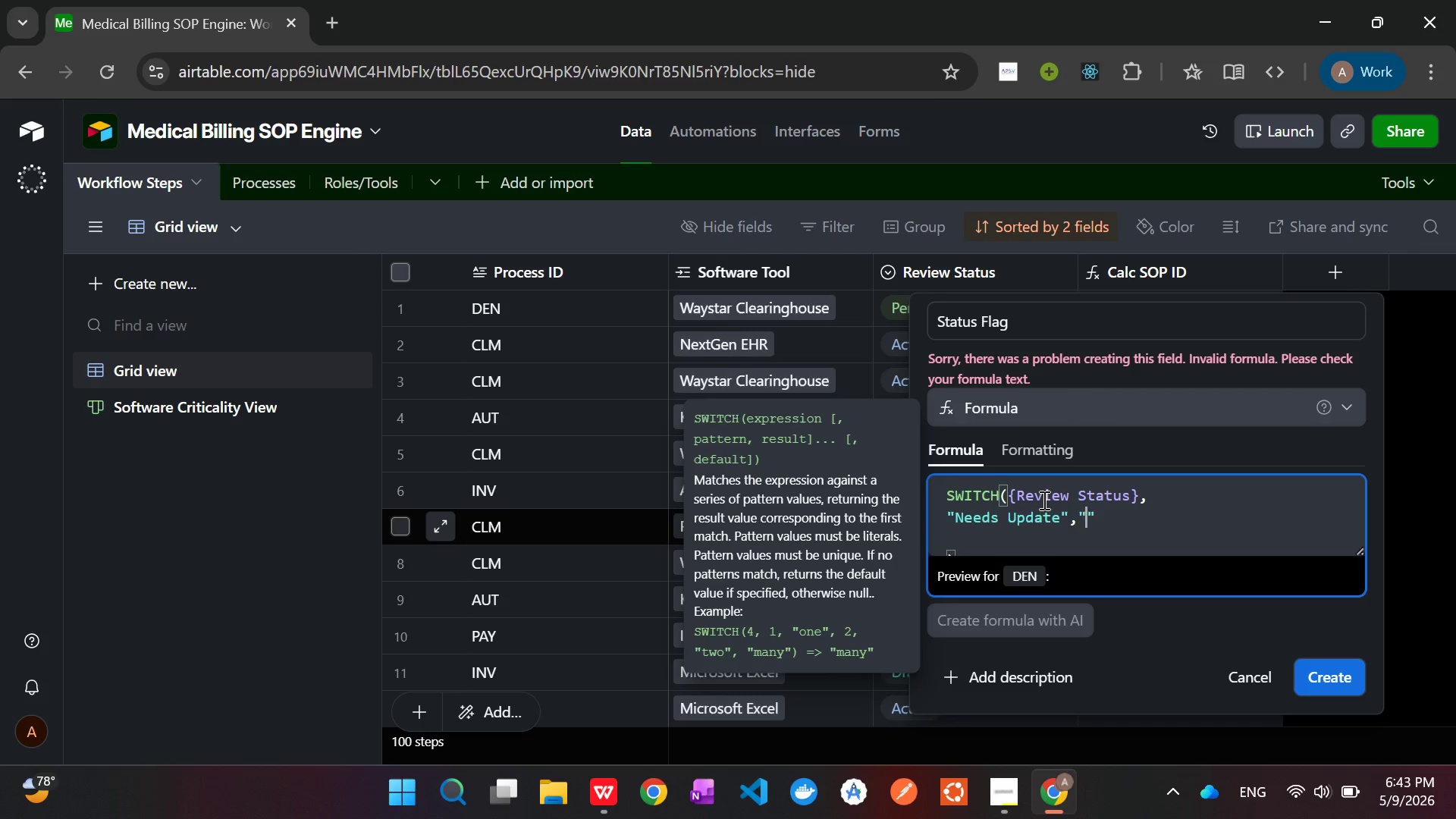 
key(Meta+V)
 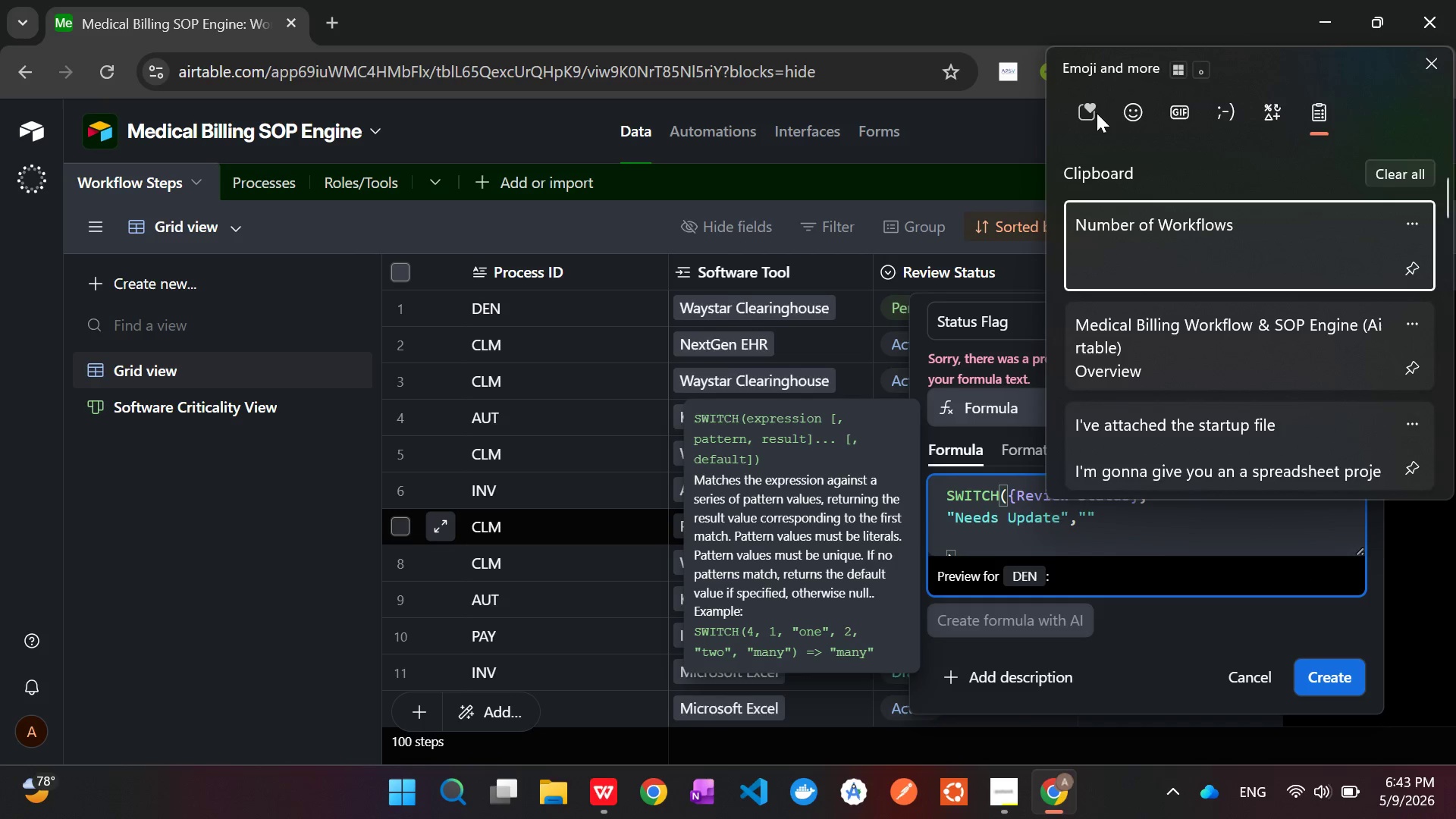 
left_click([1125, 112])
 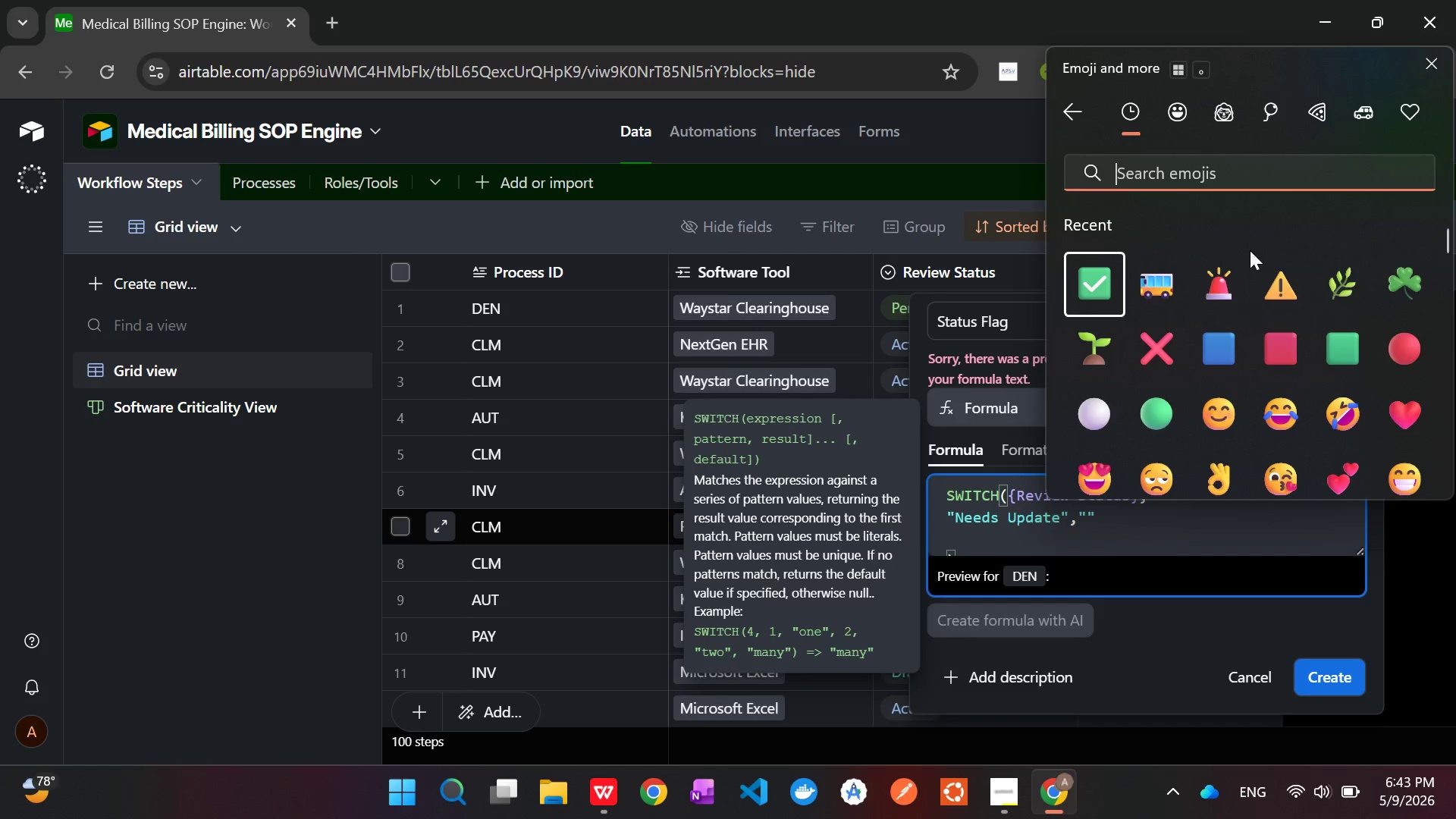 
left_click([1397, 345])
 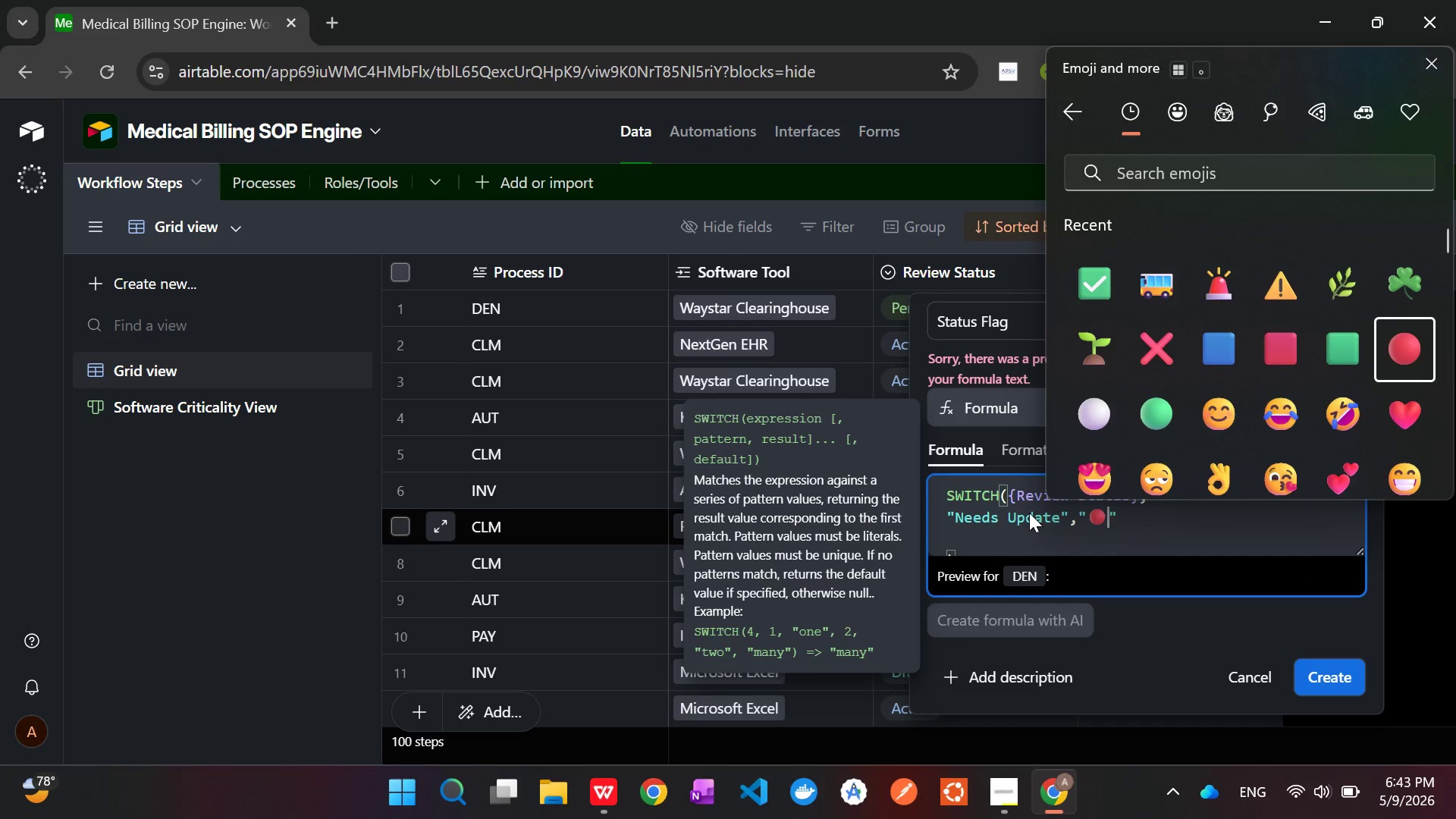 
left_click([1025, 522])
 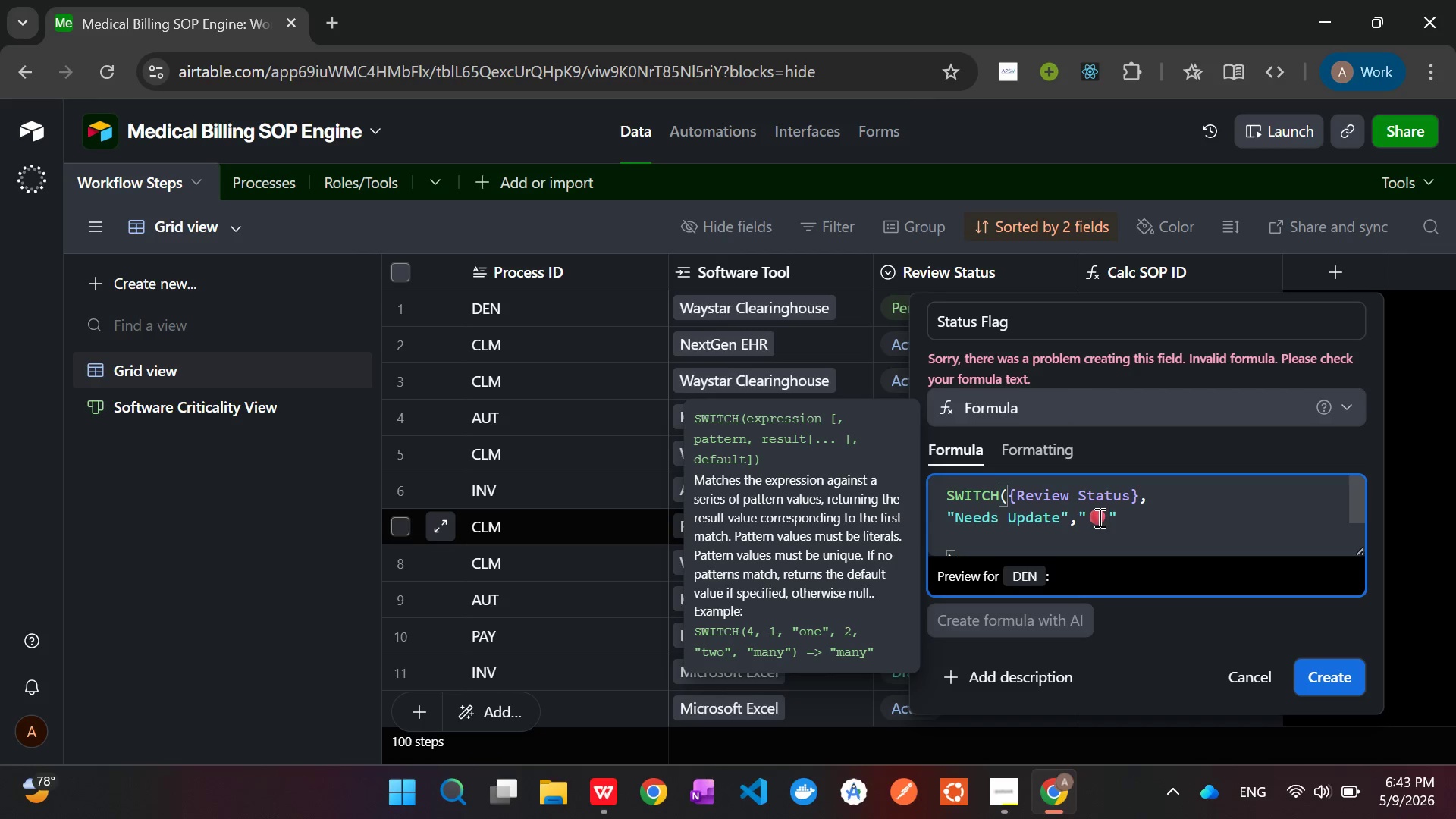 
type( NEA)
key(Backspace)
type(EDS UPDATE)
 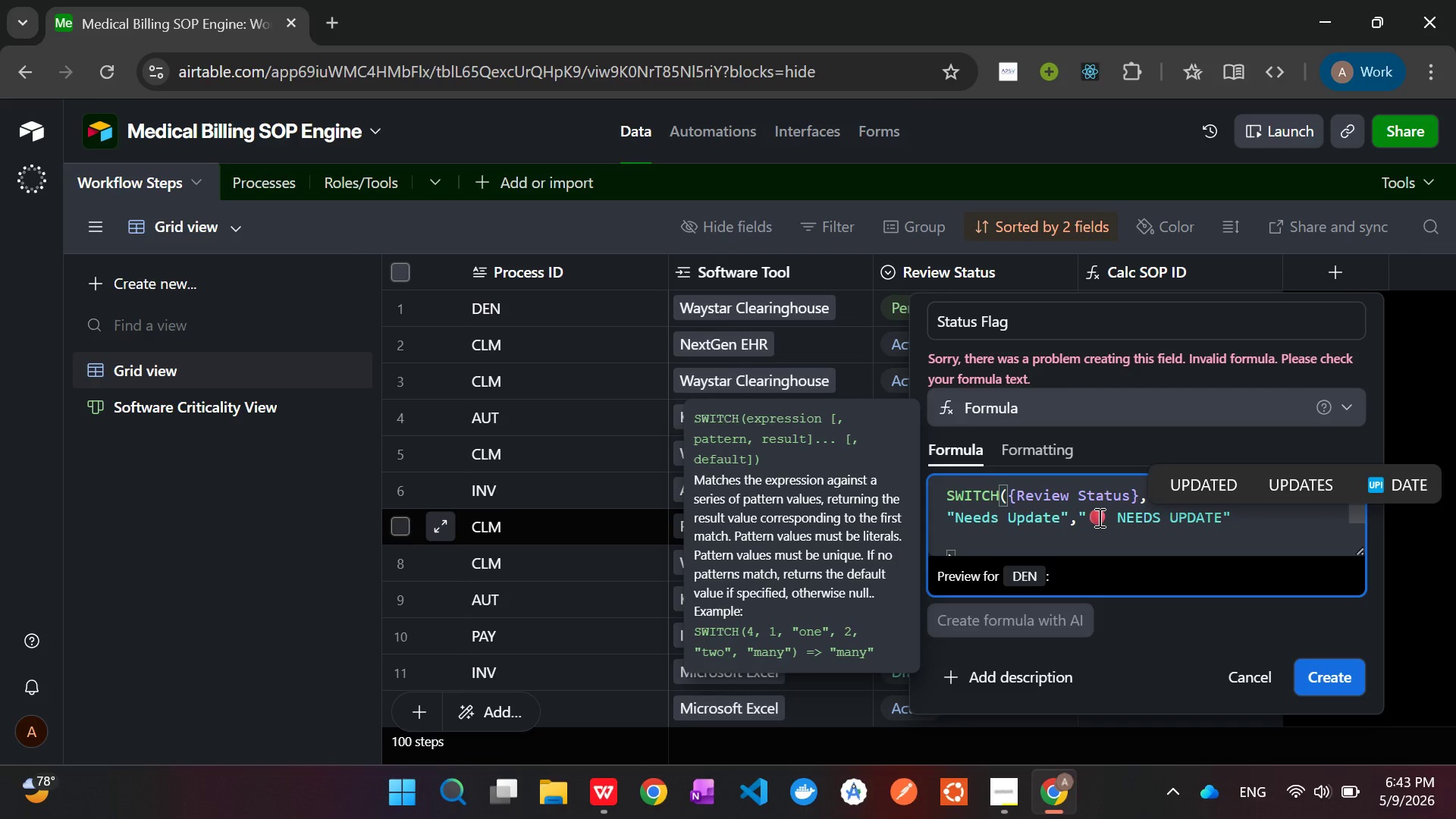 
key(ArrowRight)
 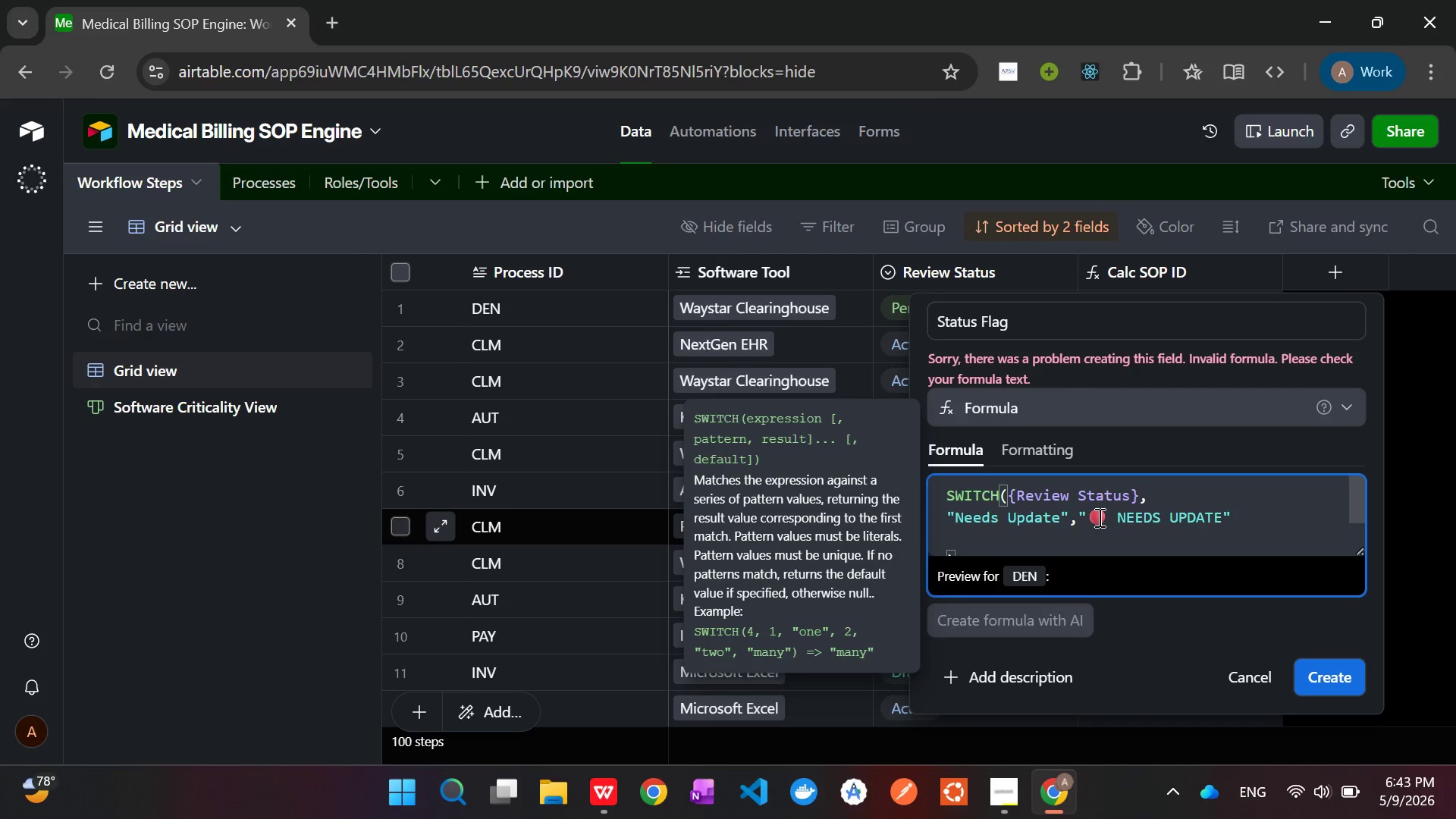 
key(Comma)
 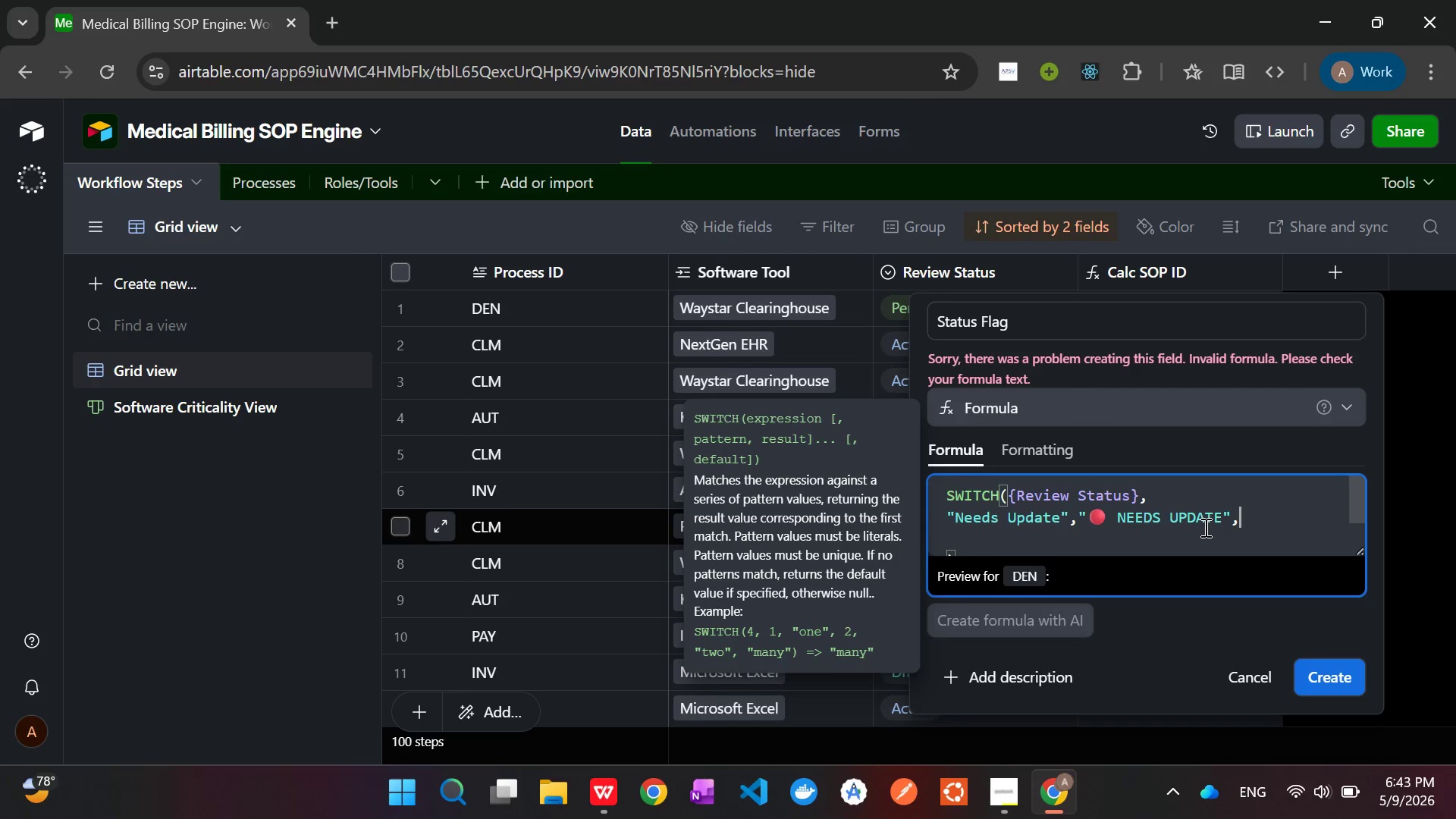 
key(Enter)
 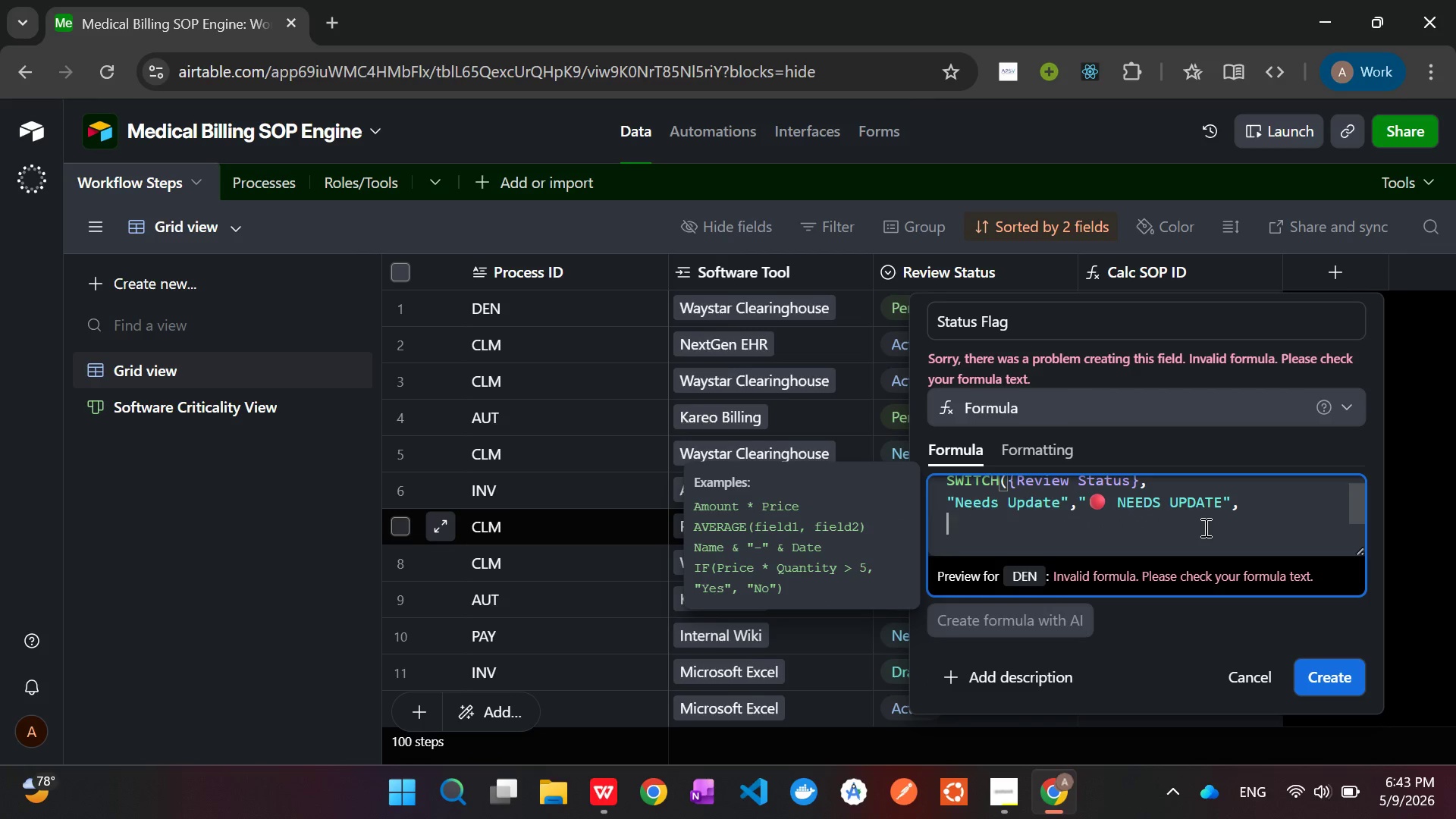 
type("Draft)
 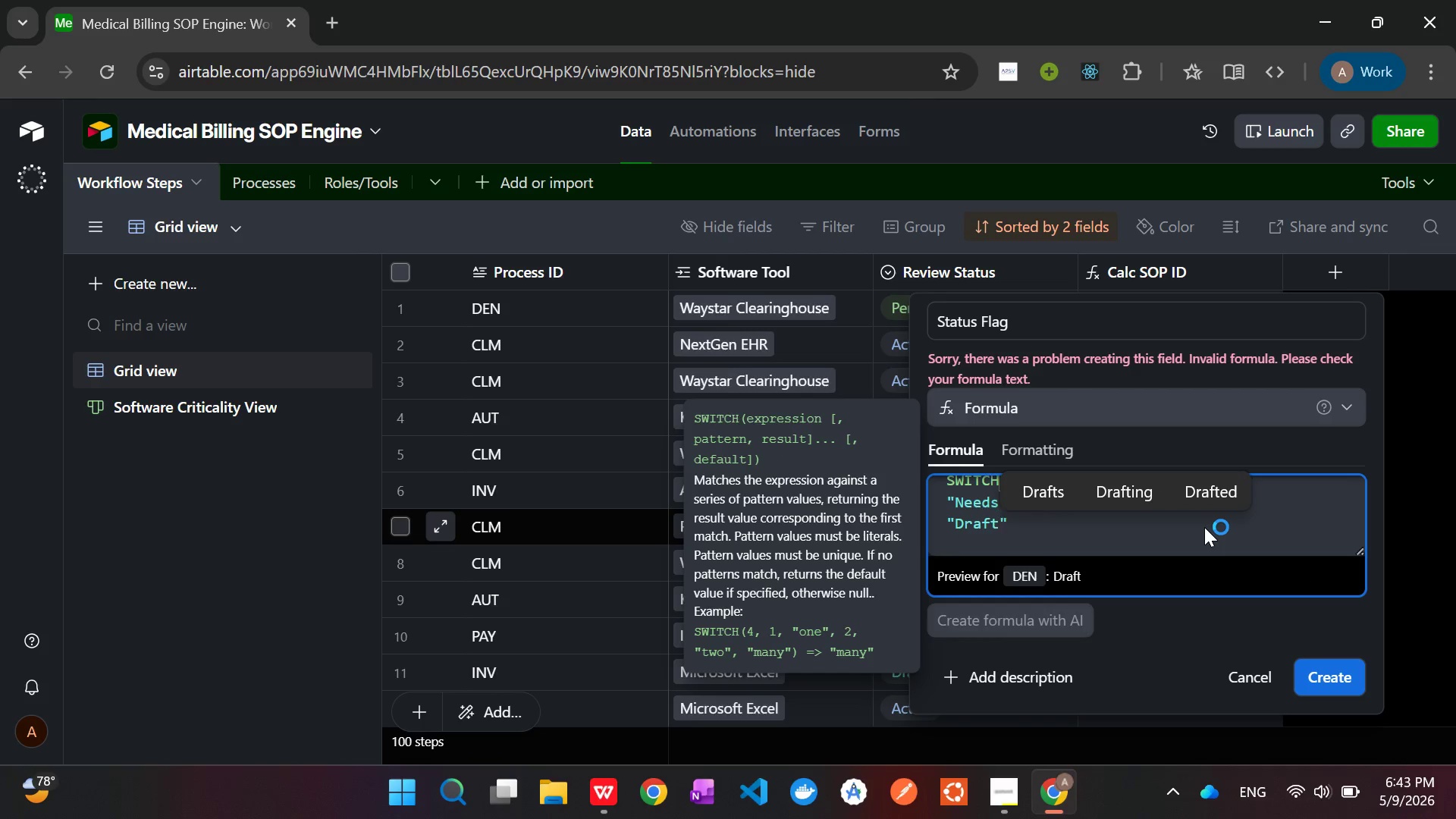 
key(ArrowRight)
 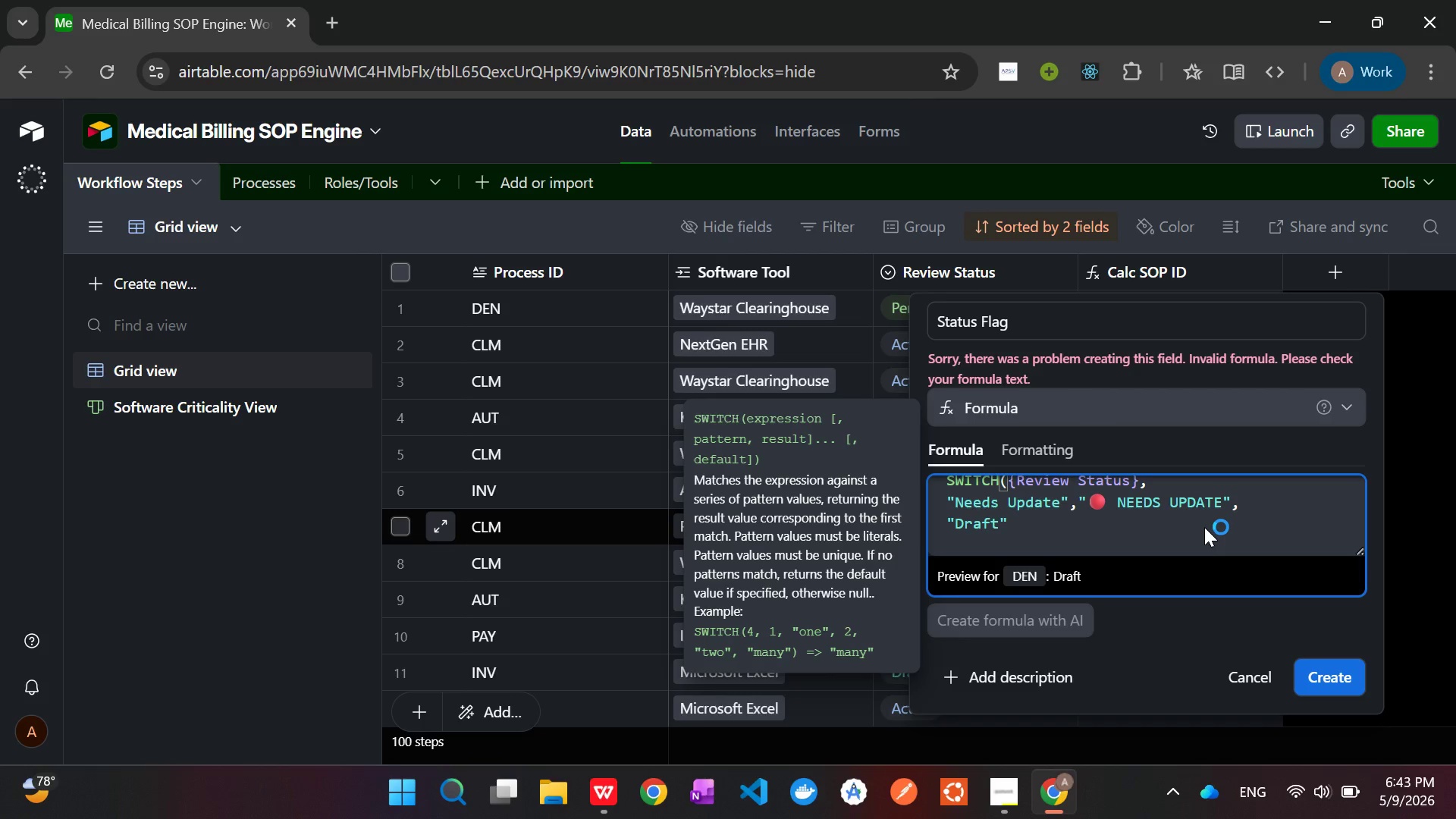 
key(Comma)
 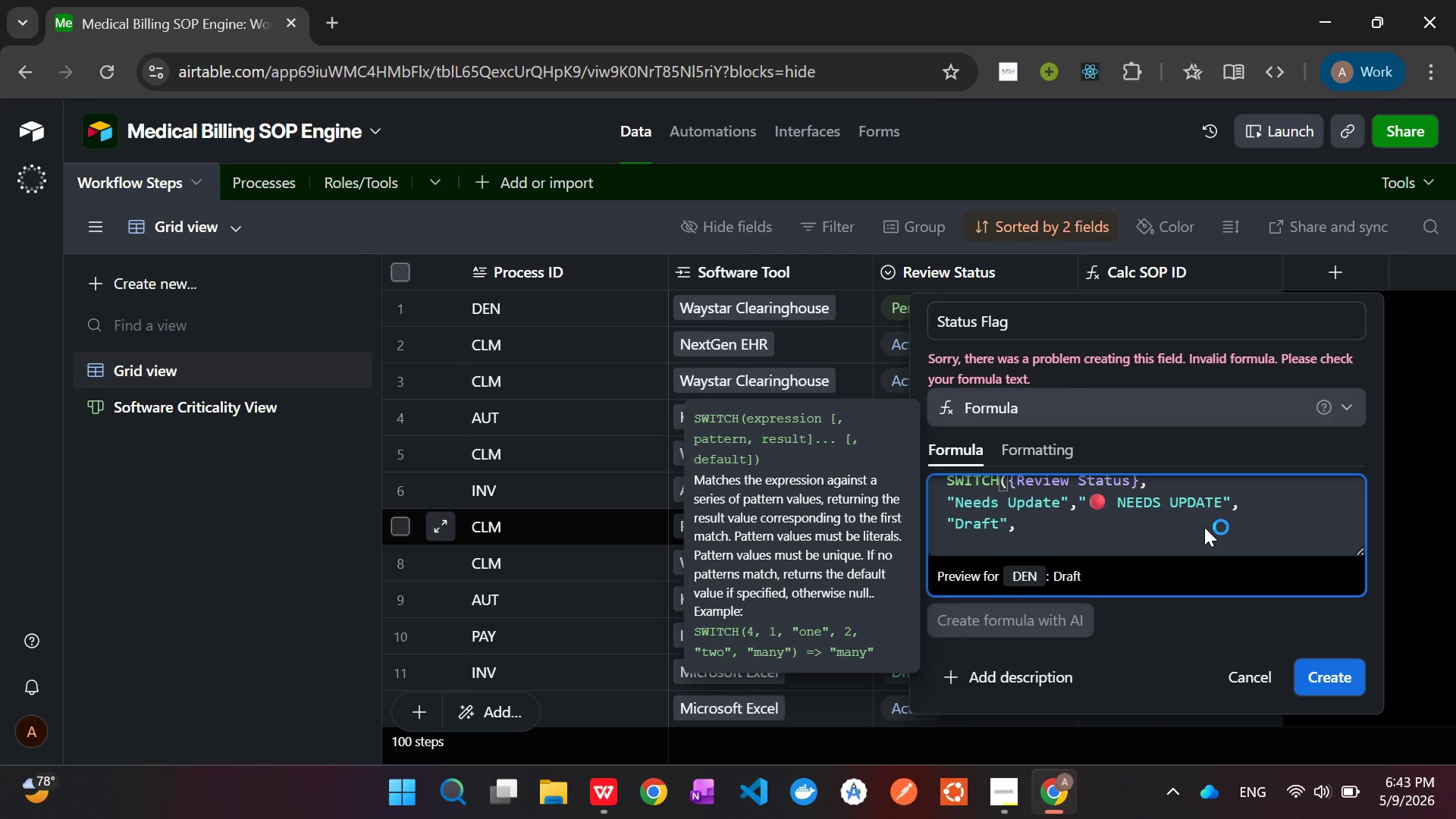 
key(Space)
 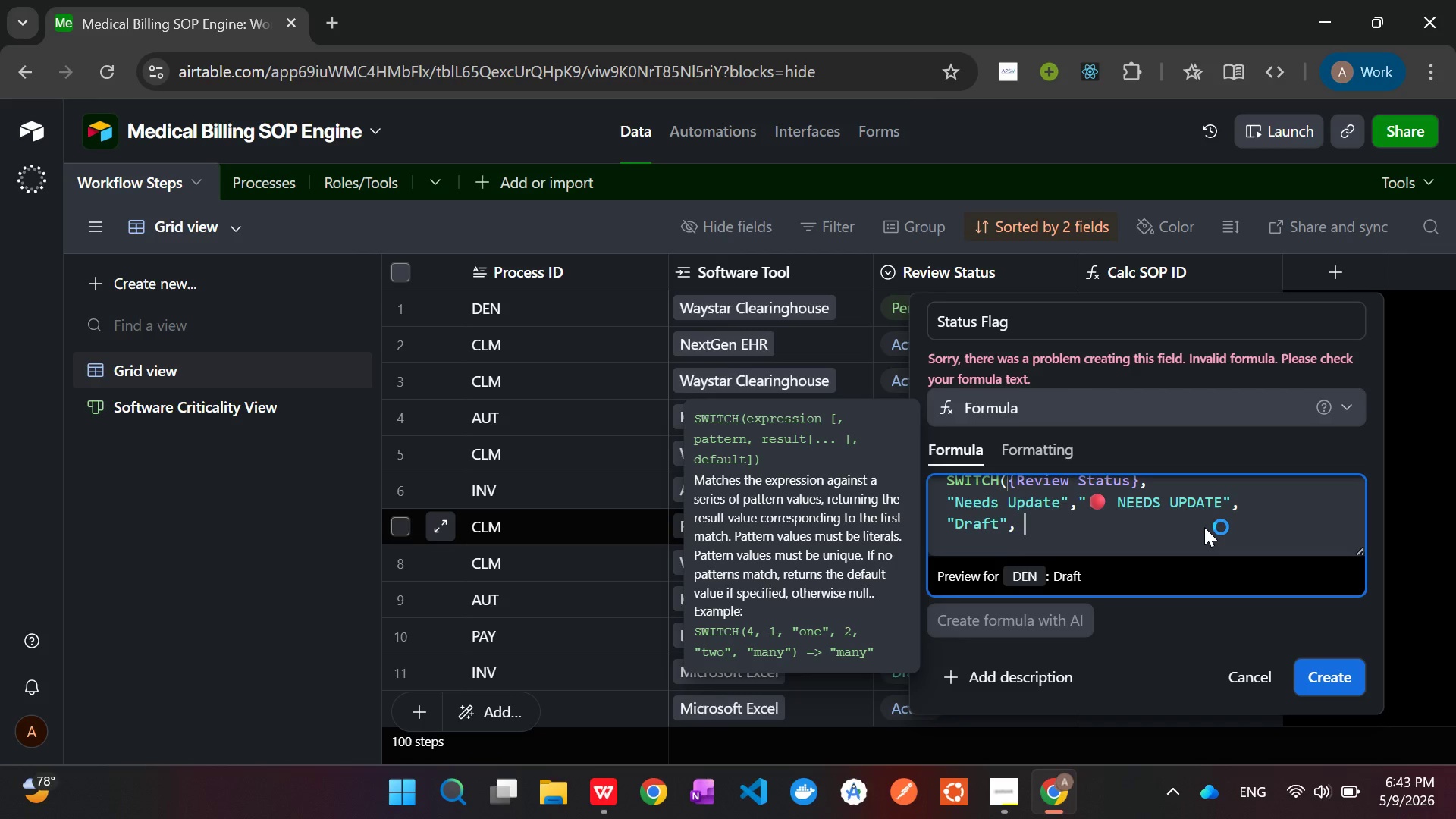 
key(Shift+Quote)
 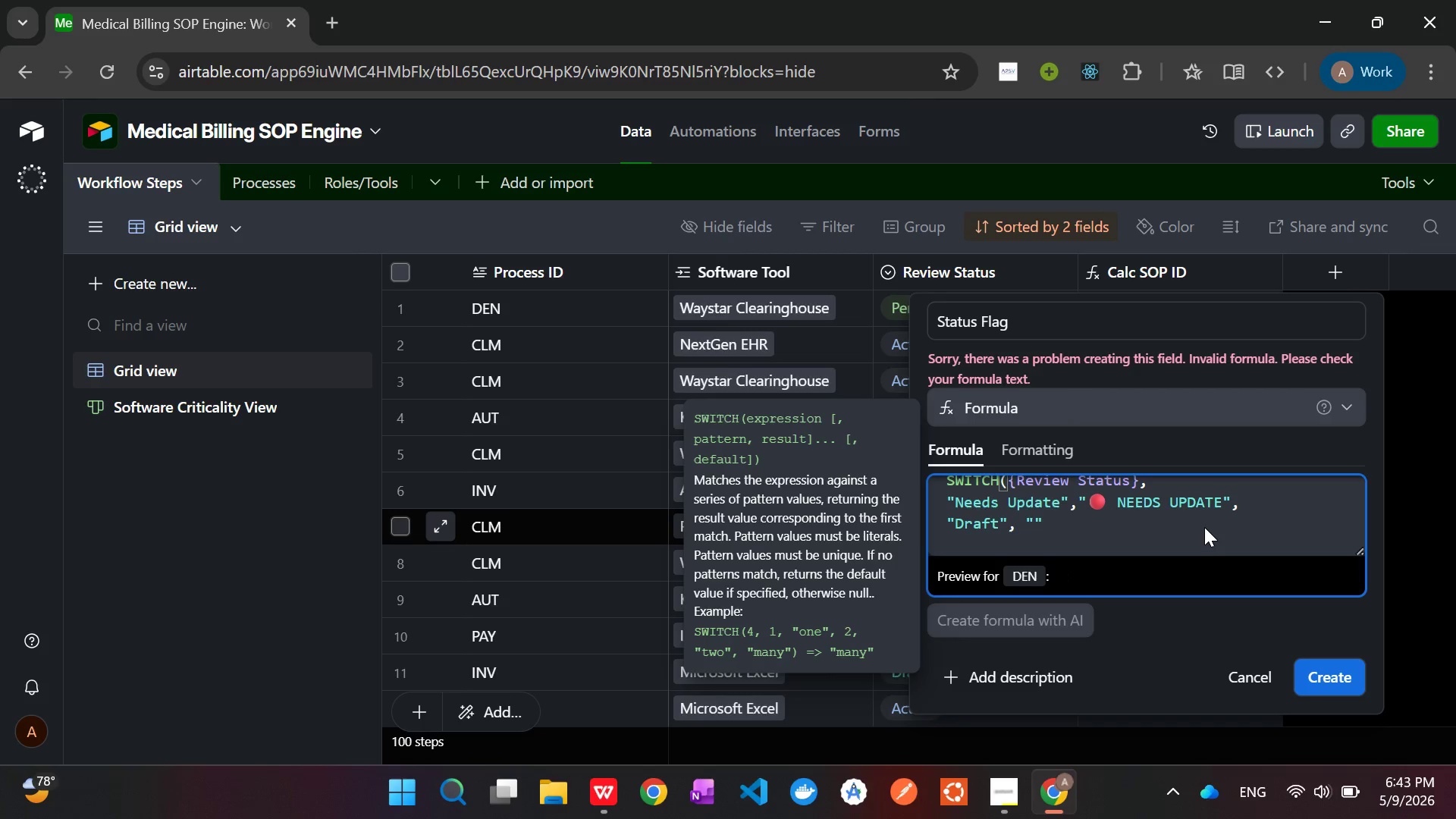 
key(Meta+V)
 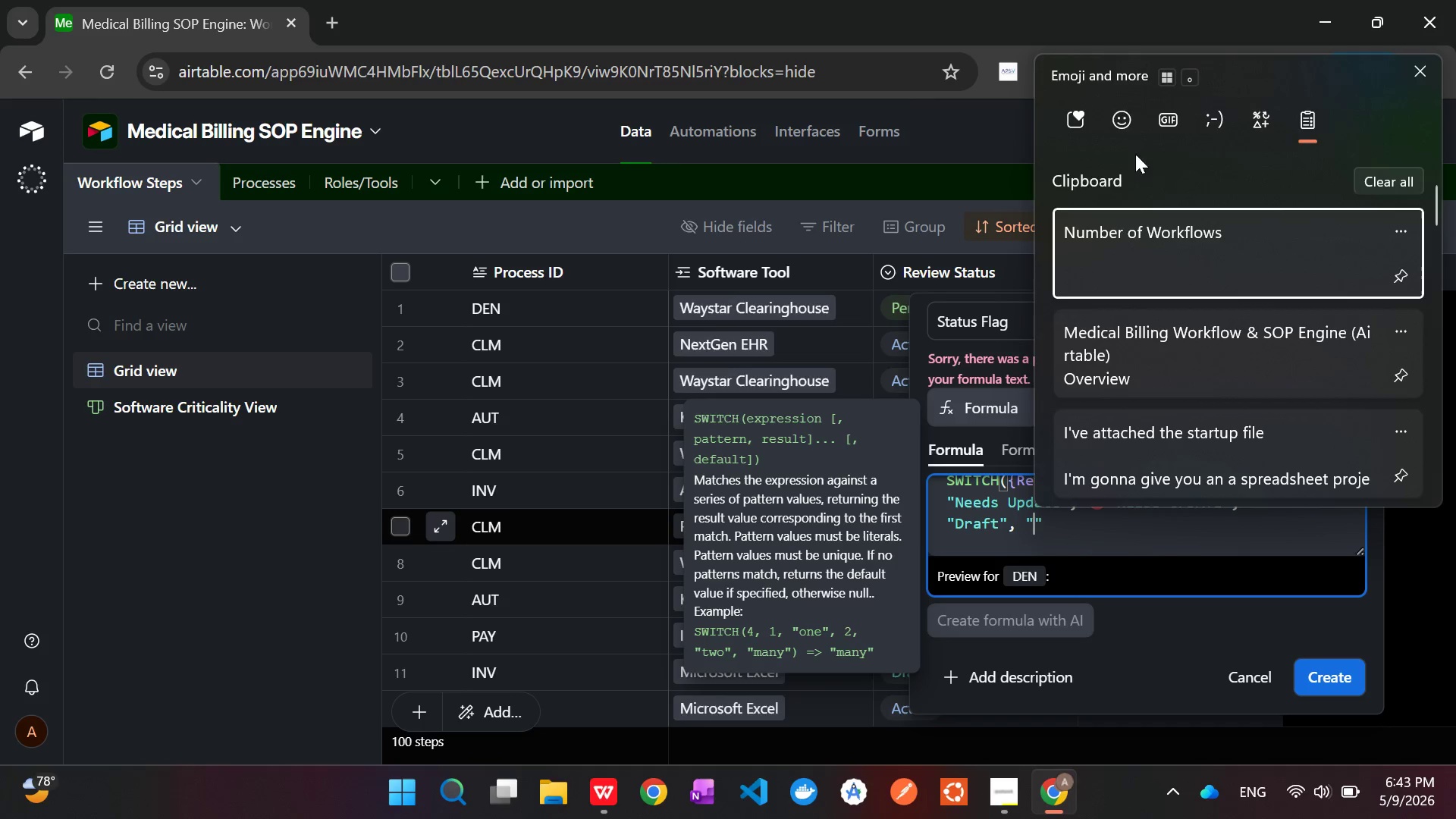 
left_click([1126, 111])
 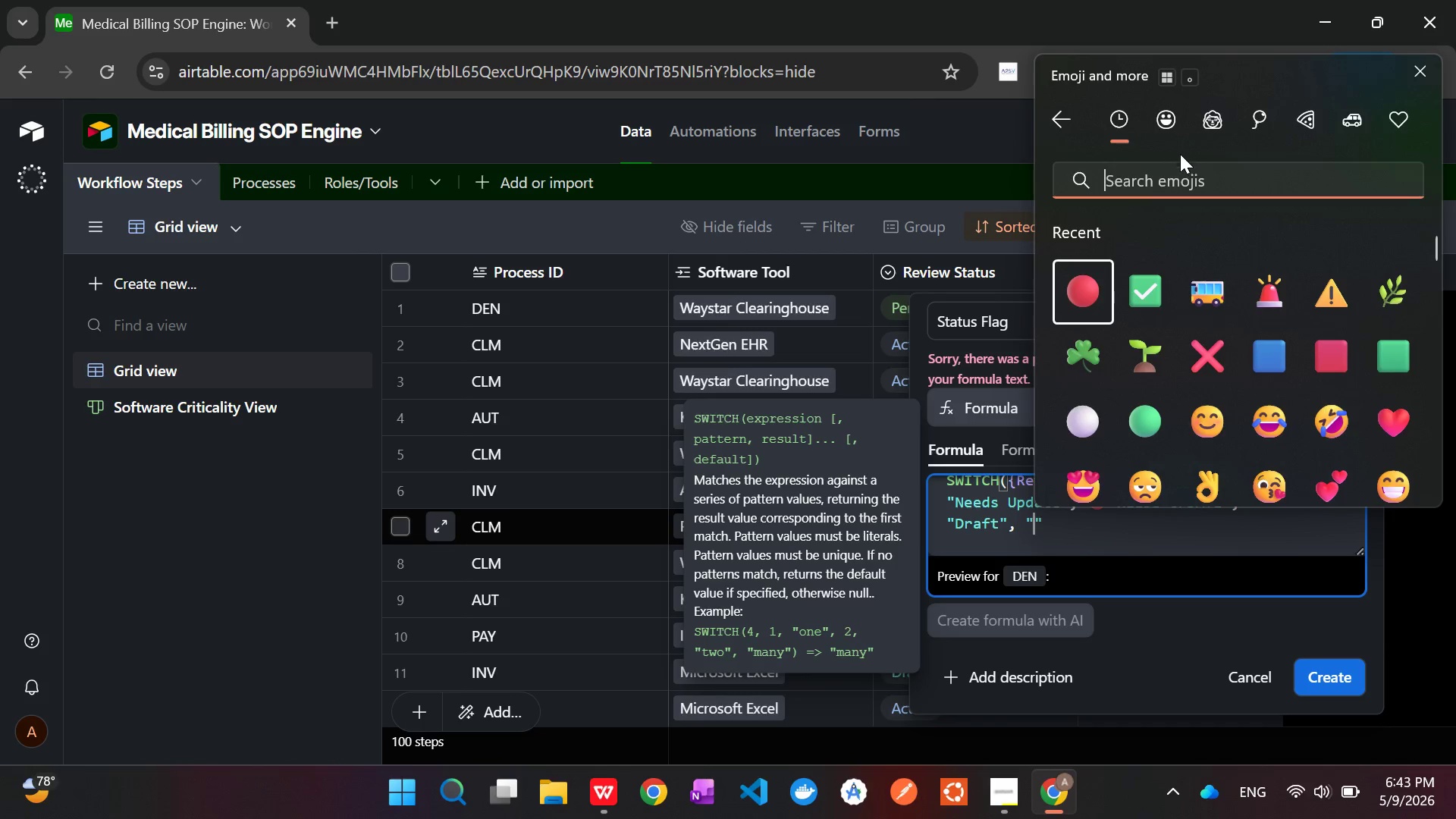 
left_click([1178, 175])
 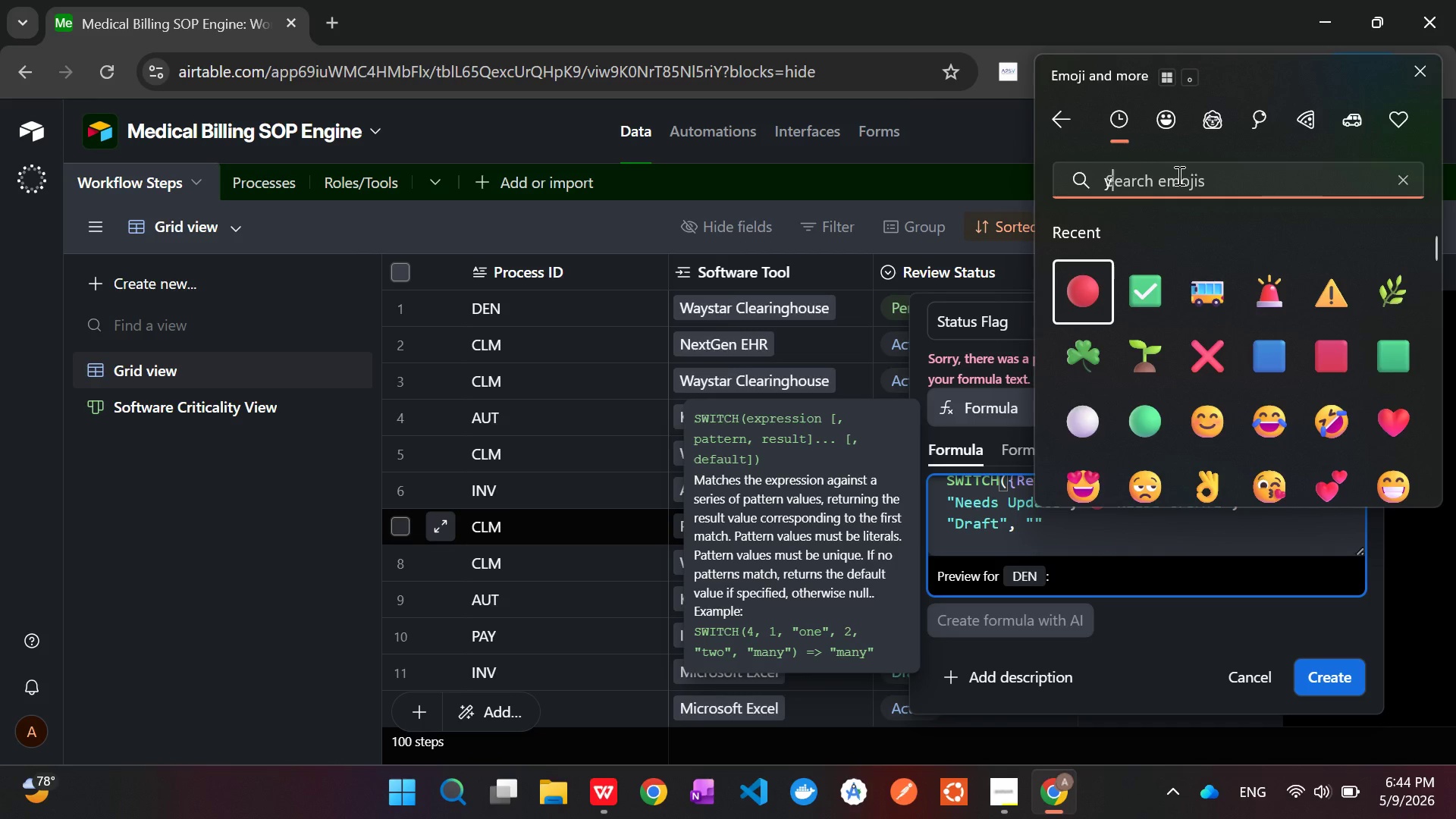 
type(yell)
 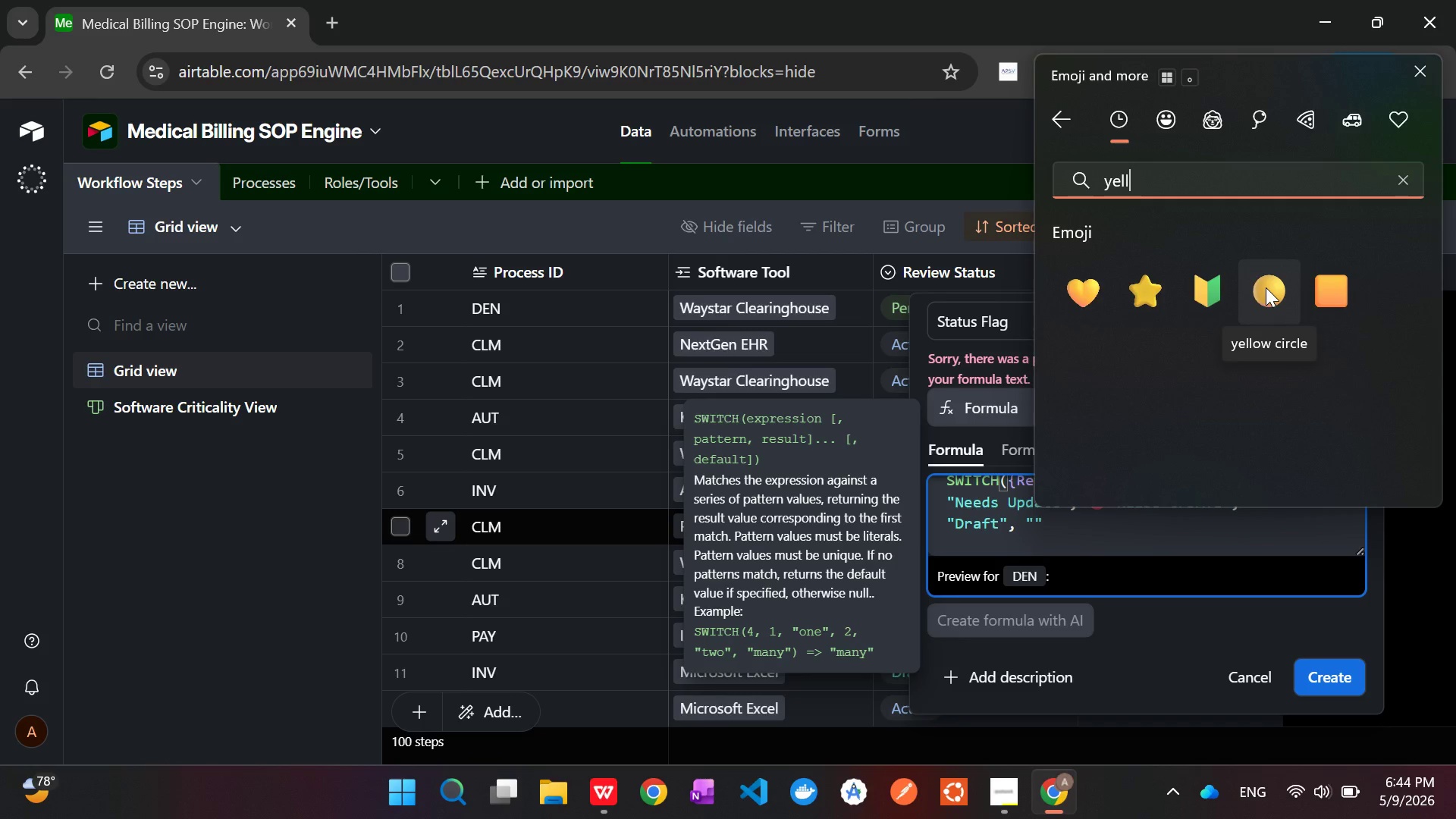 
wait(5.58)
 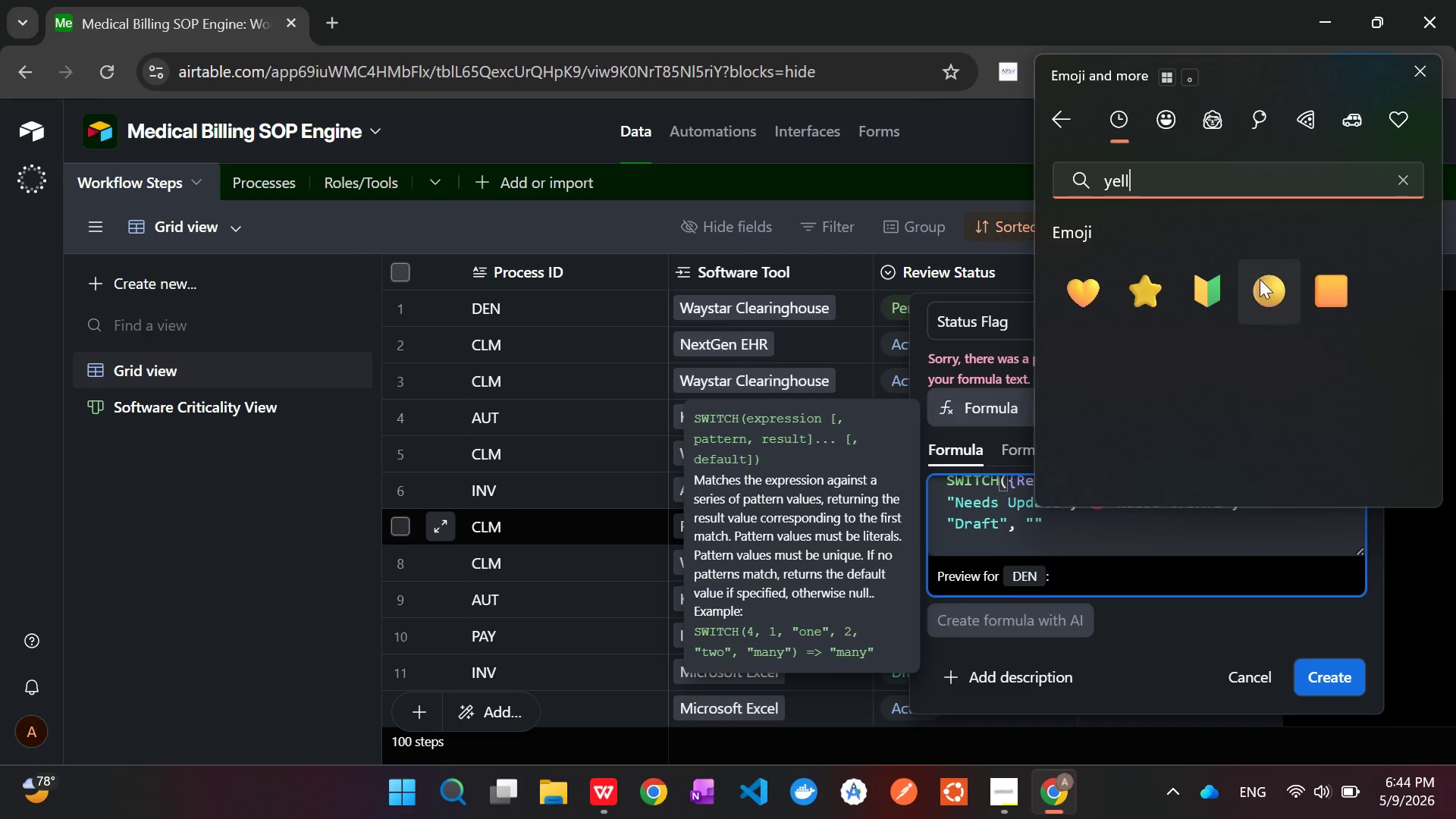 
left_click([1266, 287])
 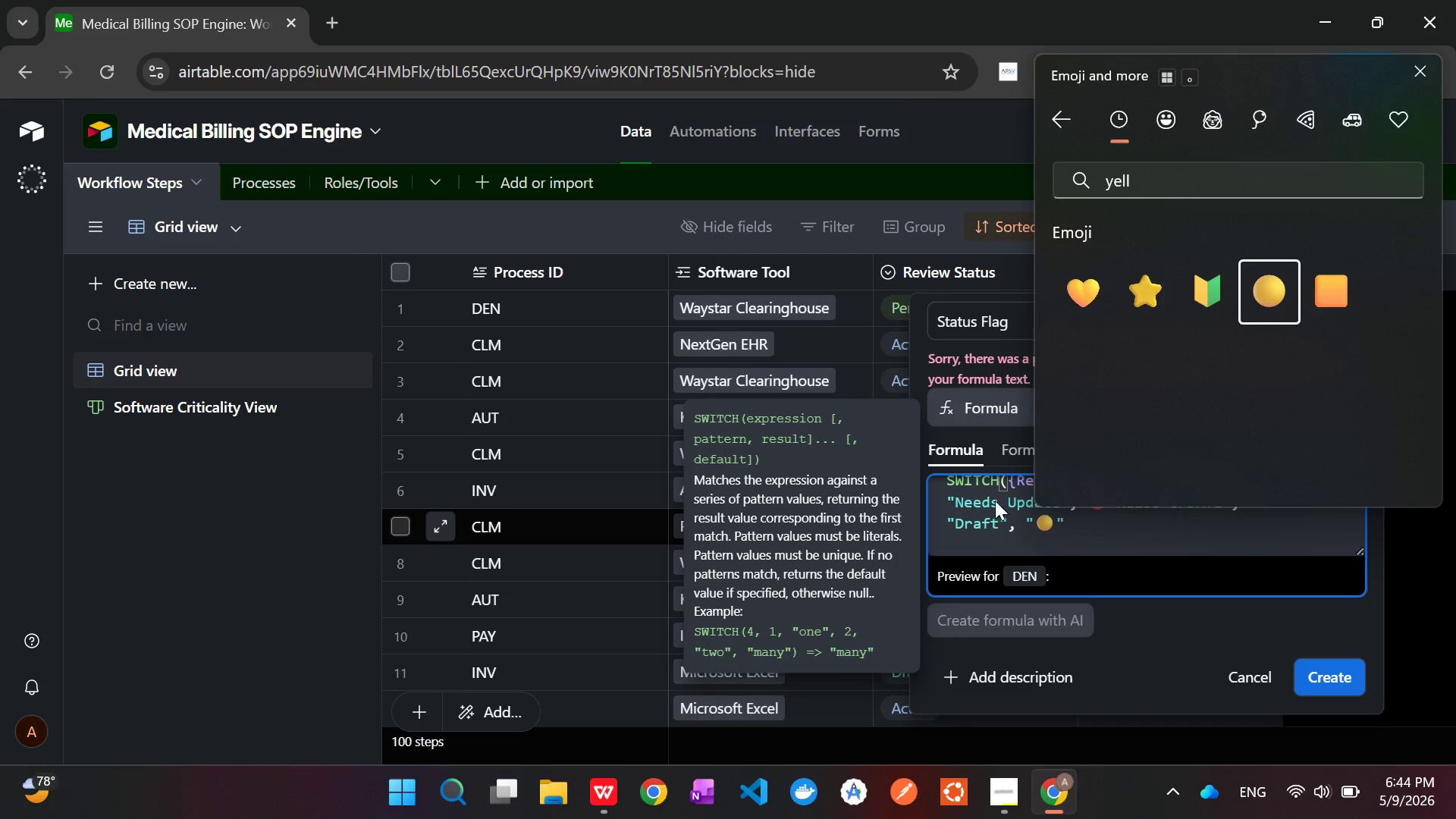 
left_click([1071, 534])
 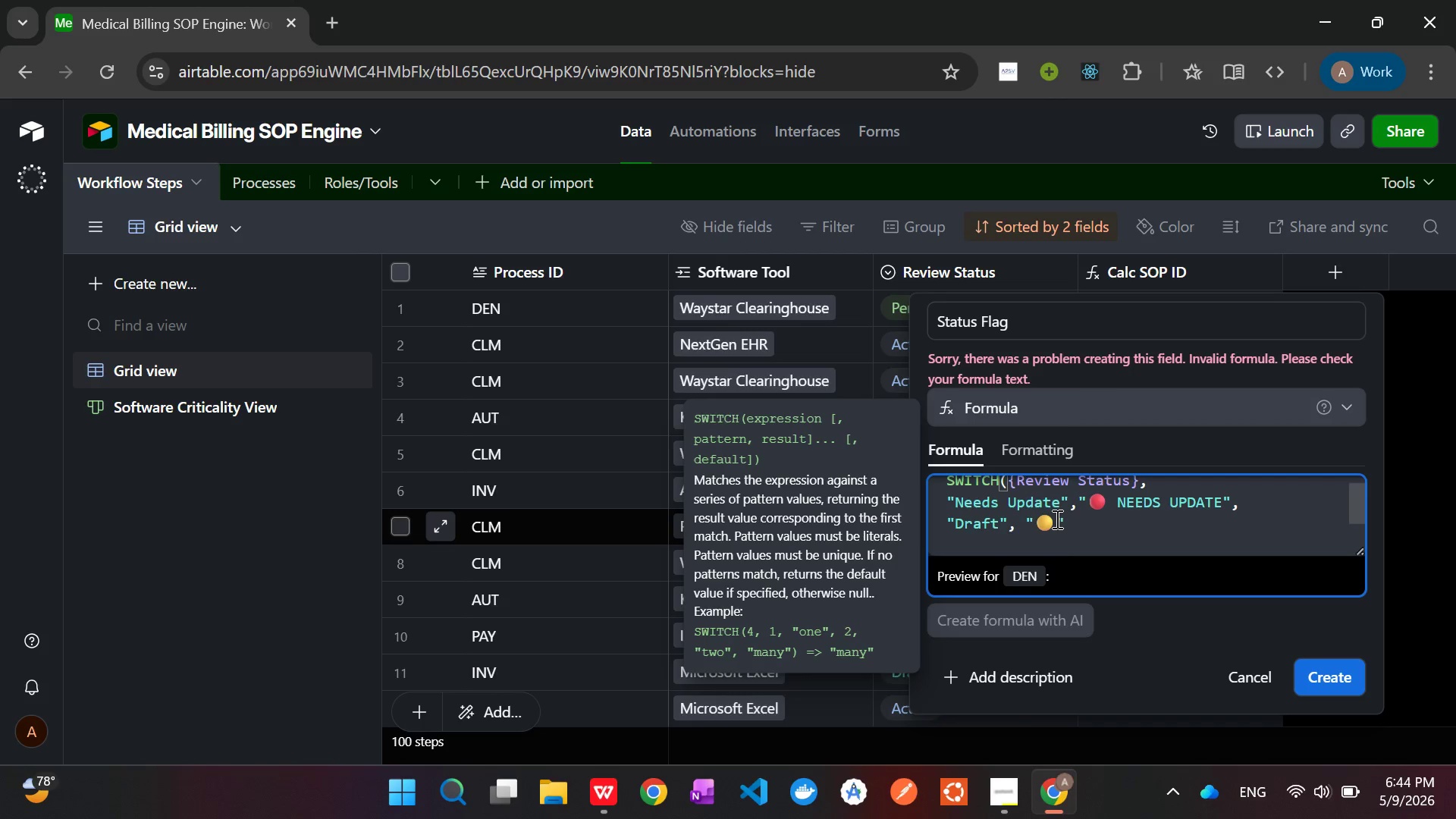 
type( DRAFT)
 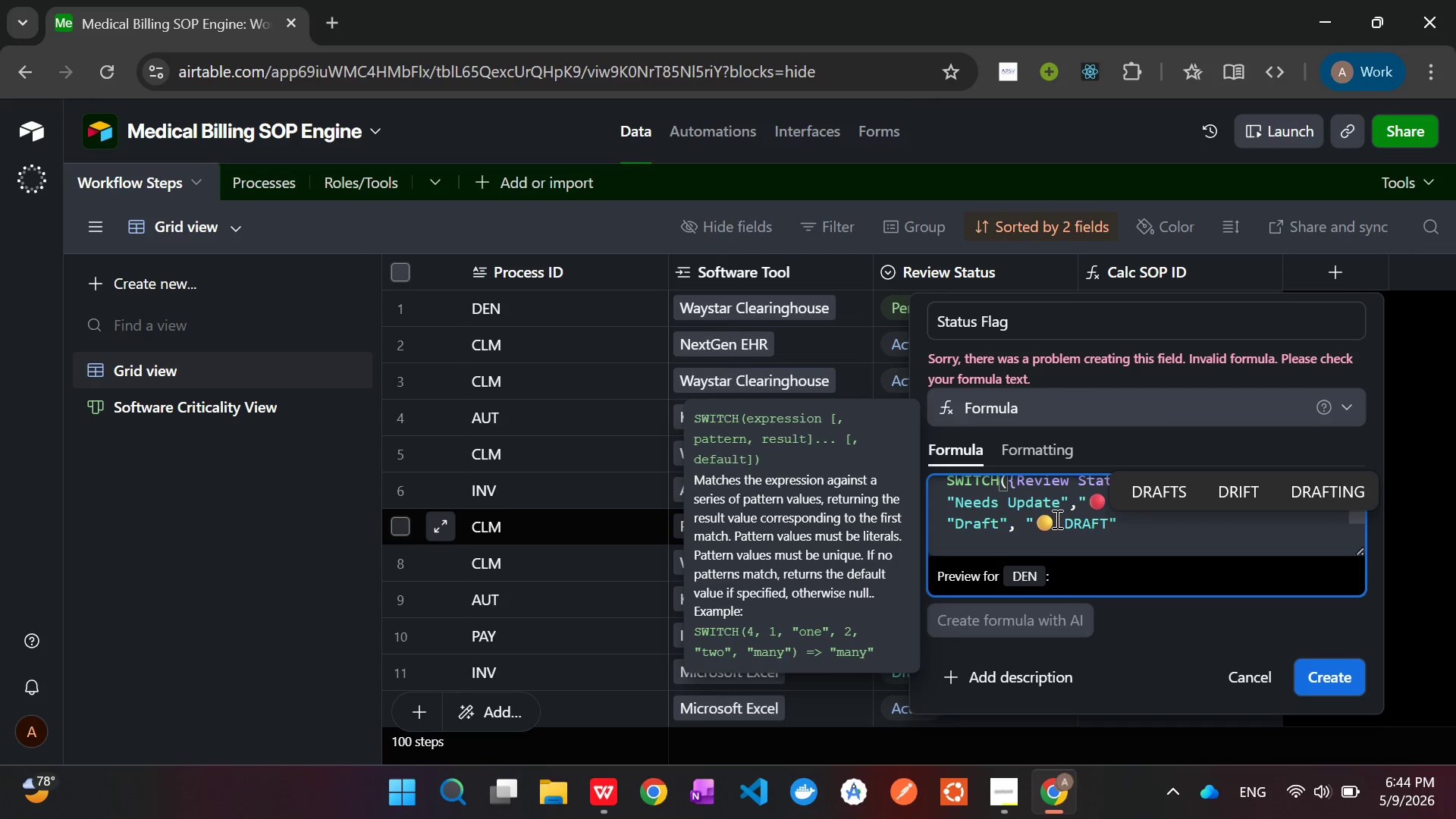 
key(ArrowRight)
 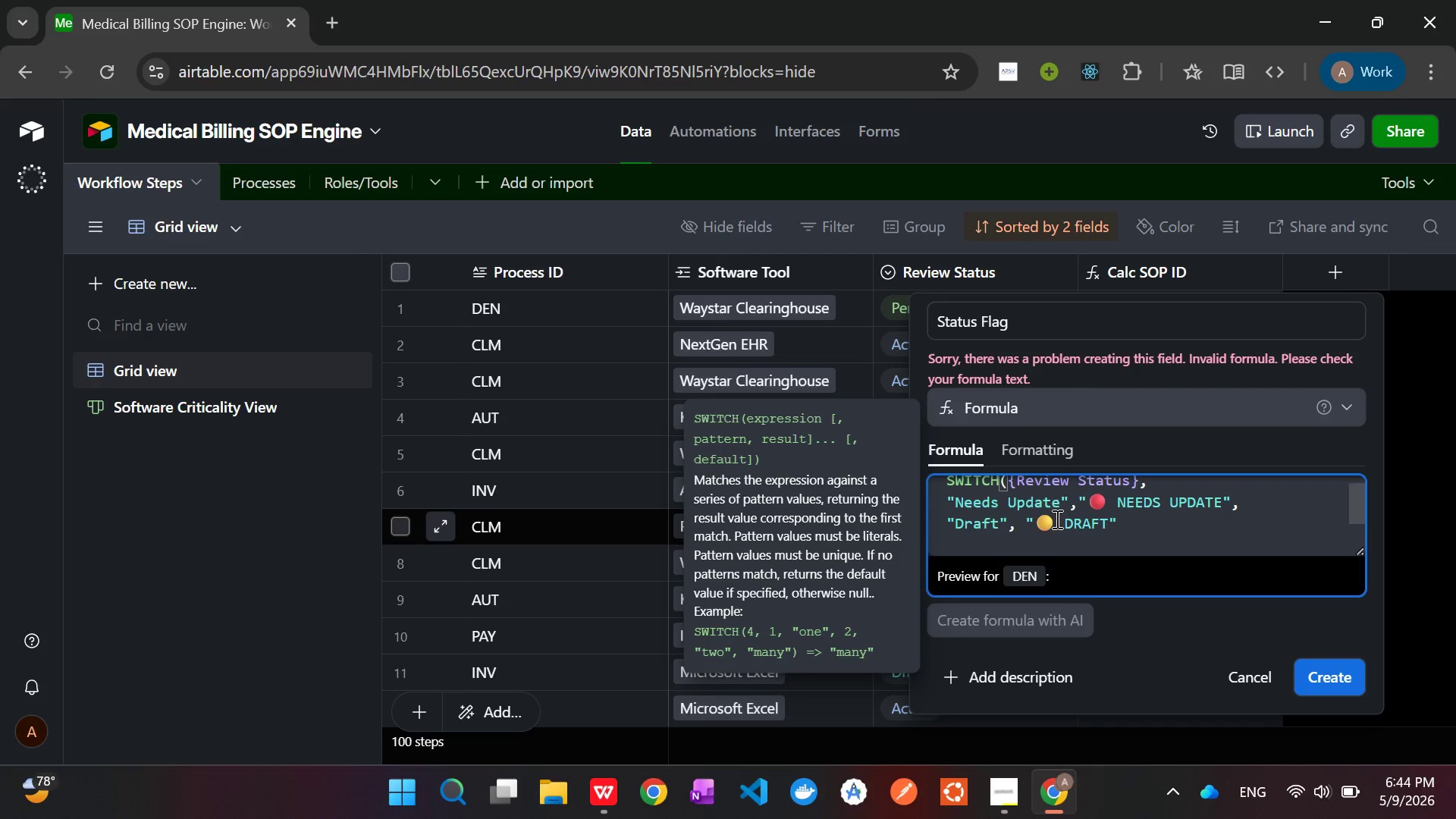 
key(Comma)
 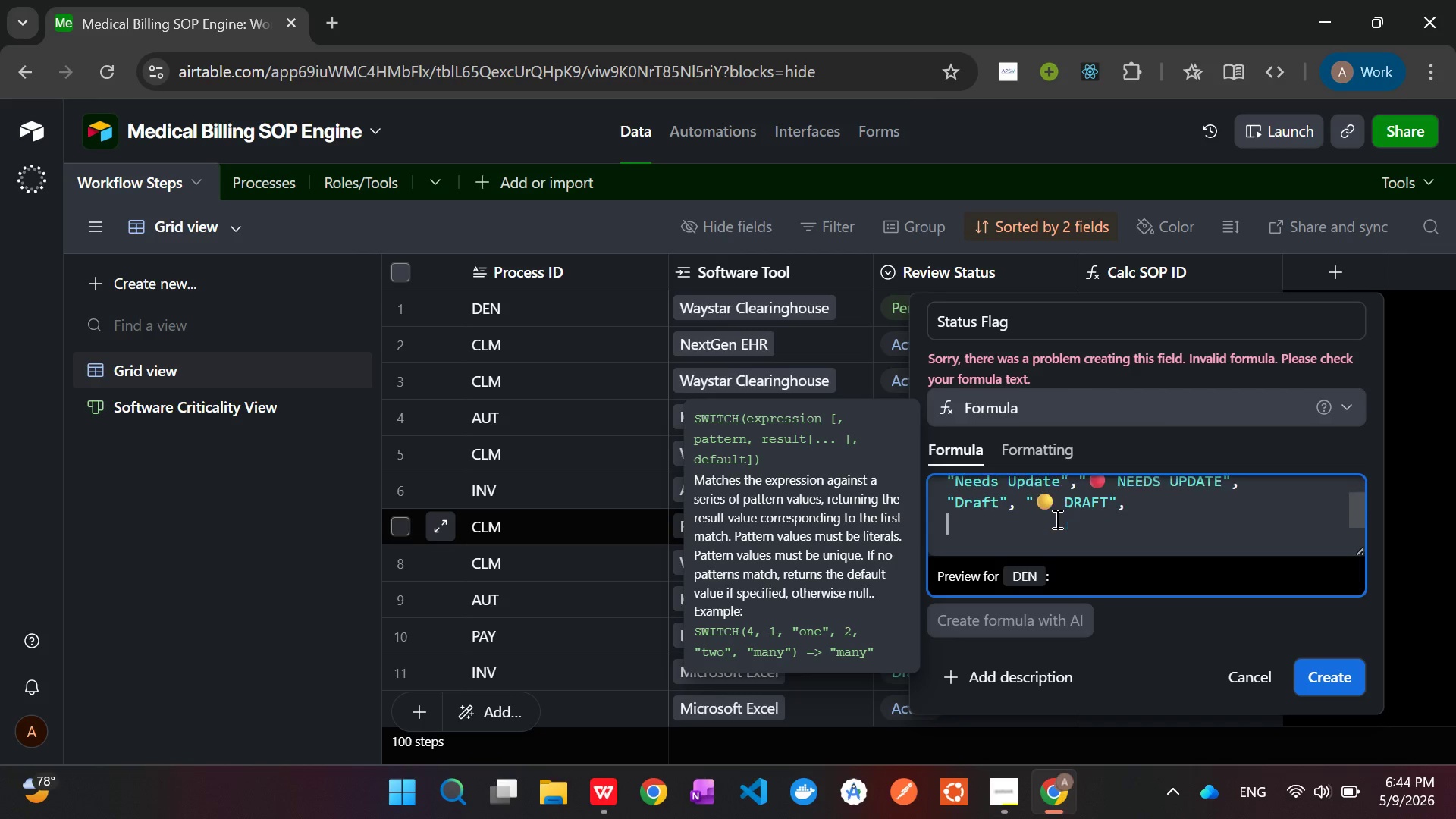 
key(Enter)
 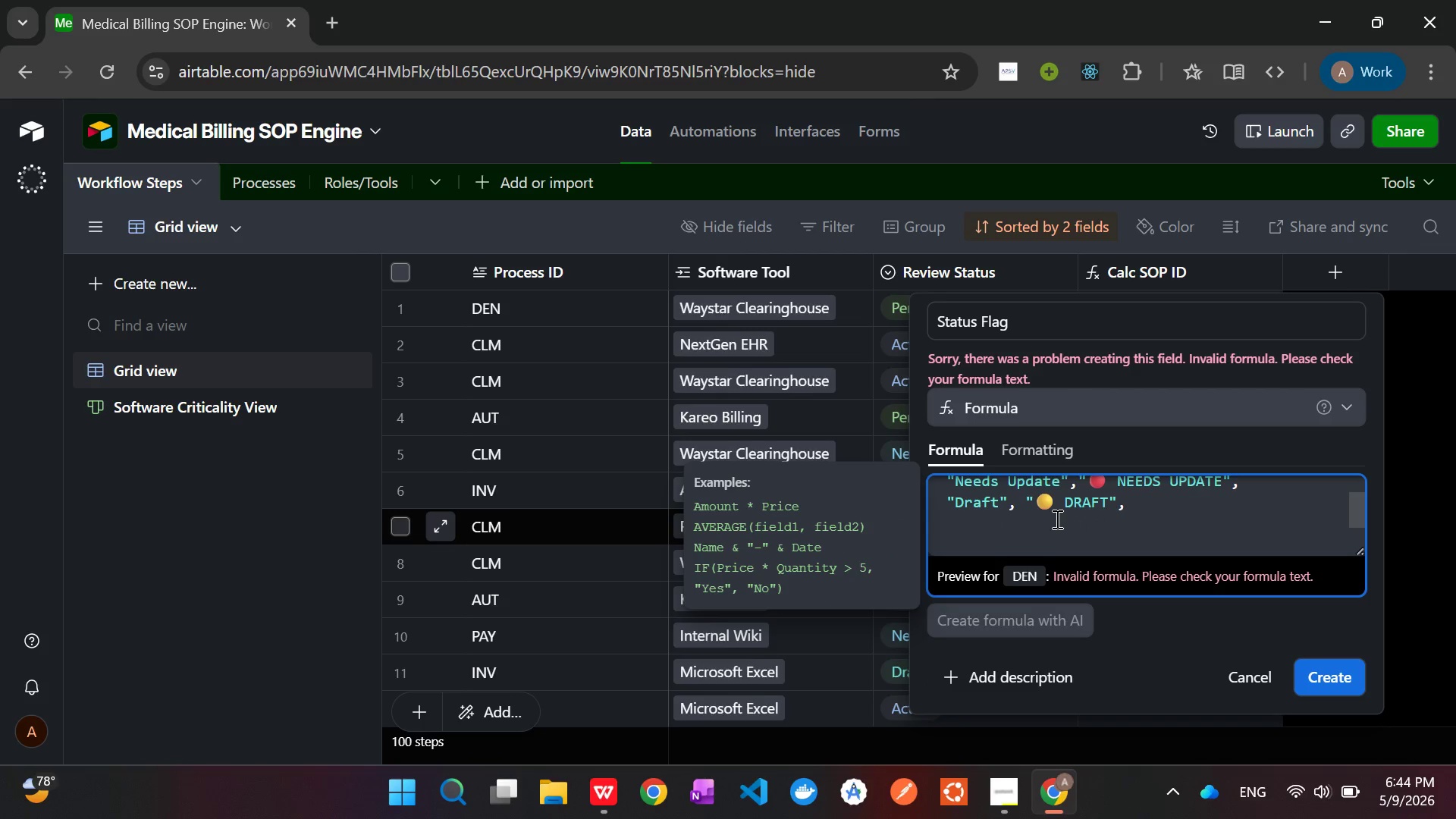 
type("ACTIVE)
key(Backspace)
key(Backspace)
key(Backspace)
key(Backspace)
key(Backspace)
type(ctive)
 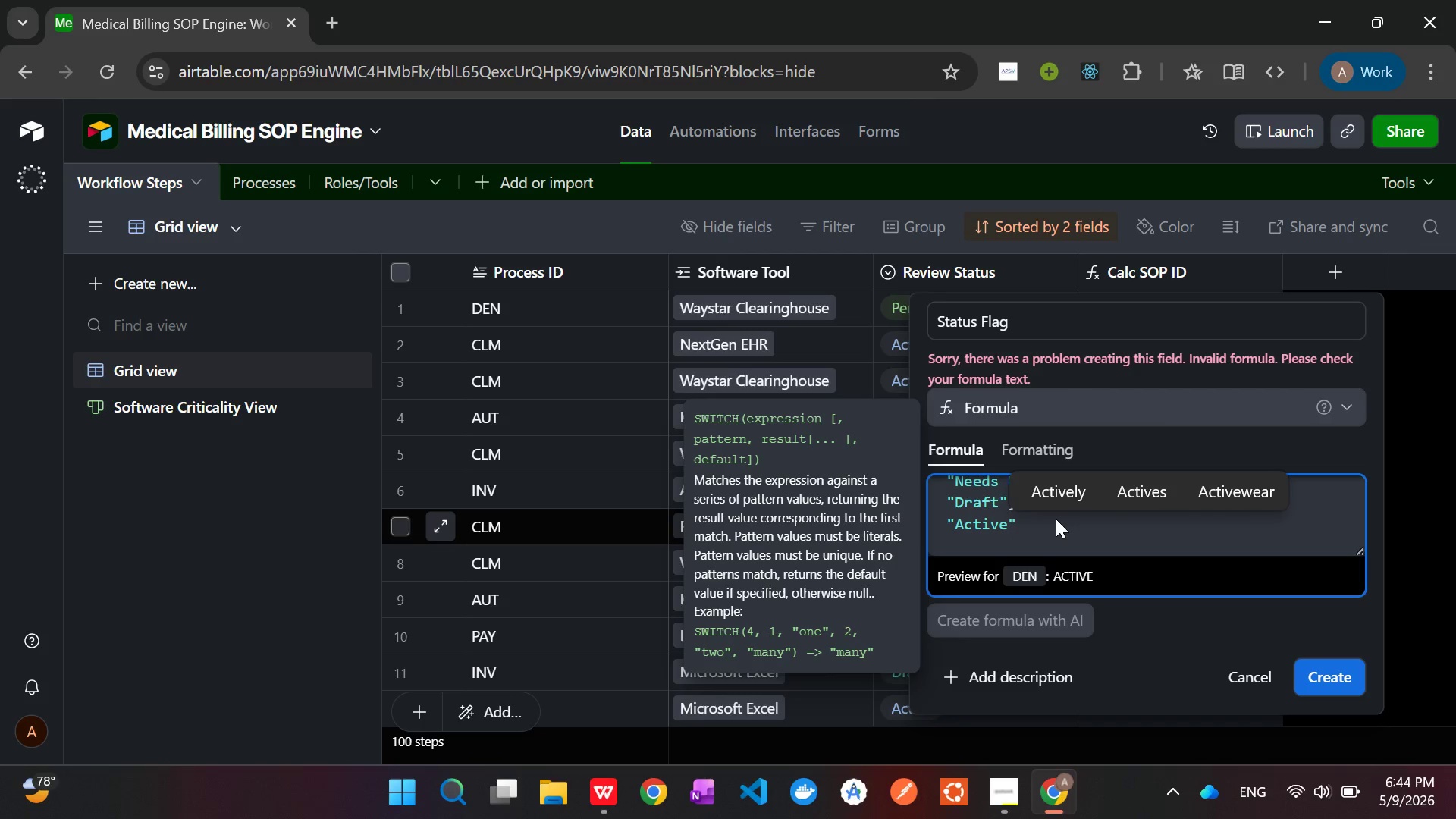 
key(ArrowRight)
 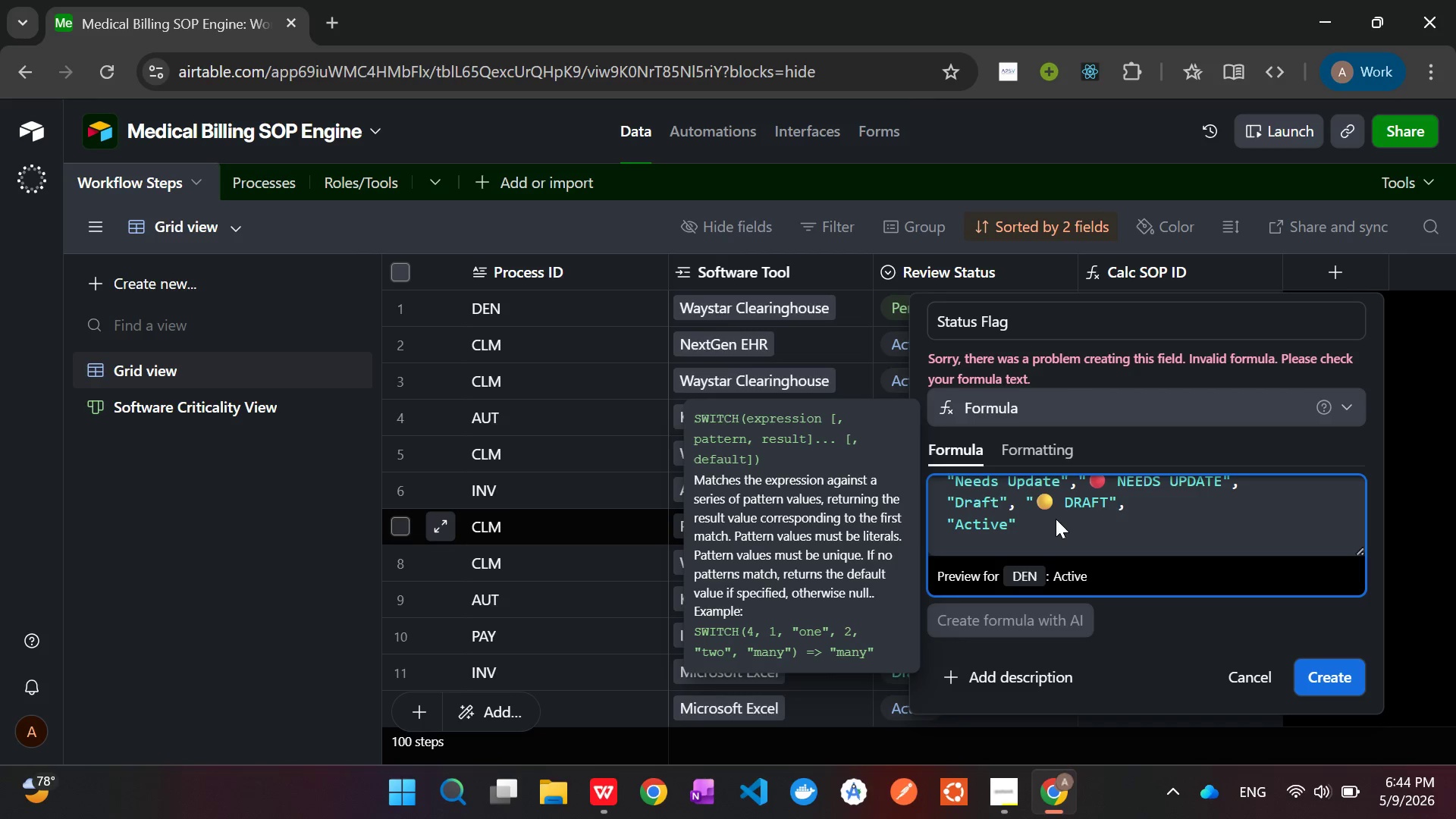 
key(Comma)
 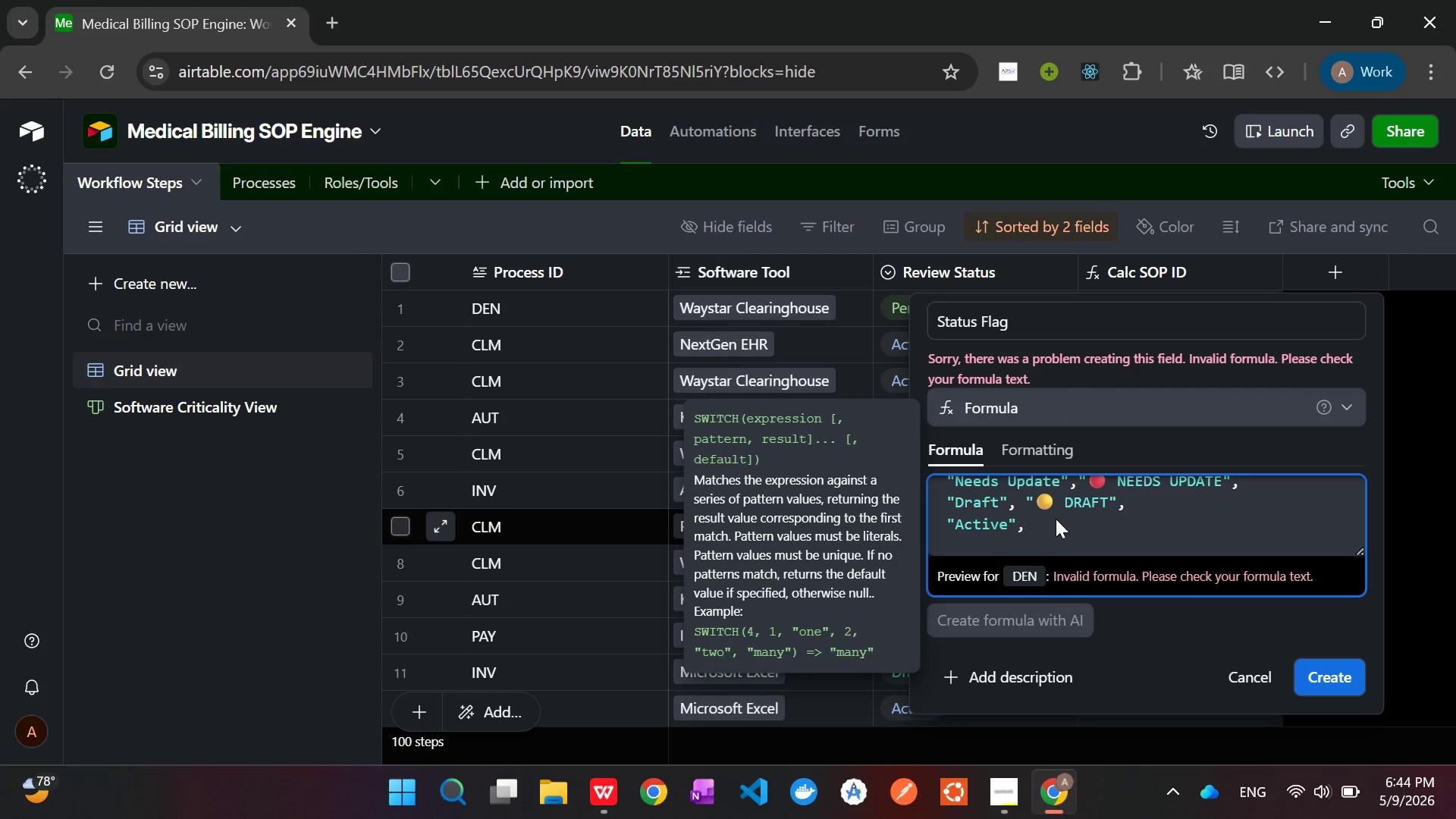 
key(Shift+Quote)
 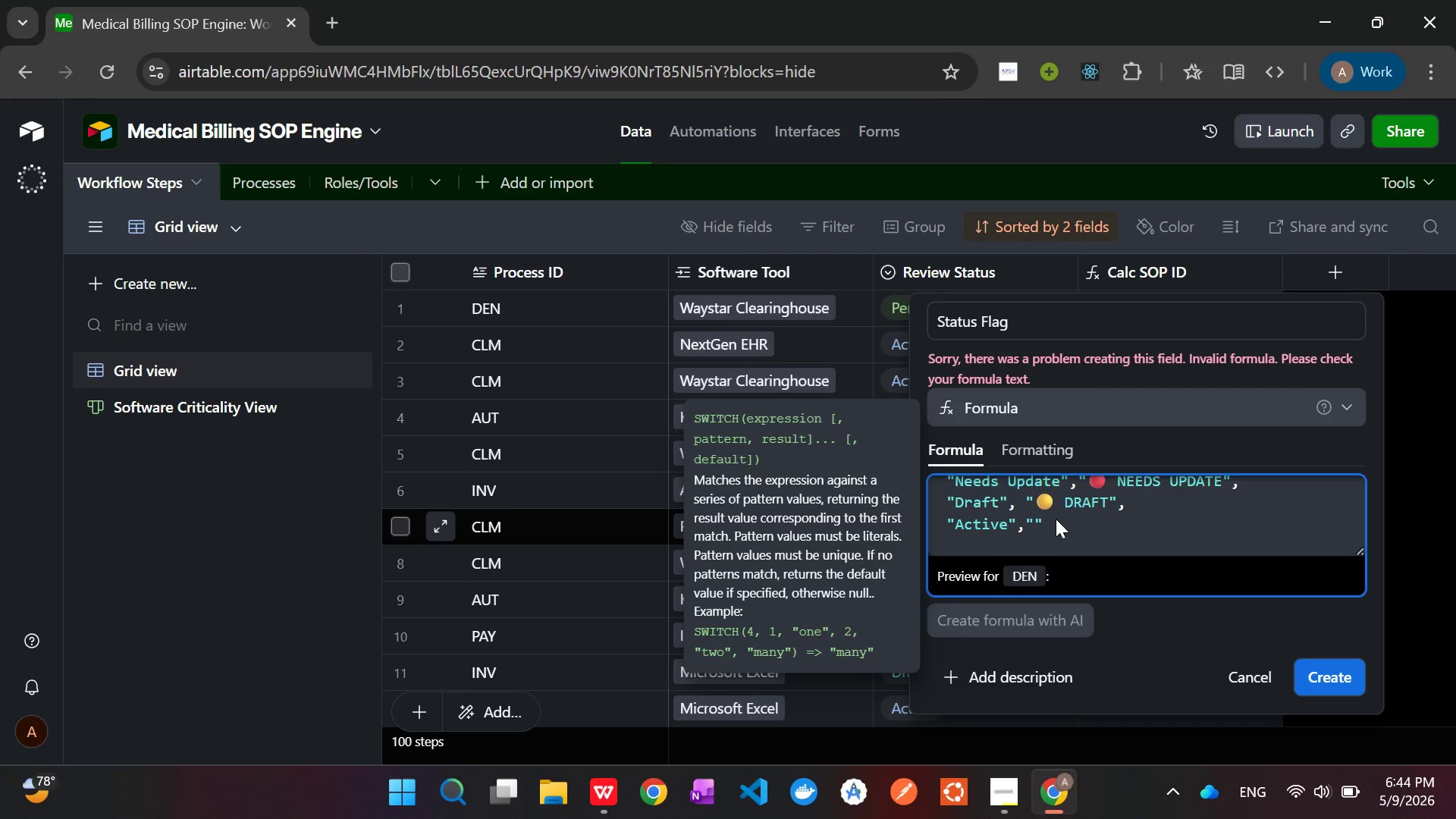 
key(Meta+V)
 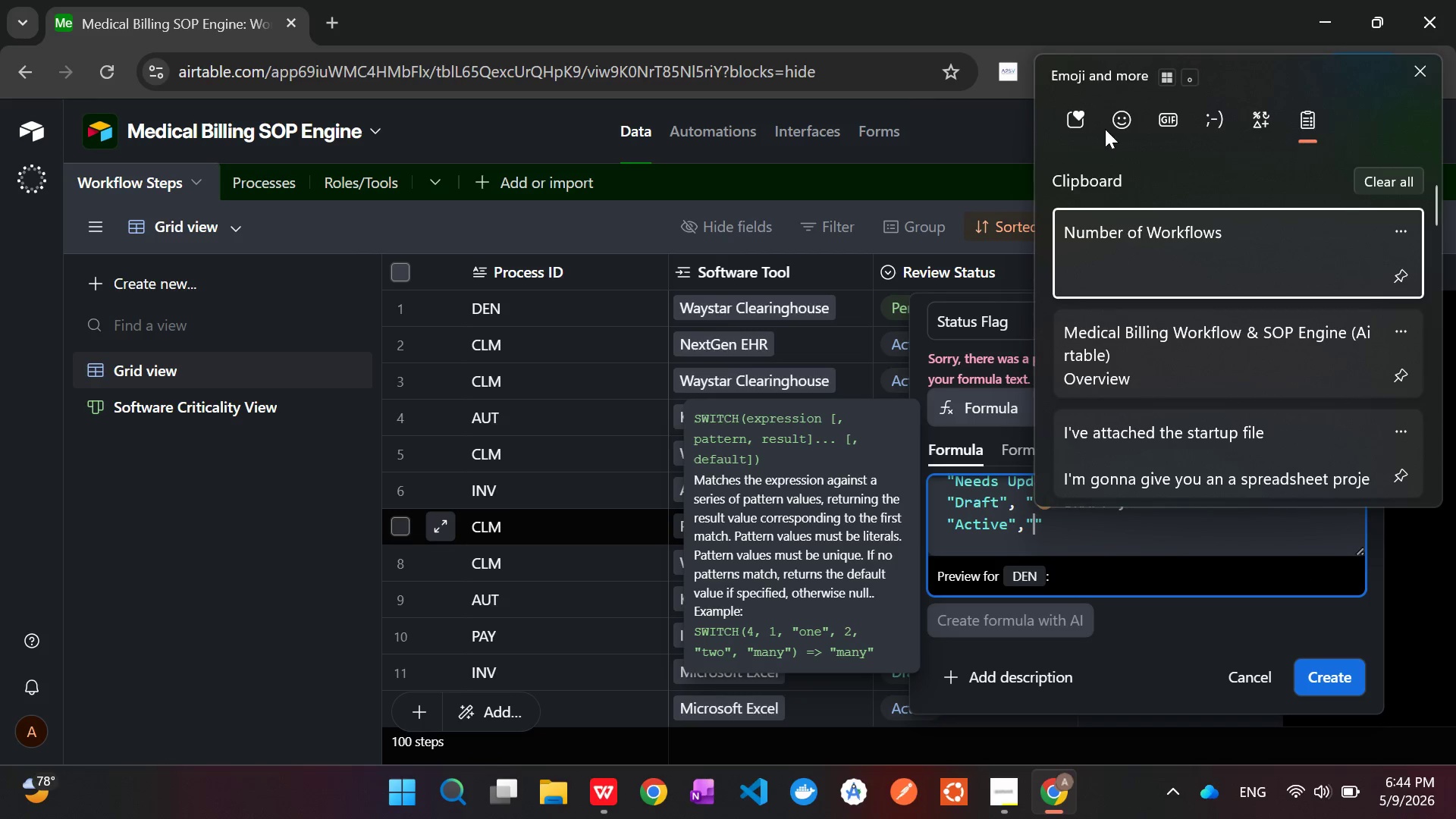 
left_click([1112, 125])
 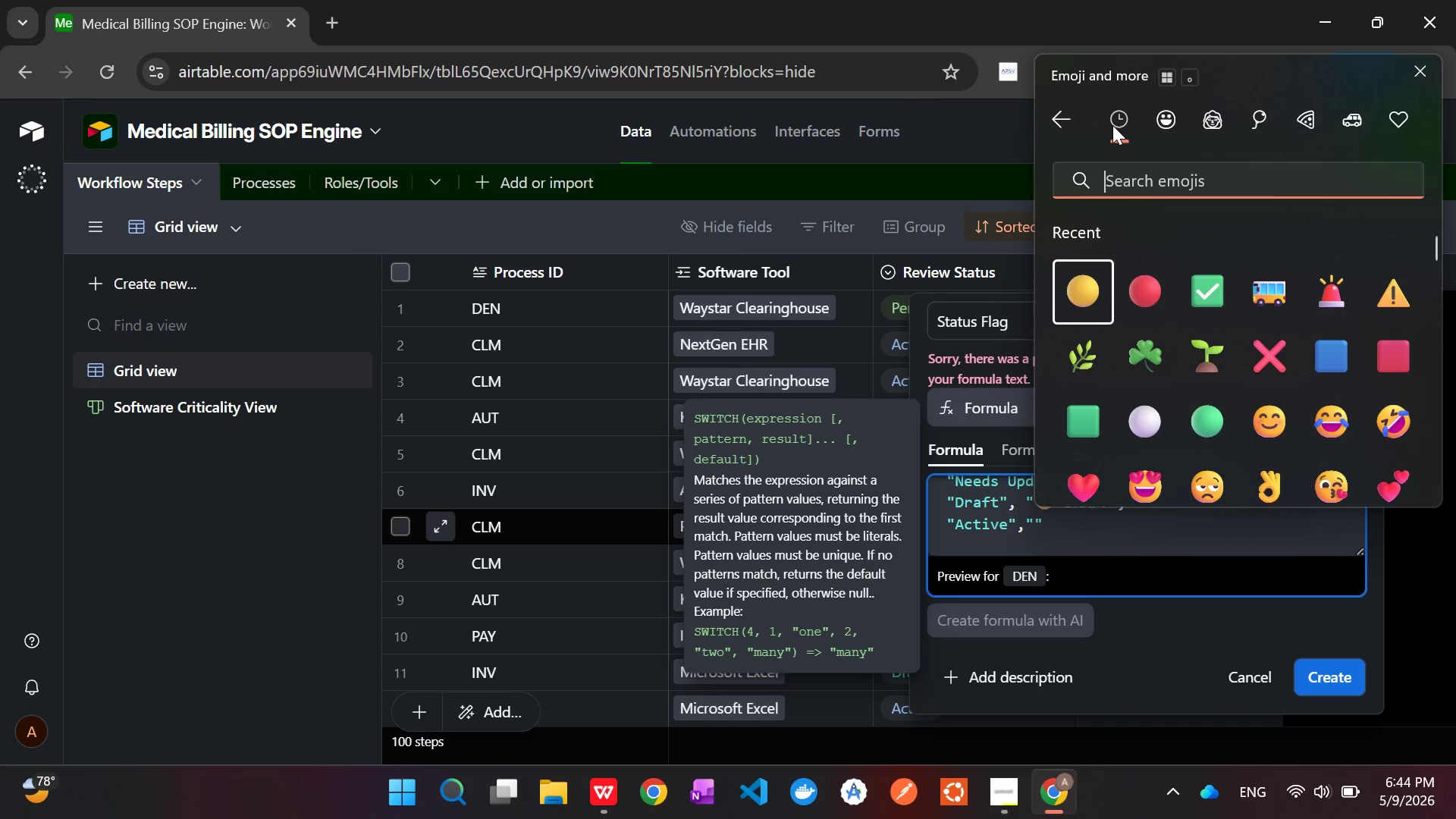 
type(gree)
 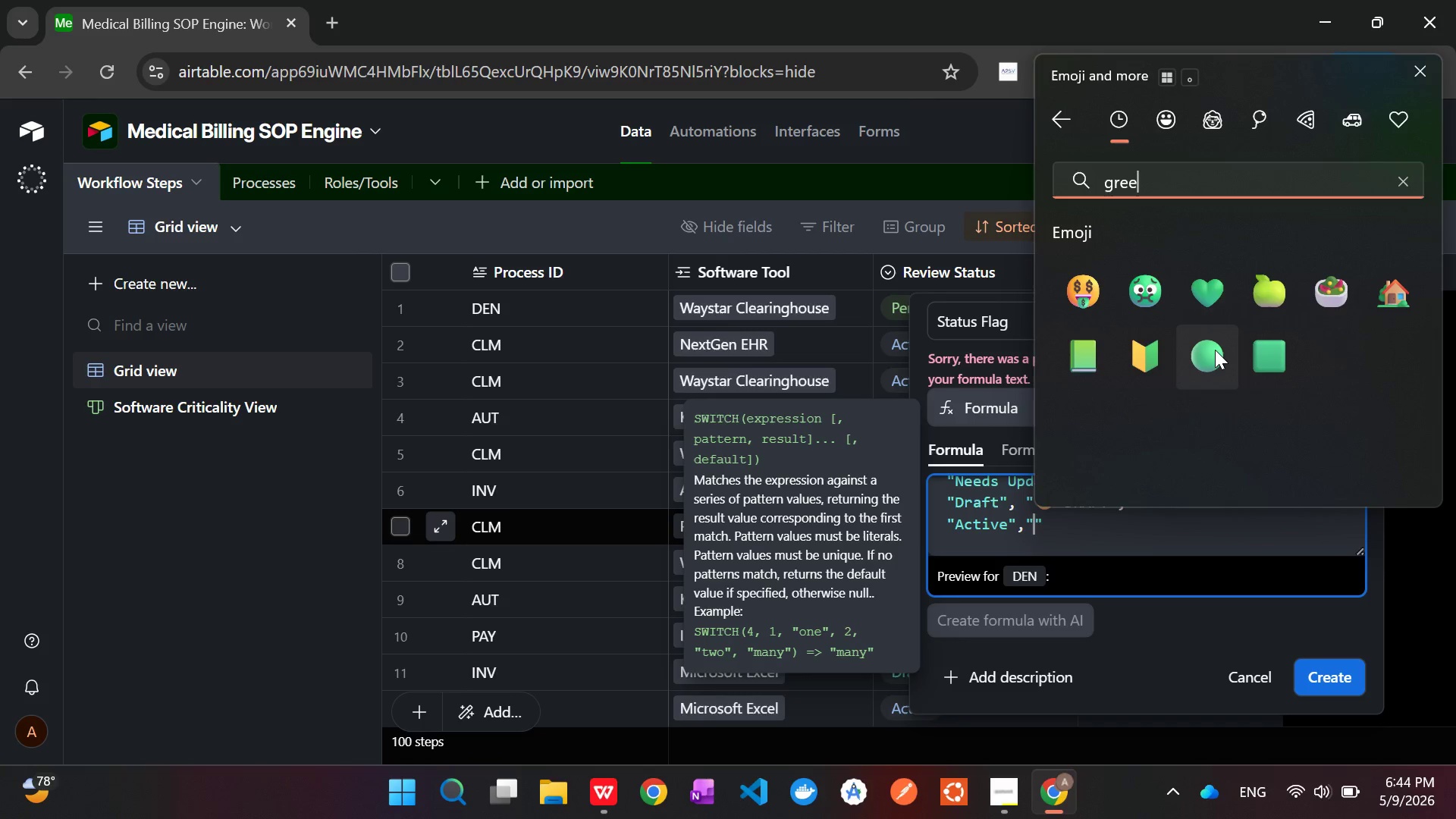 
left_click([1215, 351])
 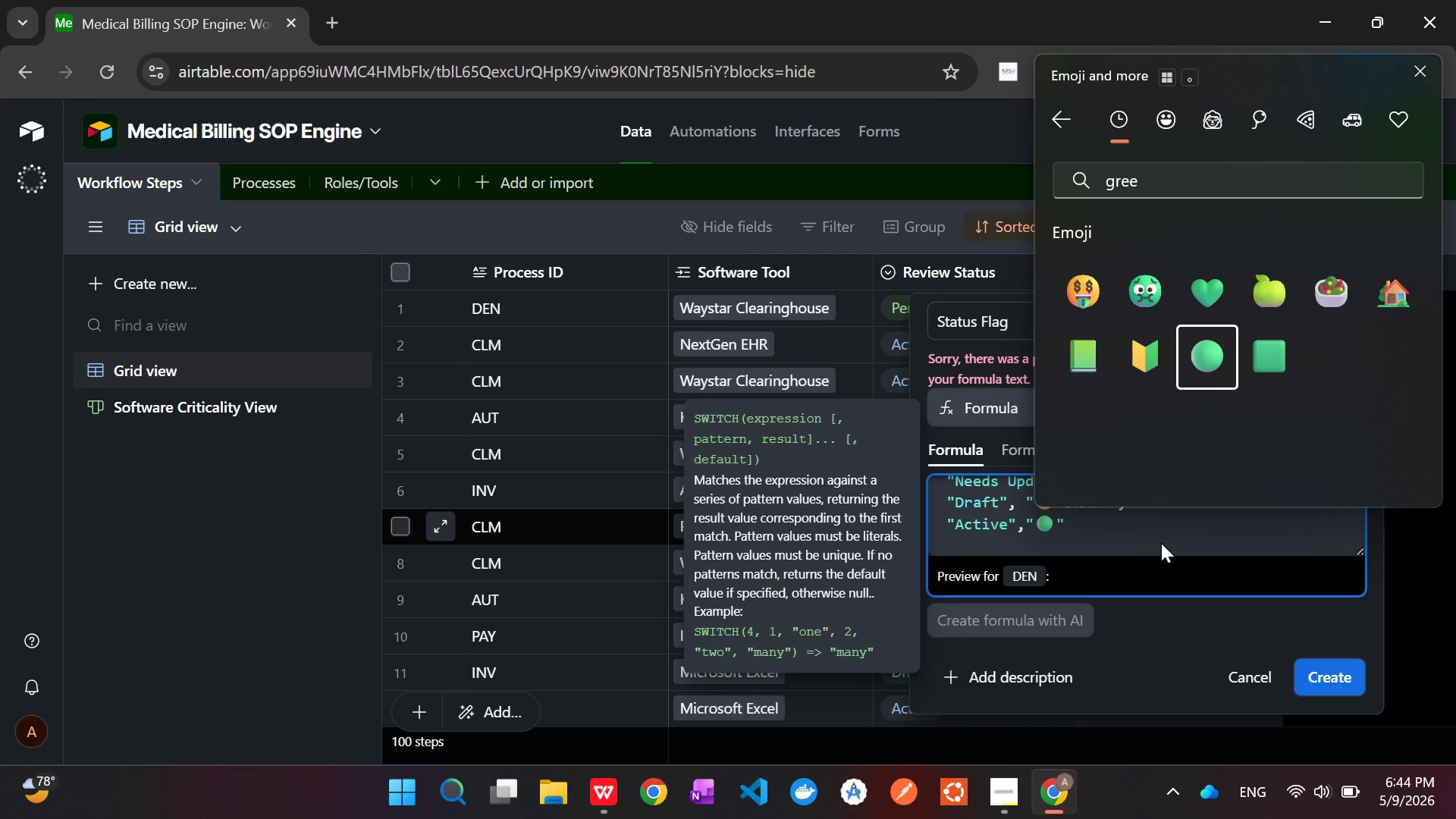 
left_click([993, 513])
 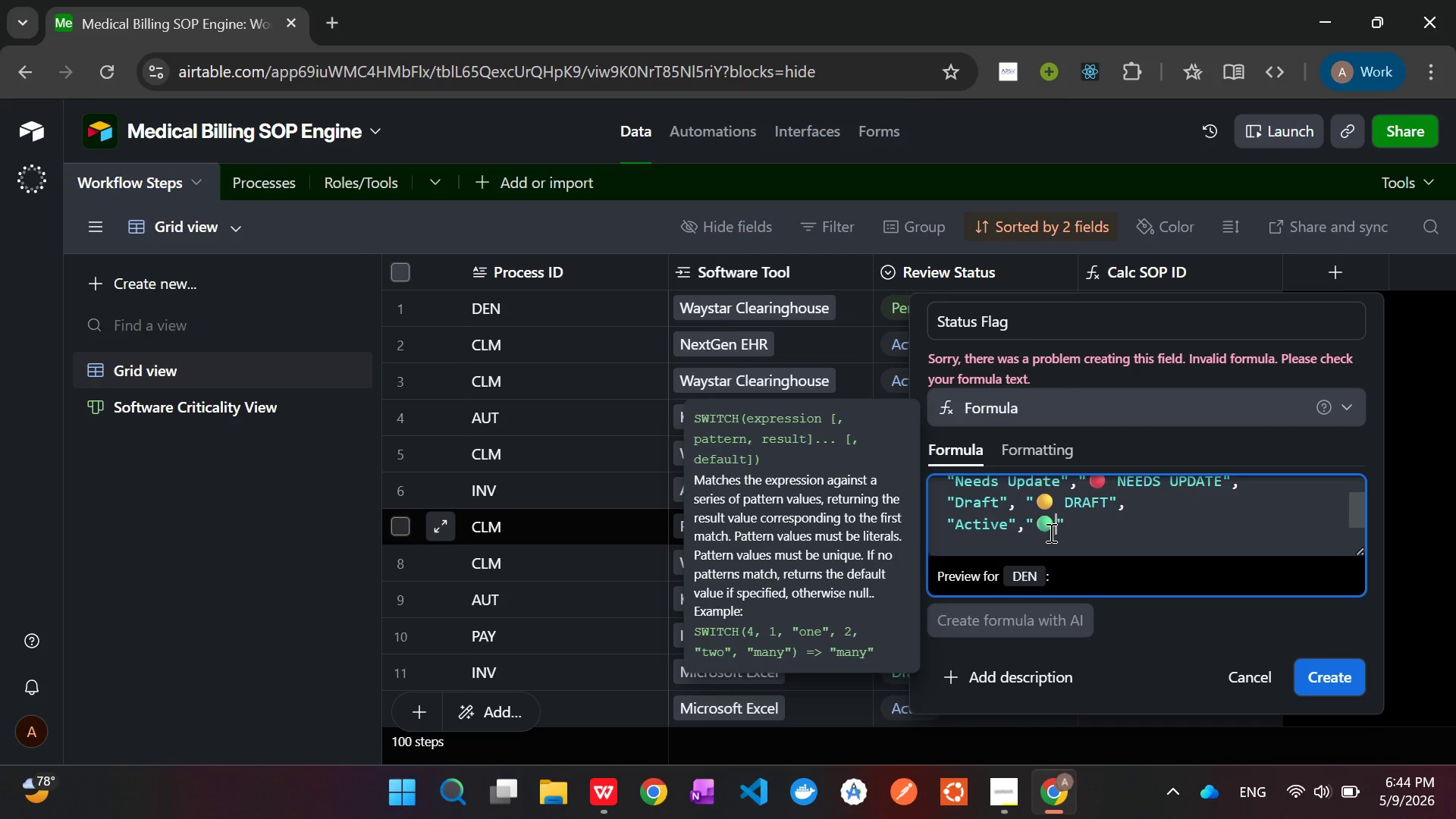 
type( ACTIVE)
 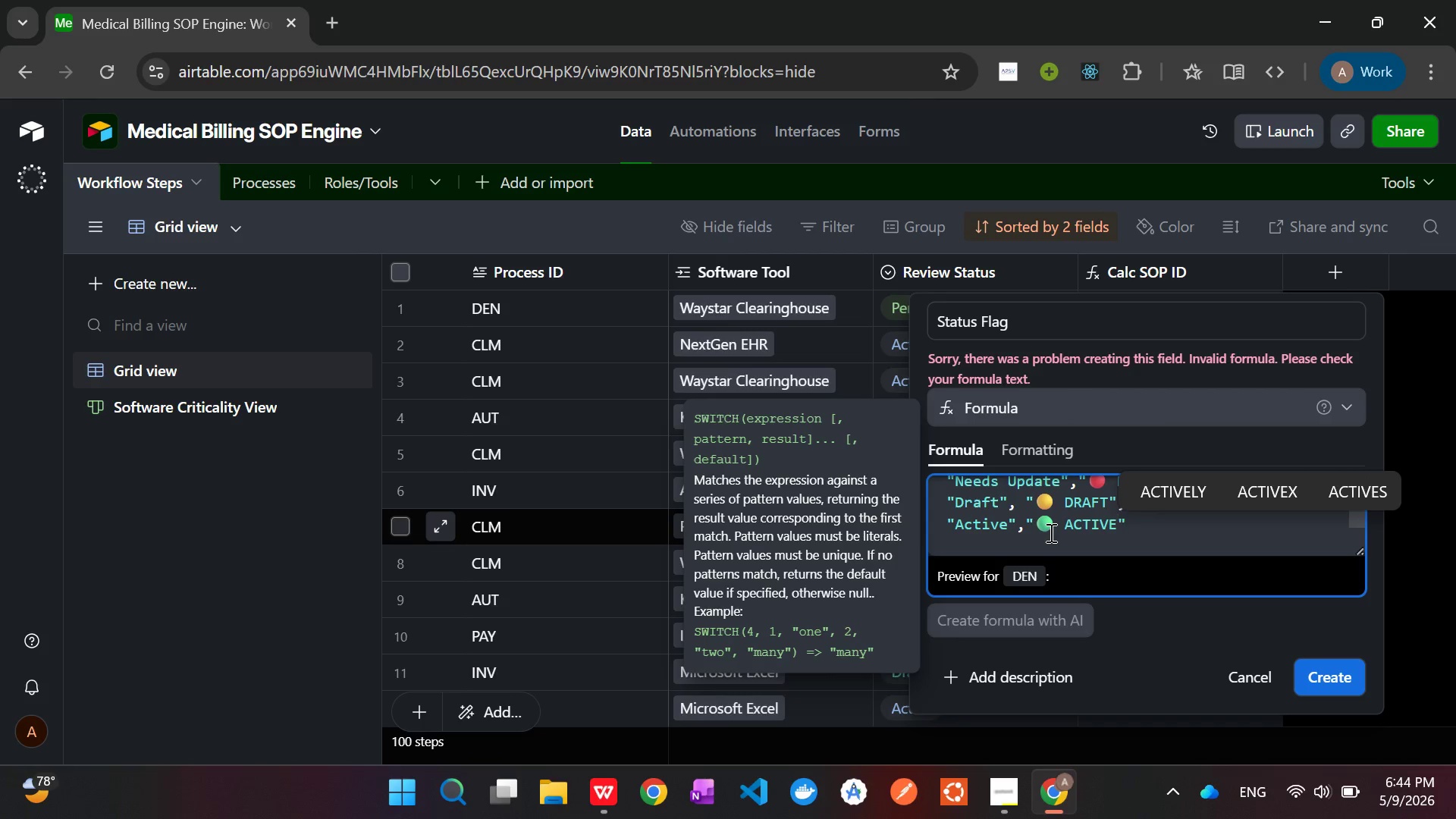 
key(ArrowRight)
 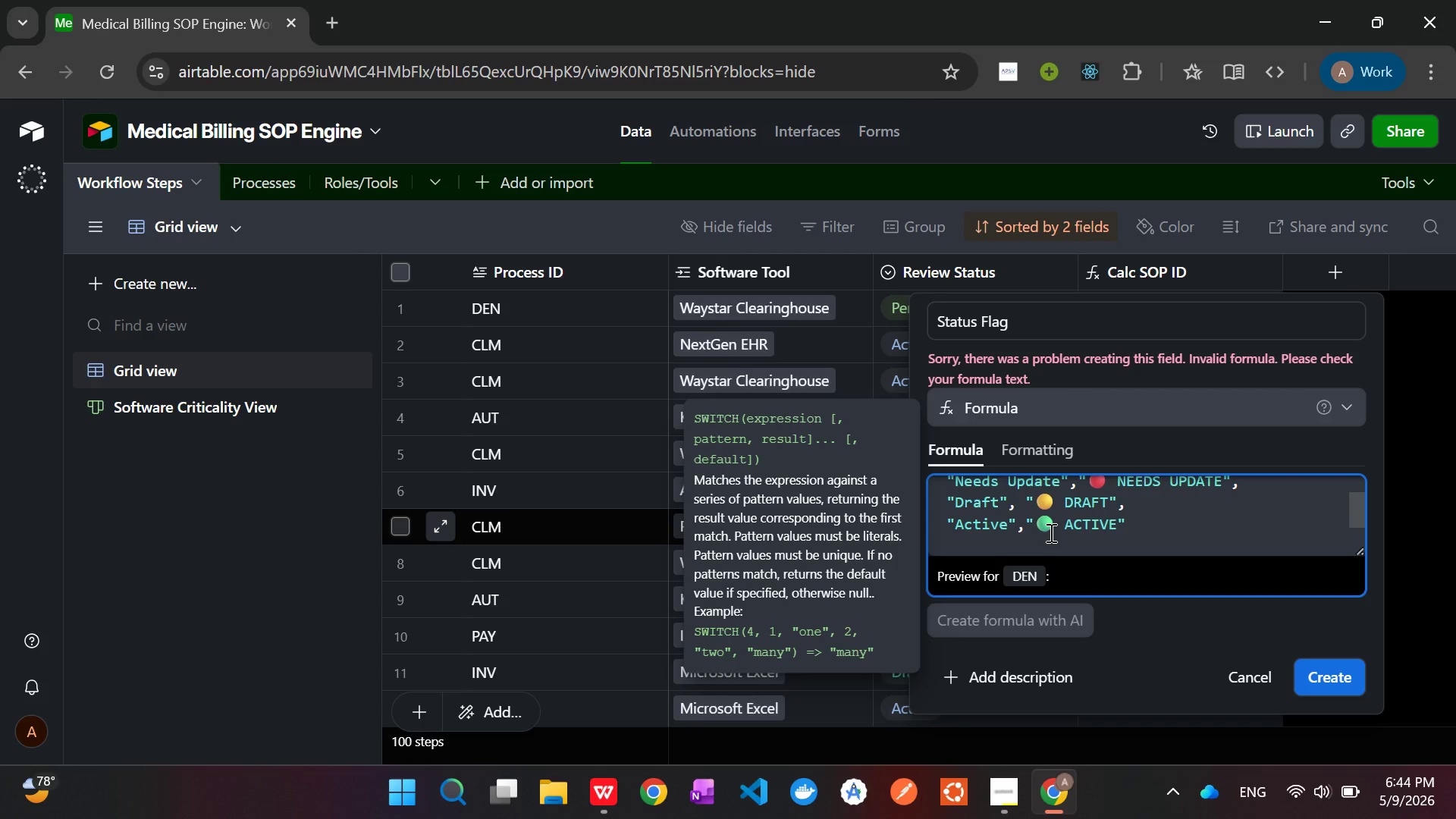 
key(Comma)
 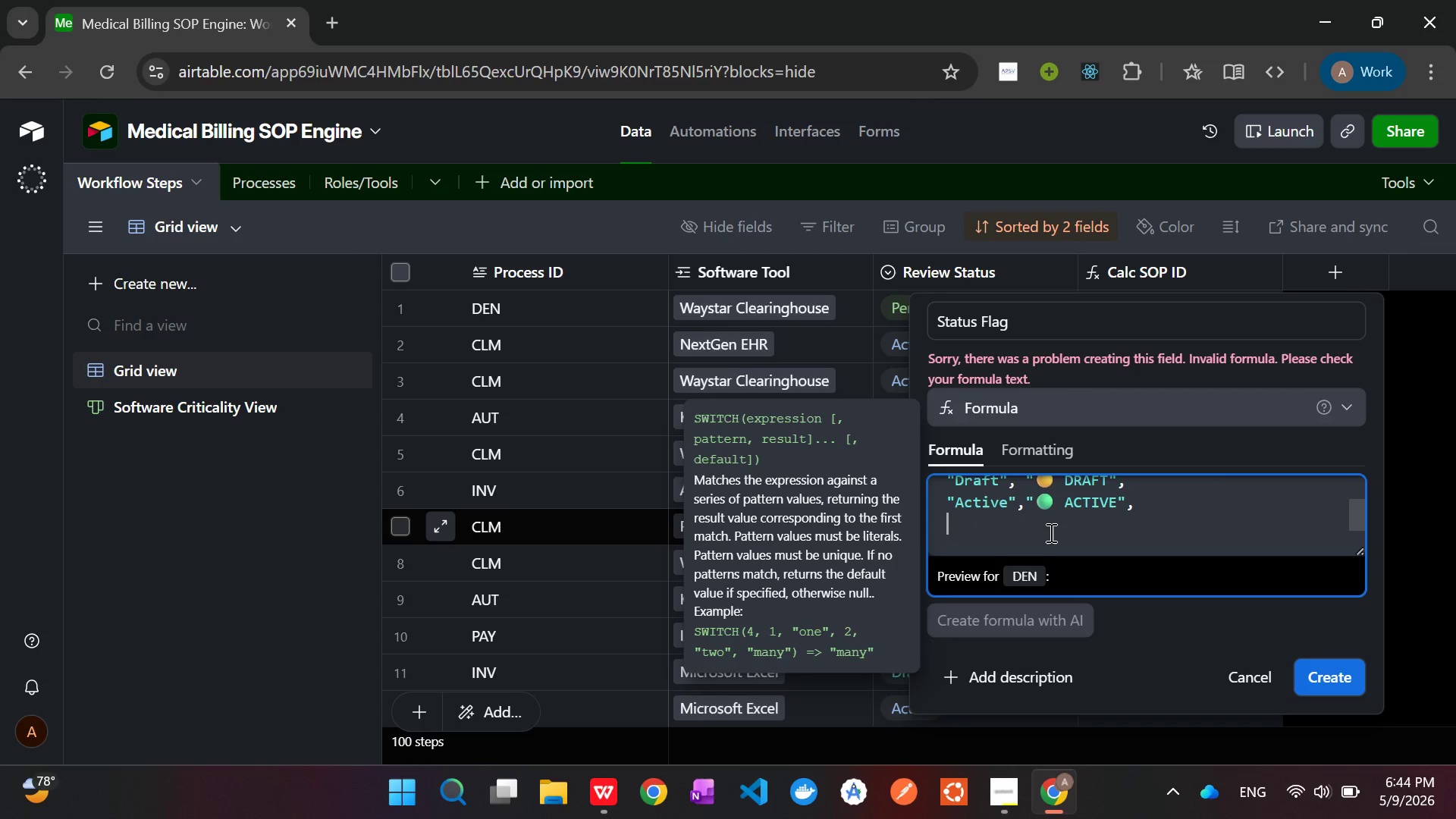 
key(Enter)
 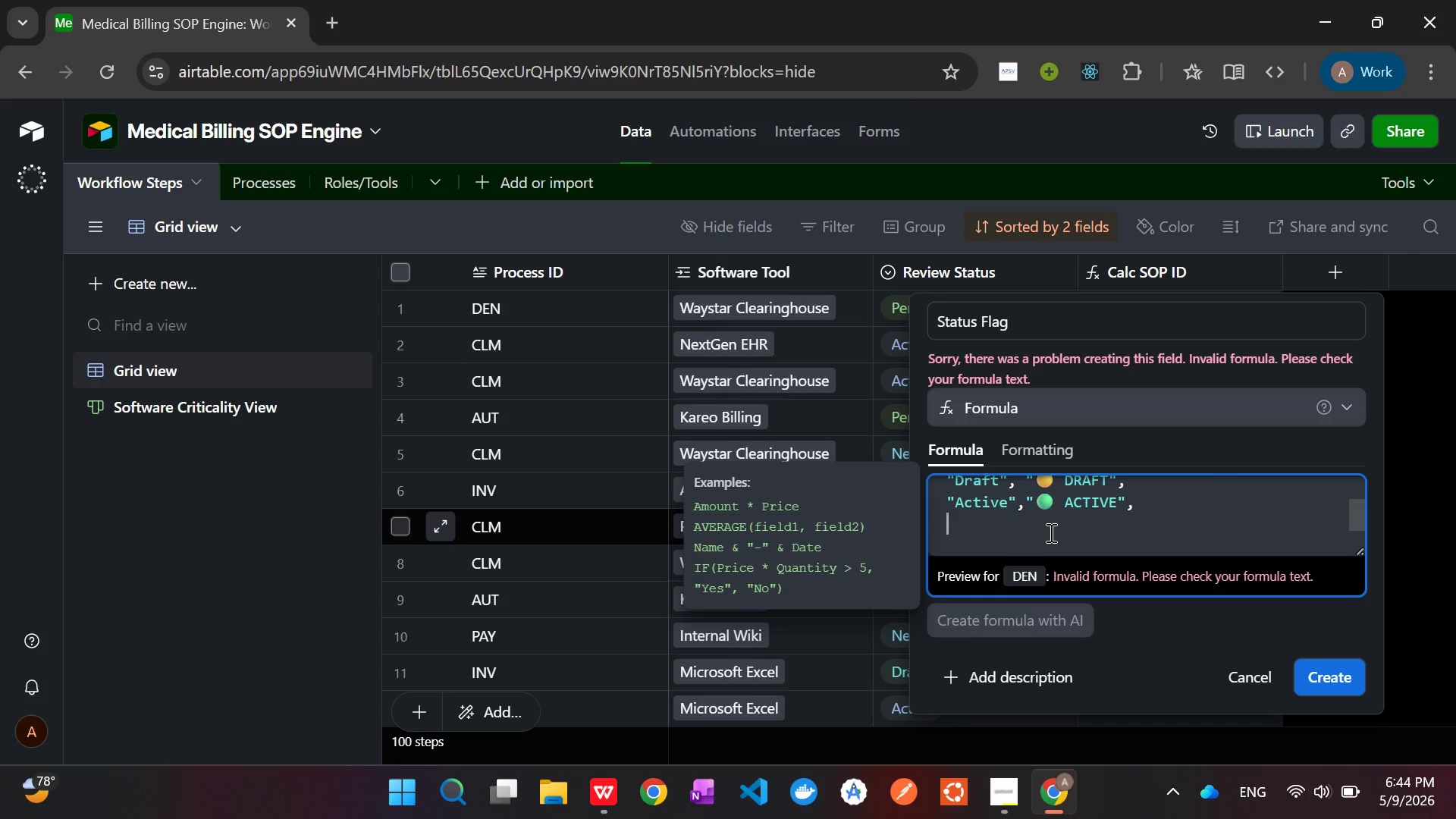 
type("Pending Approval)
 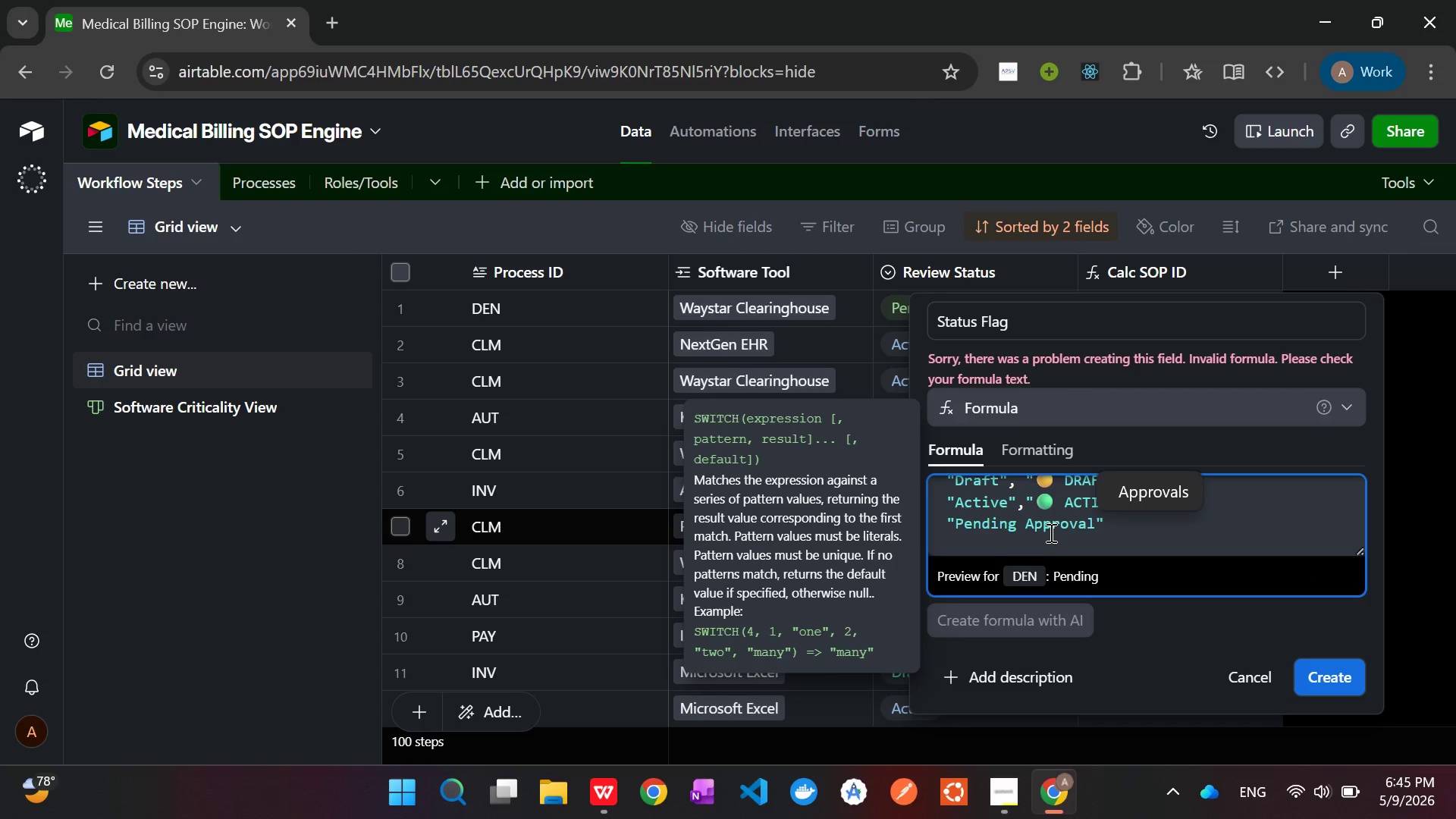 
key(ArrowRight)
 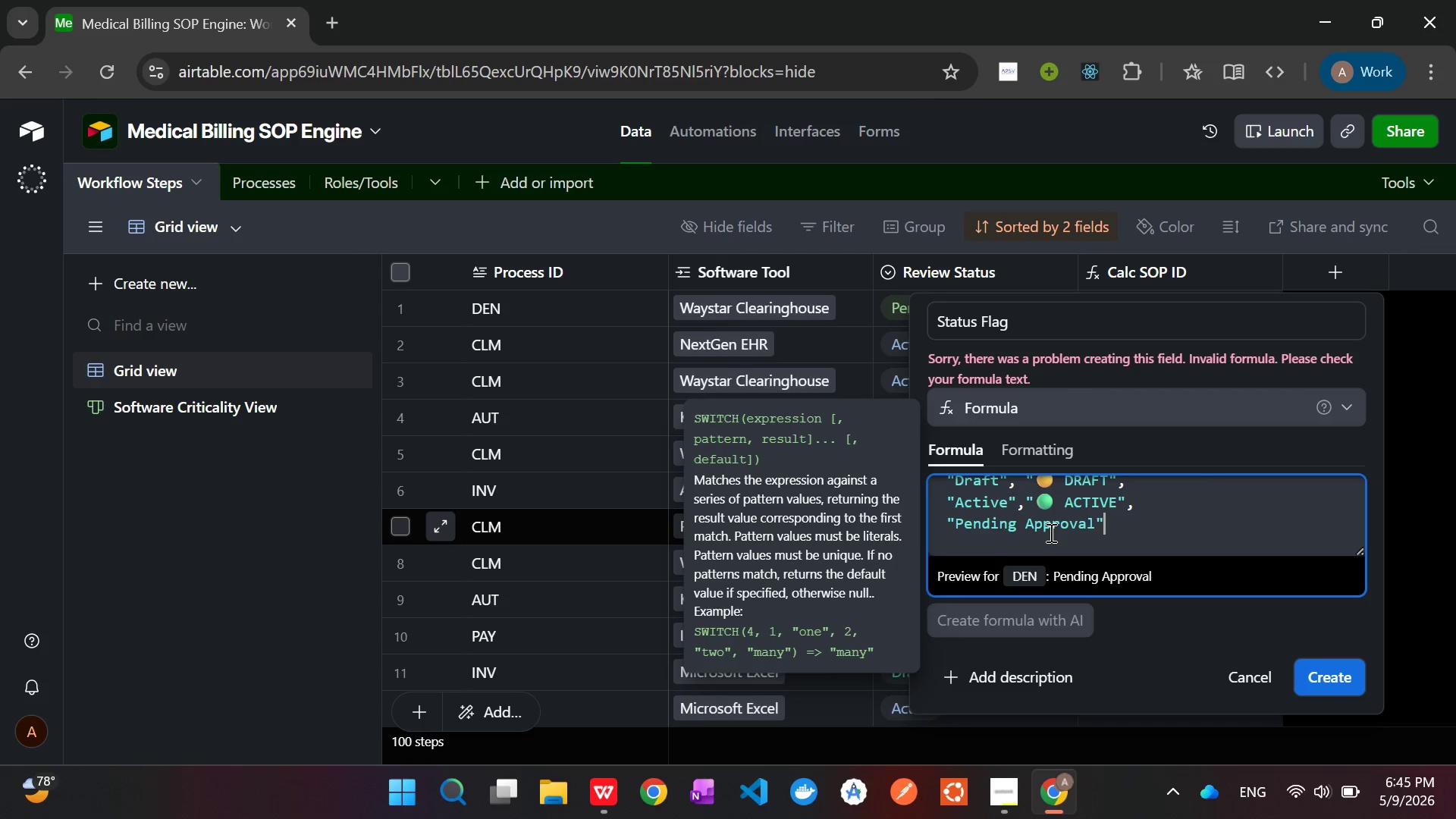 
key(Comma)
 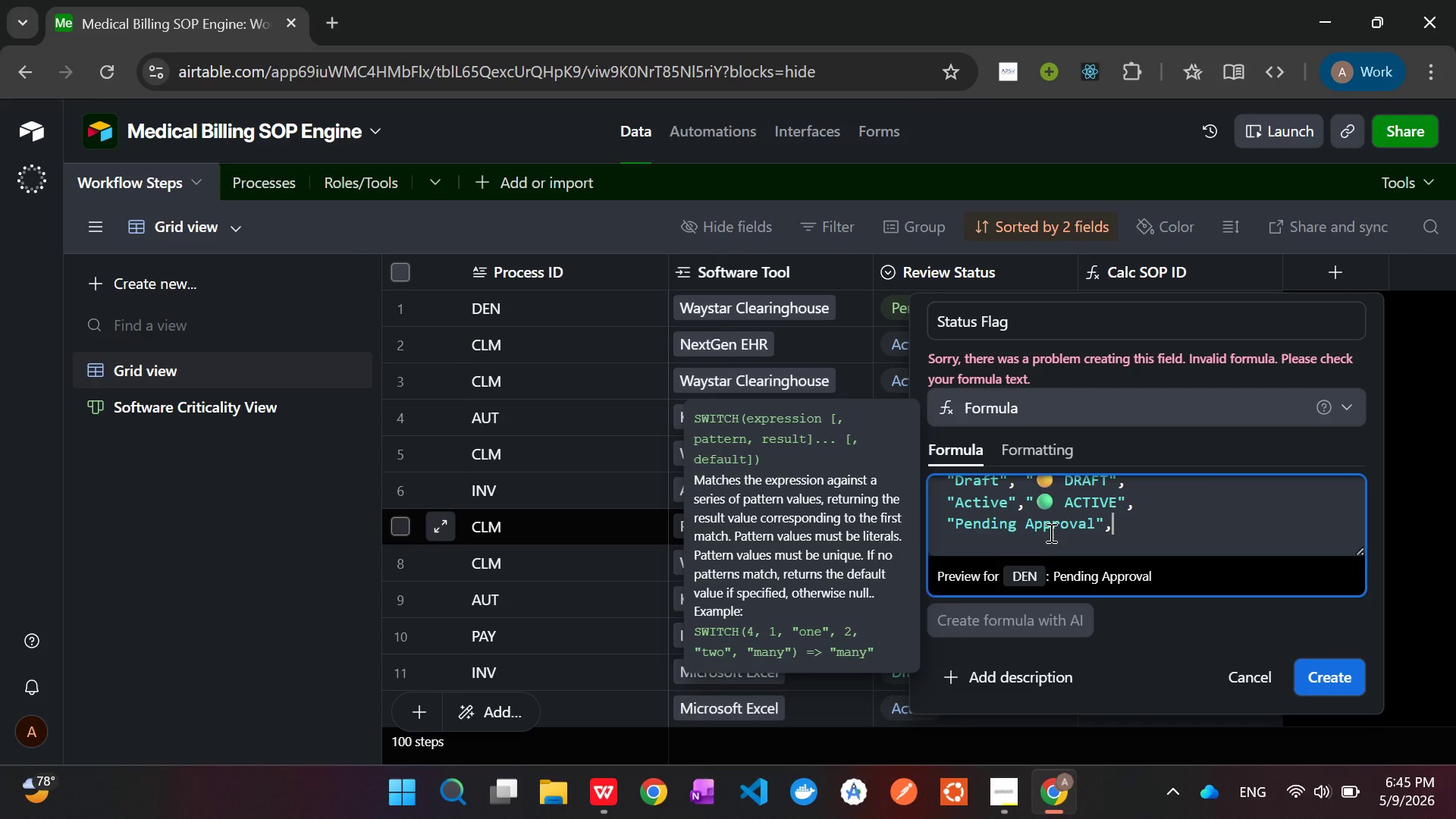 
key(Shift+Quote)
 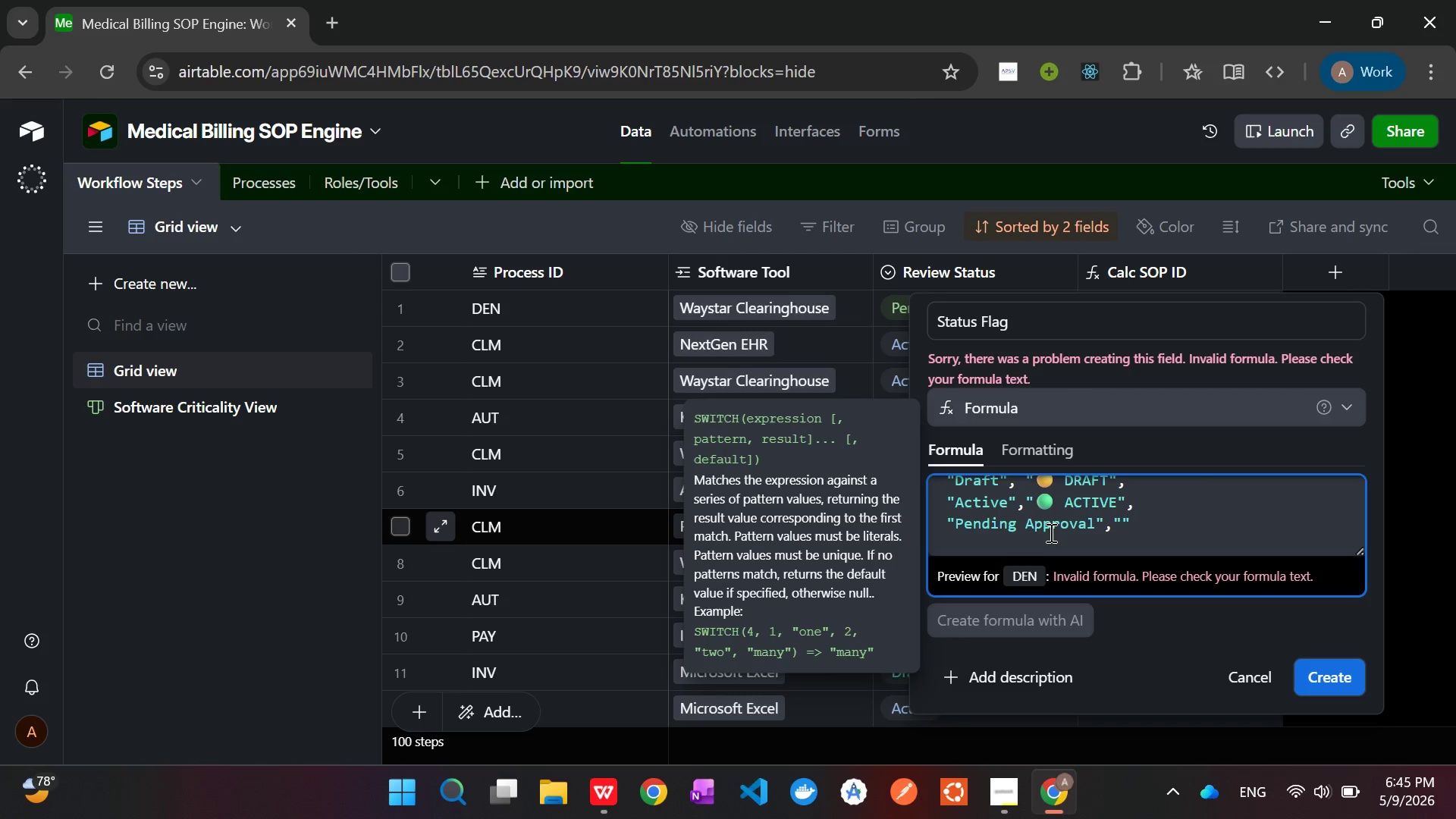 
hold_key(key=ShiftLeft, duration=0.47)
 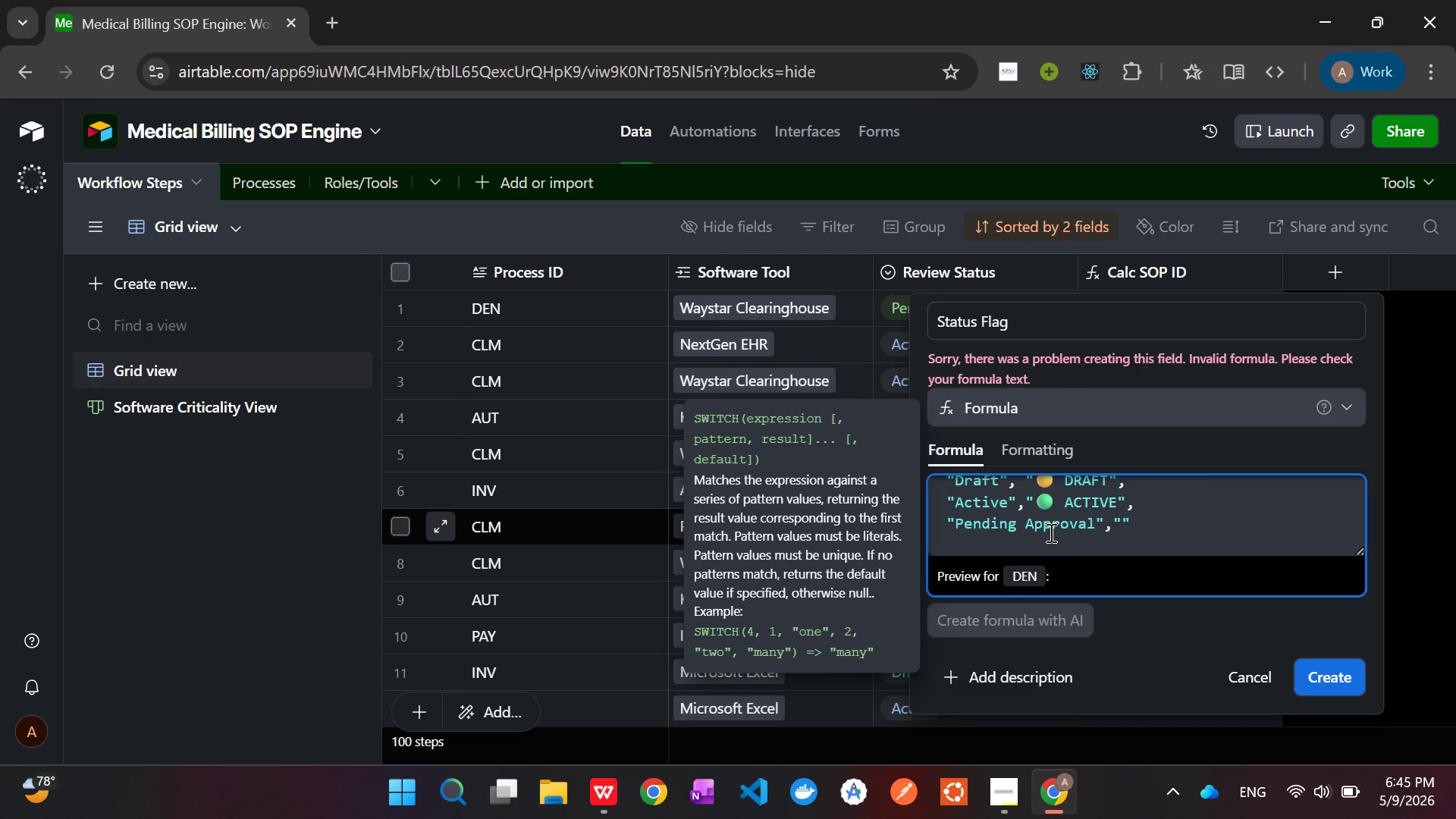 
key(Meta+V)
 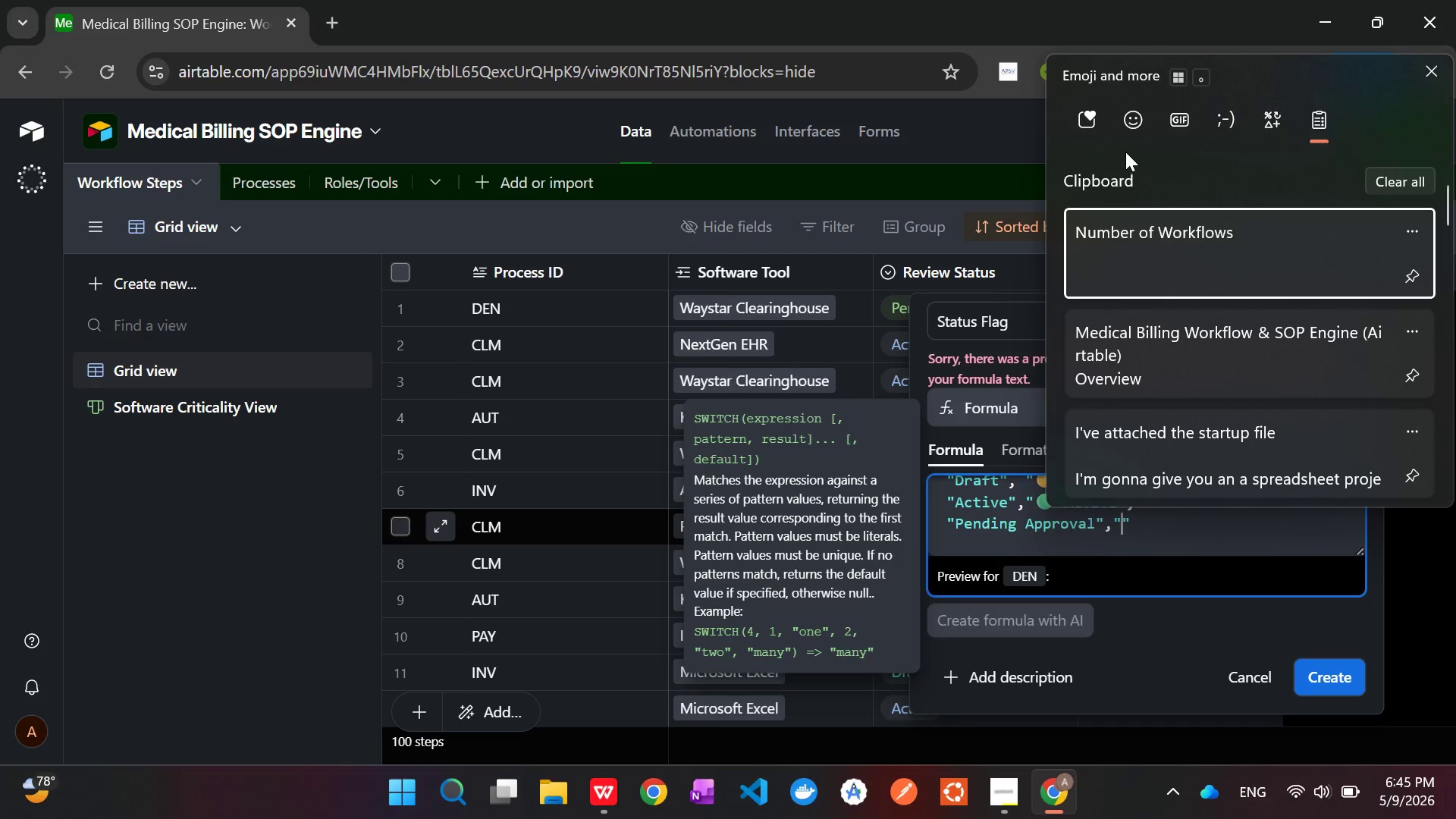 
left_click([1132, 121])
 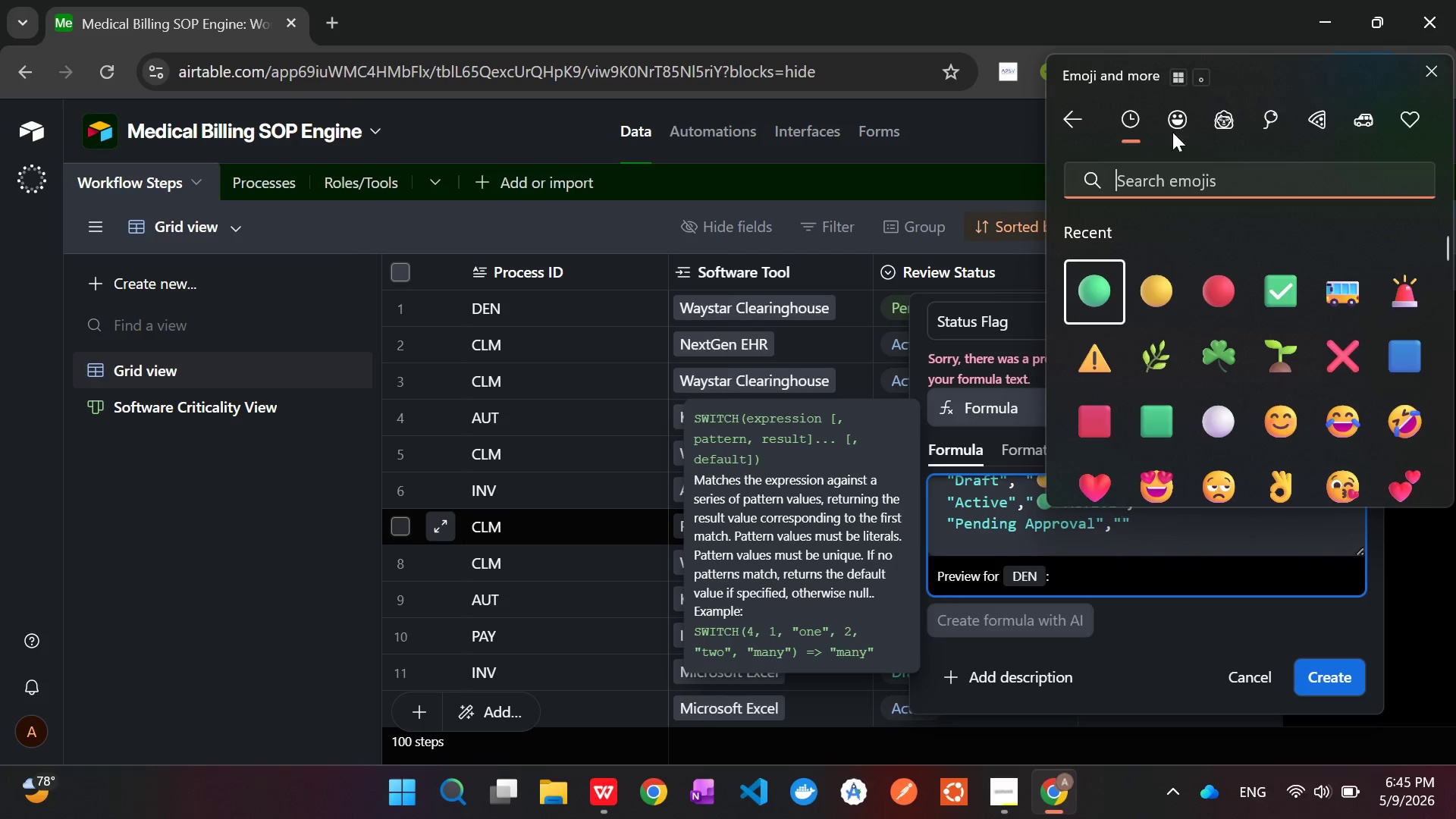 
left_click([1169, 181])
 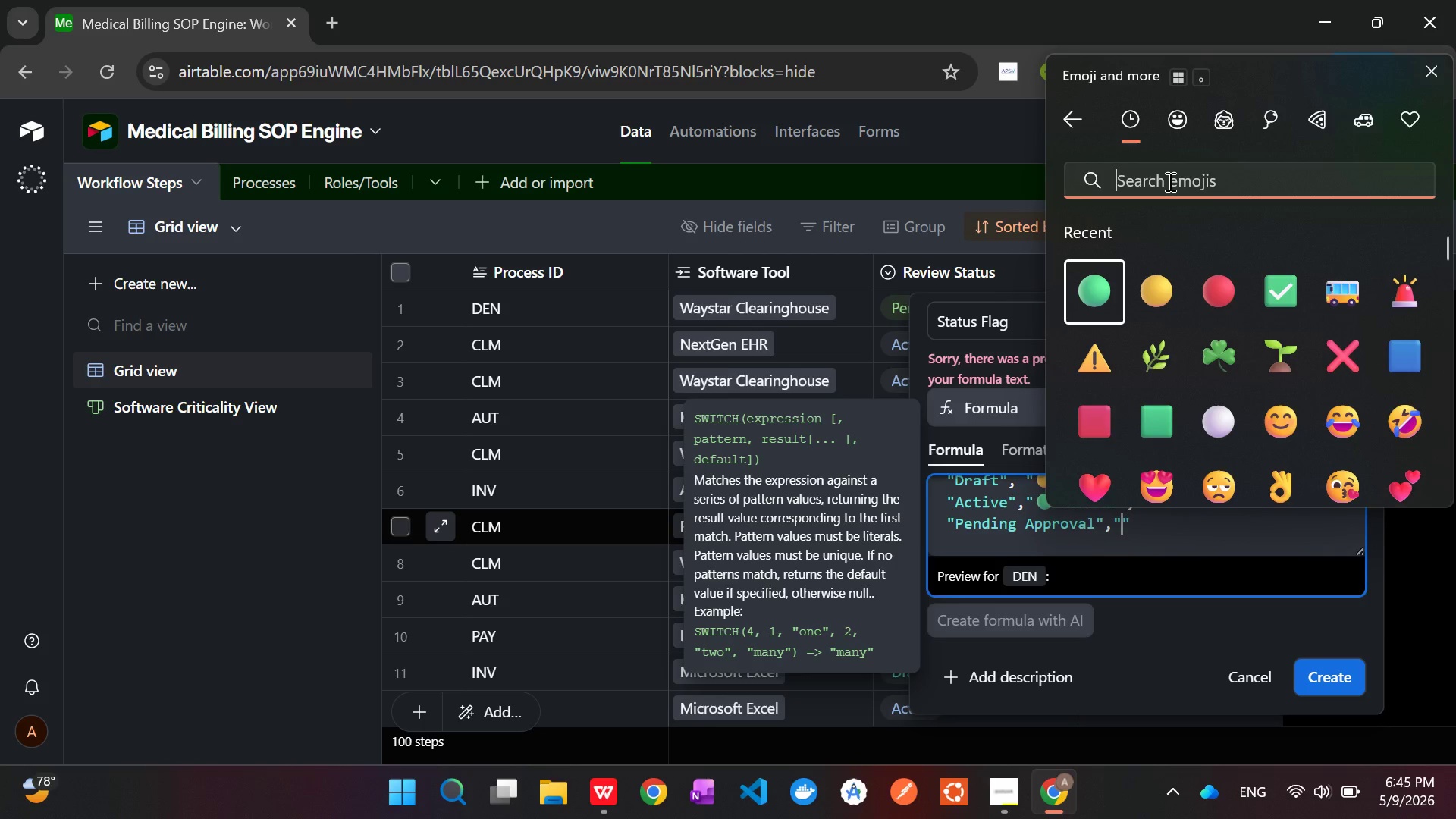 
type(blue)
 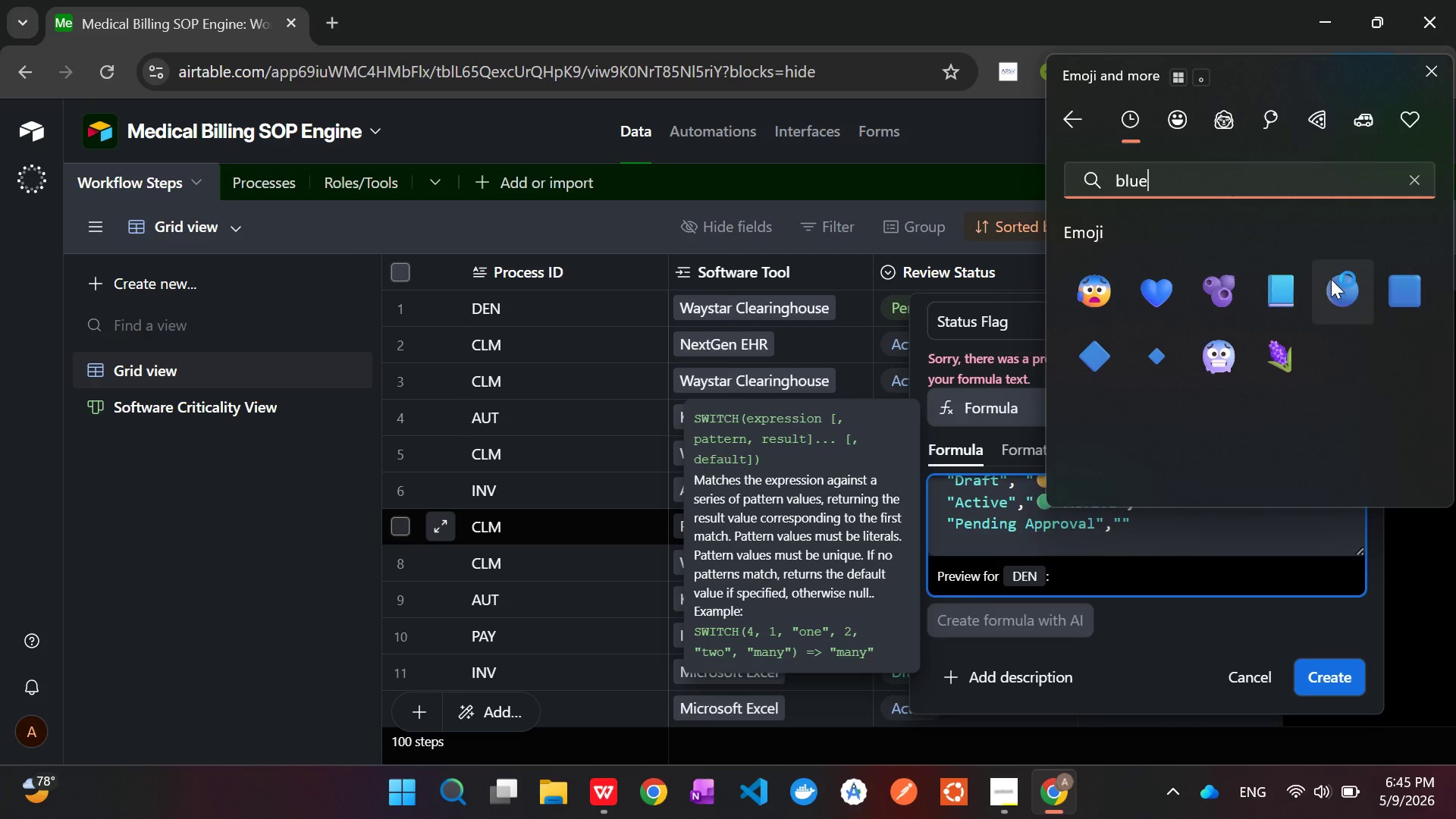 
left_click([1345, 290])
 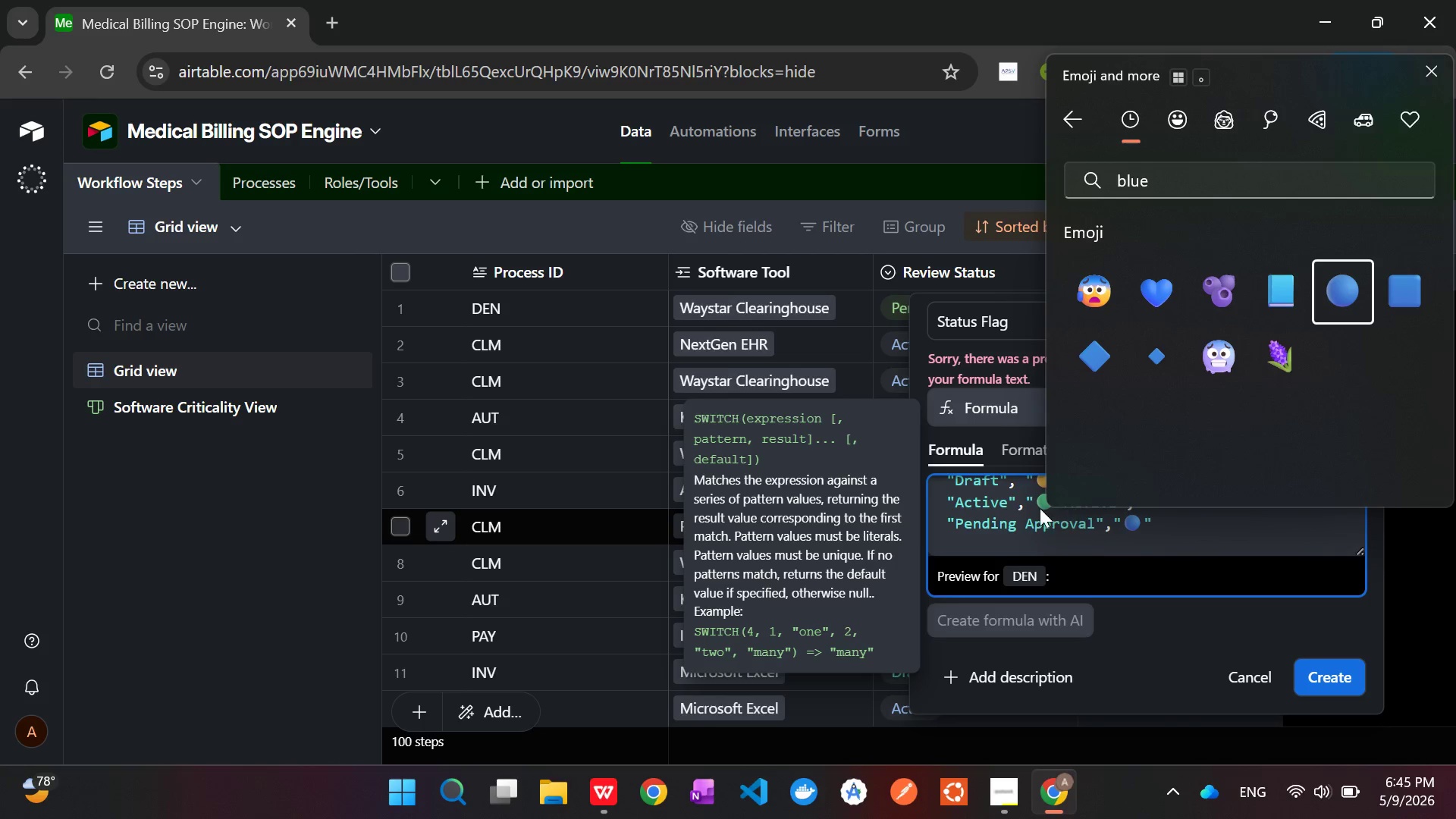 
left_click([1026, 513])
 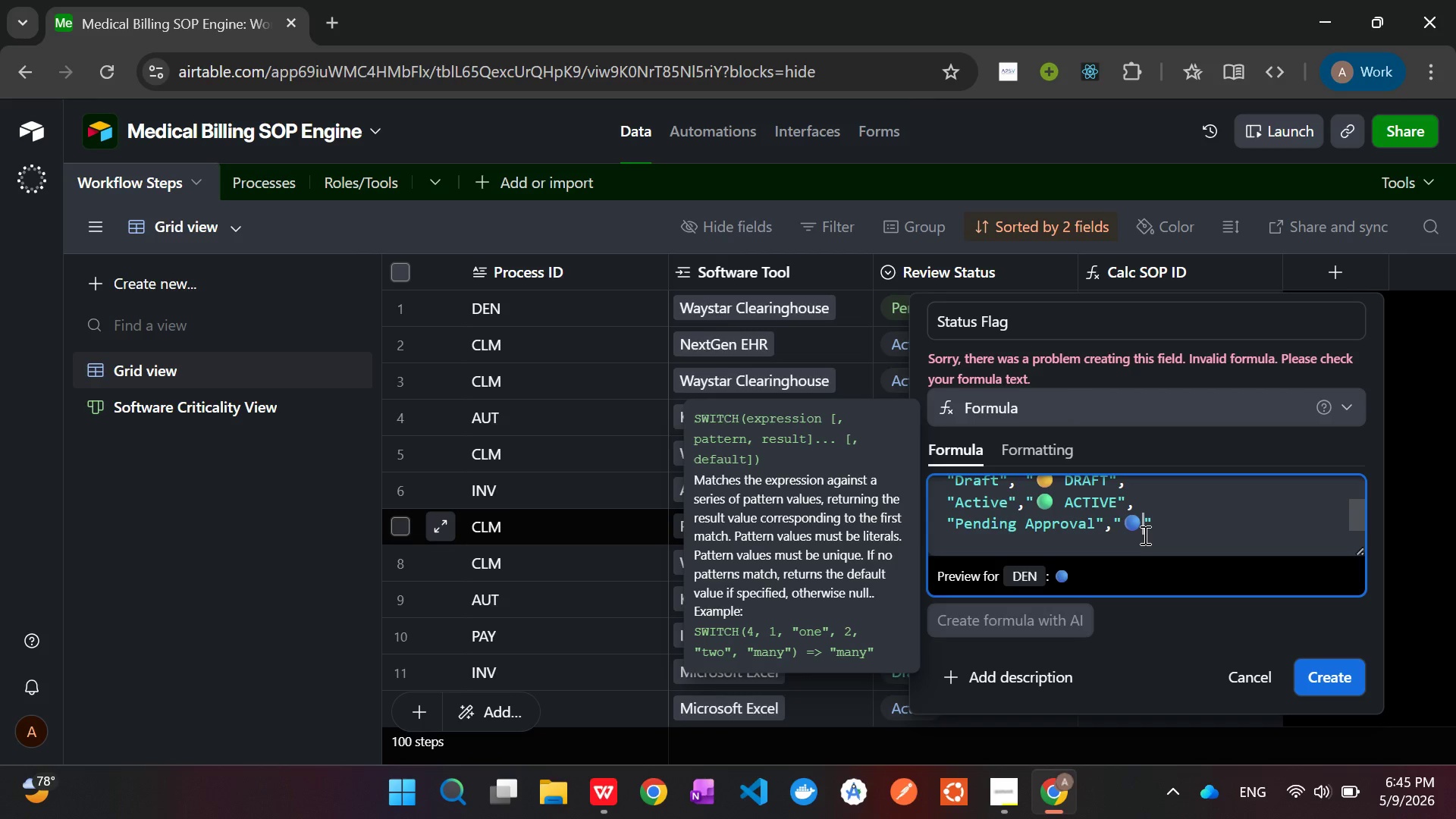 
type( PENDING)
 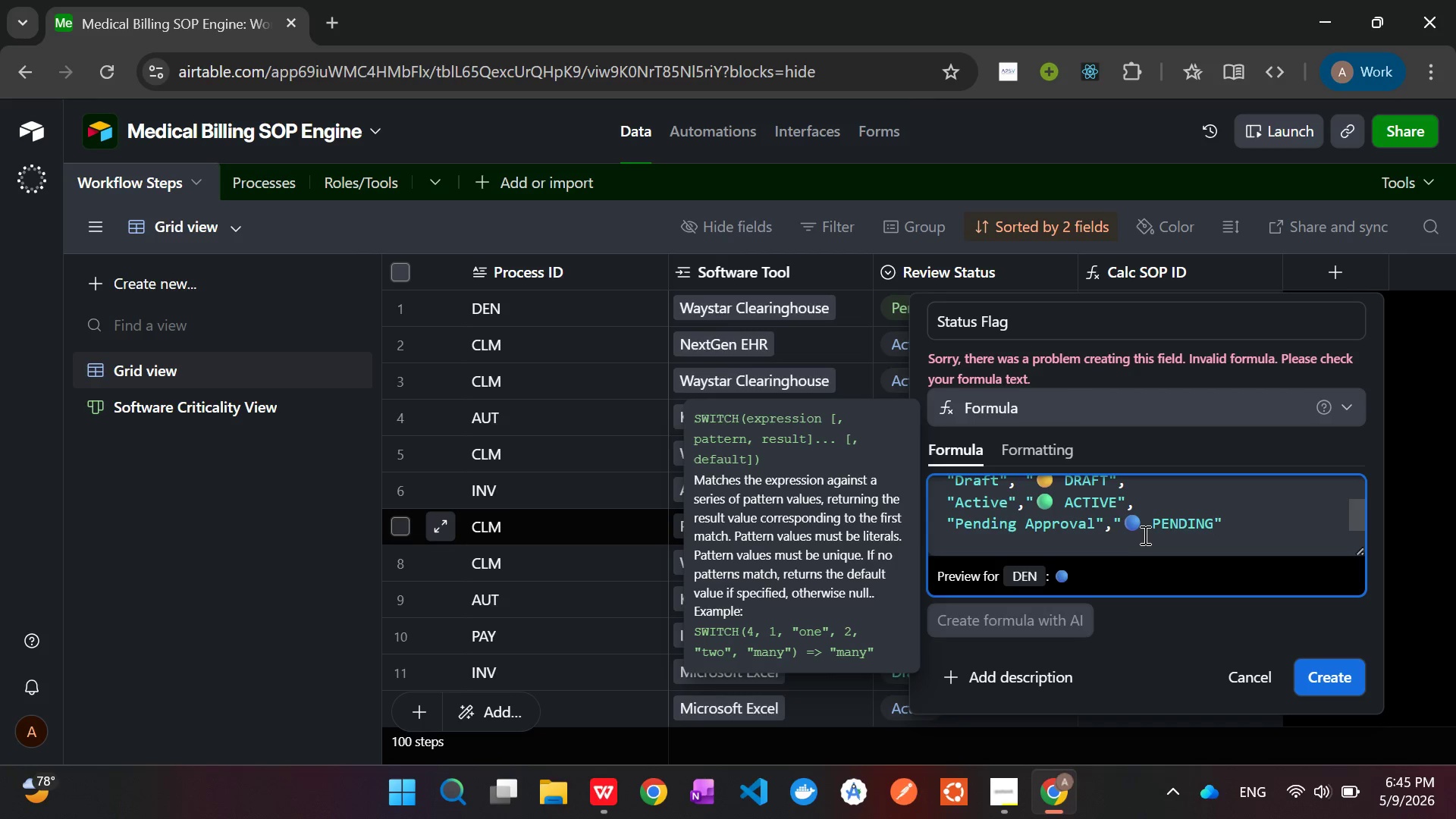 
wait(6.56)
 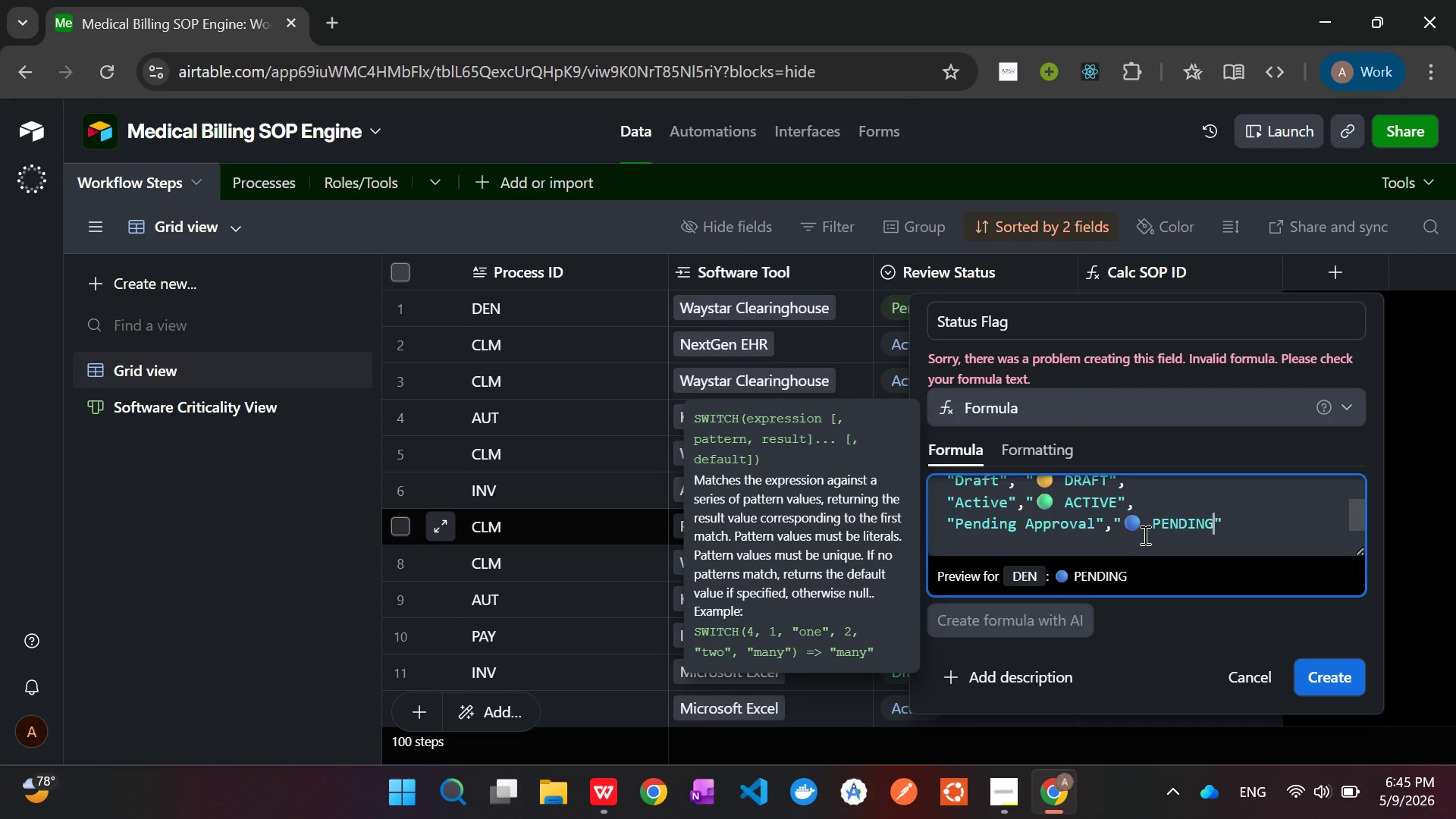 
left_click([1237, 526])
 